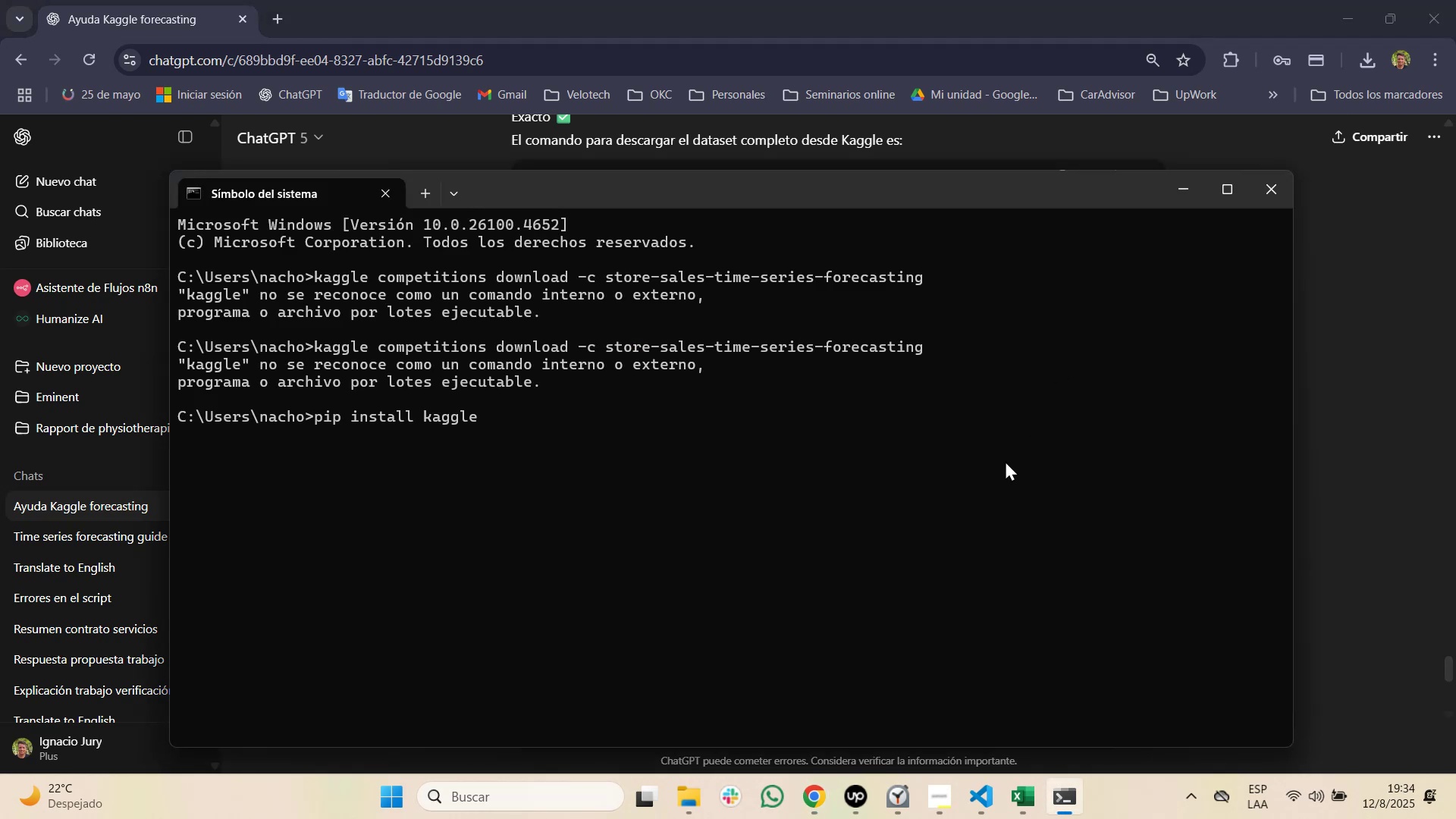 
key(Enter)
 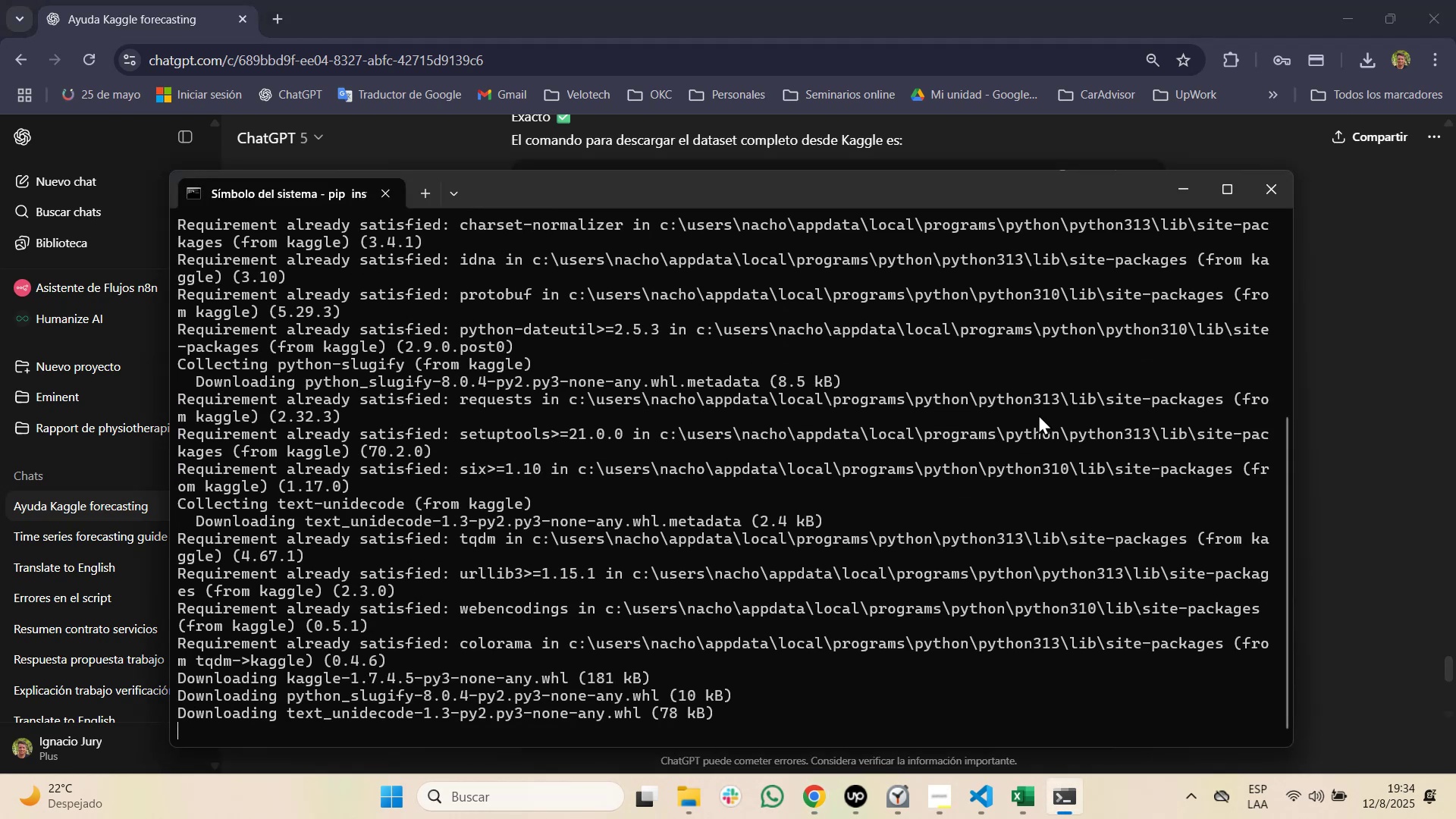 
wait(5.59)
 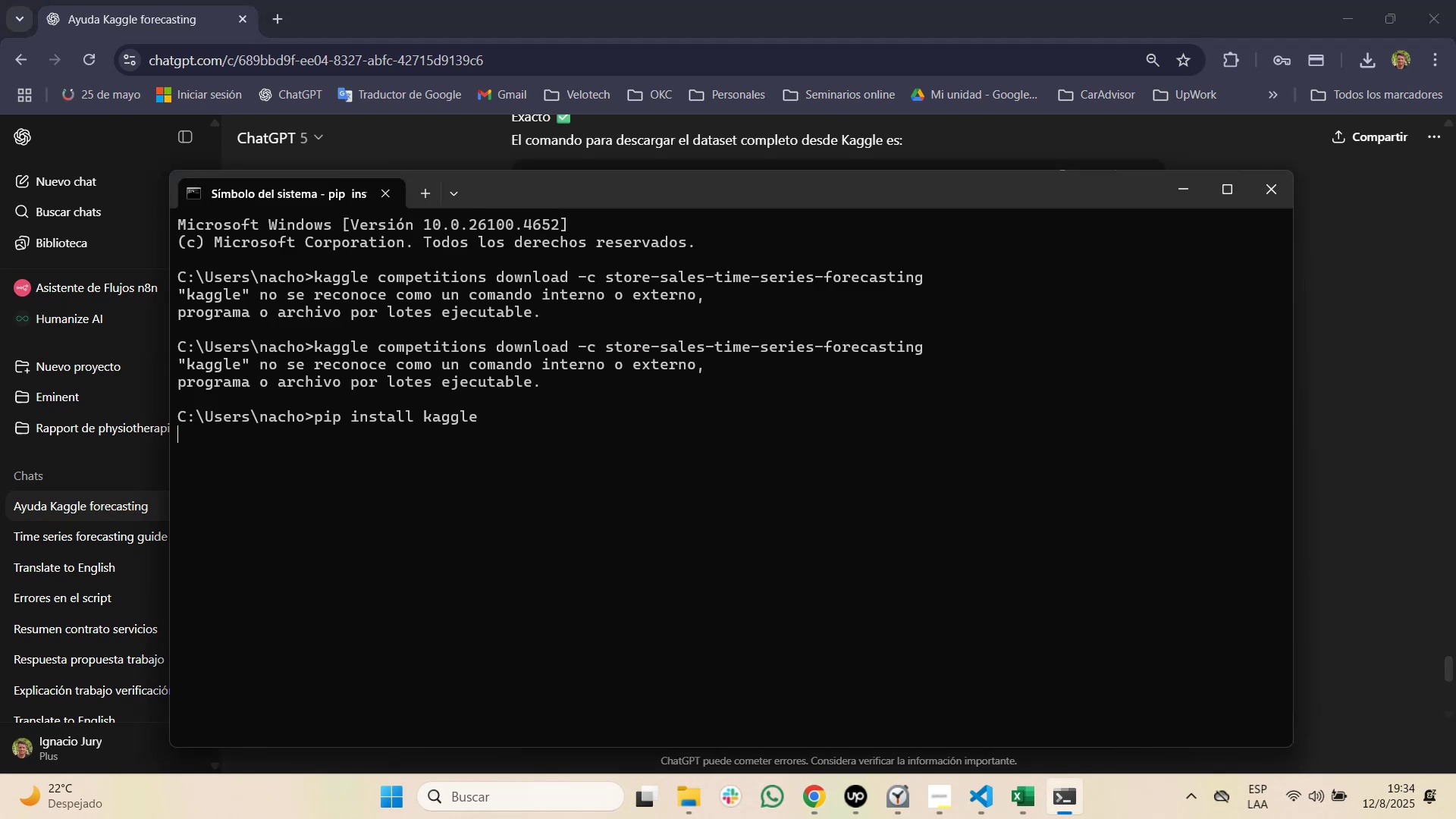 
left_click([1232, 199])
 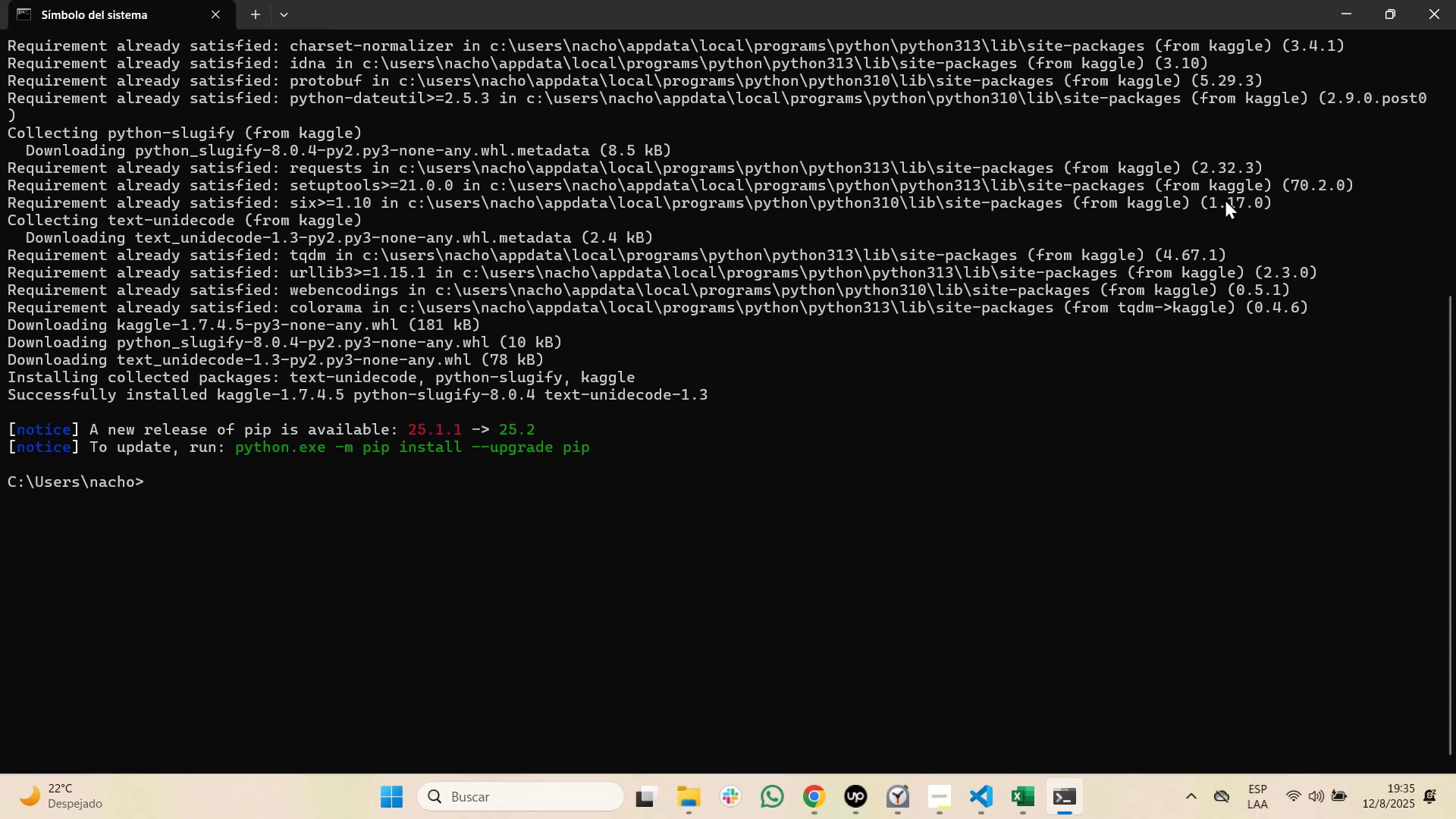 
wait(5.73)
 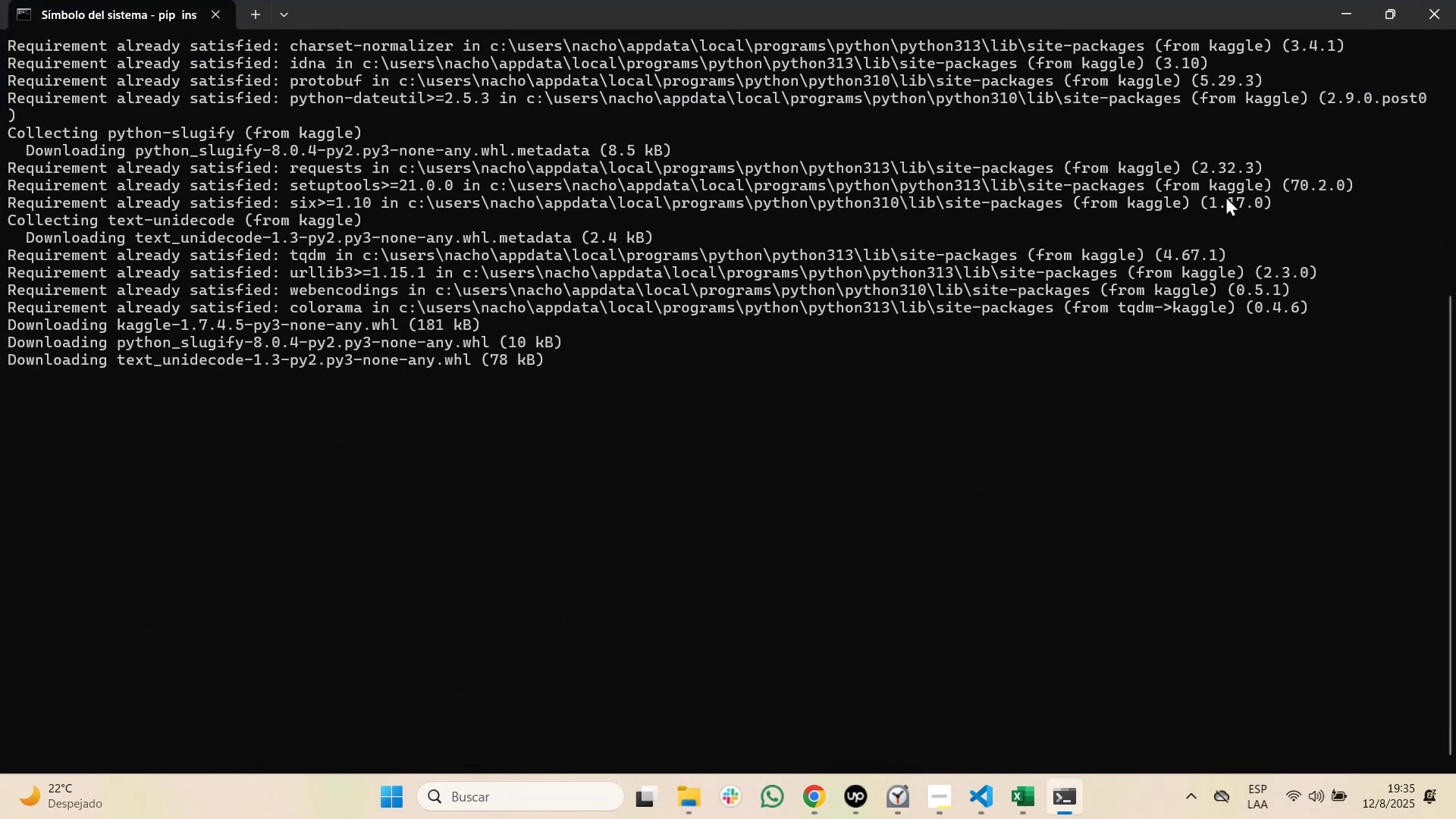 
key(ArrowUp)
 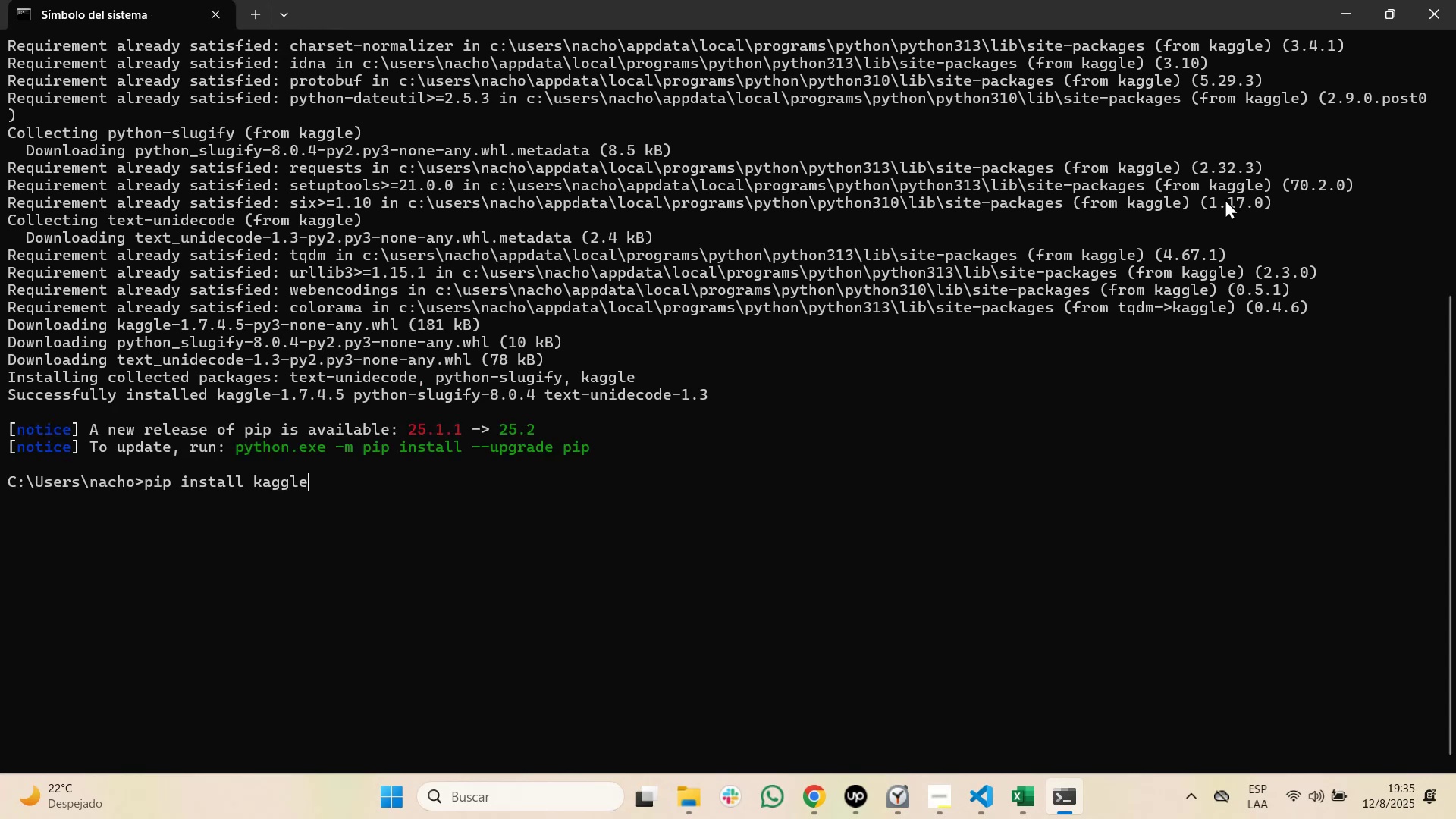 
key(ArrowUp)
 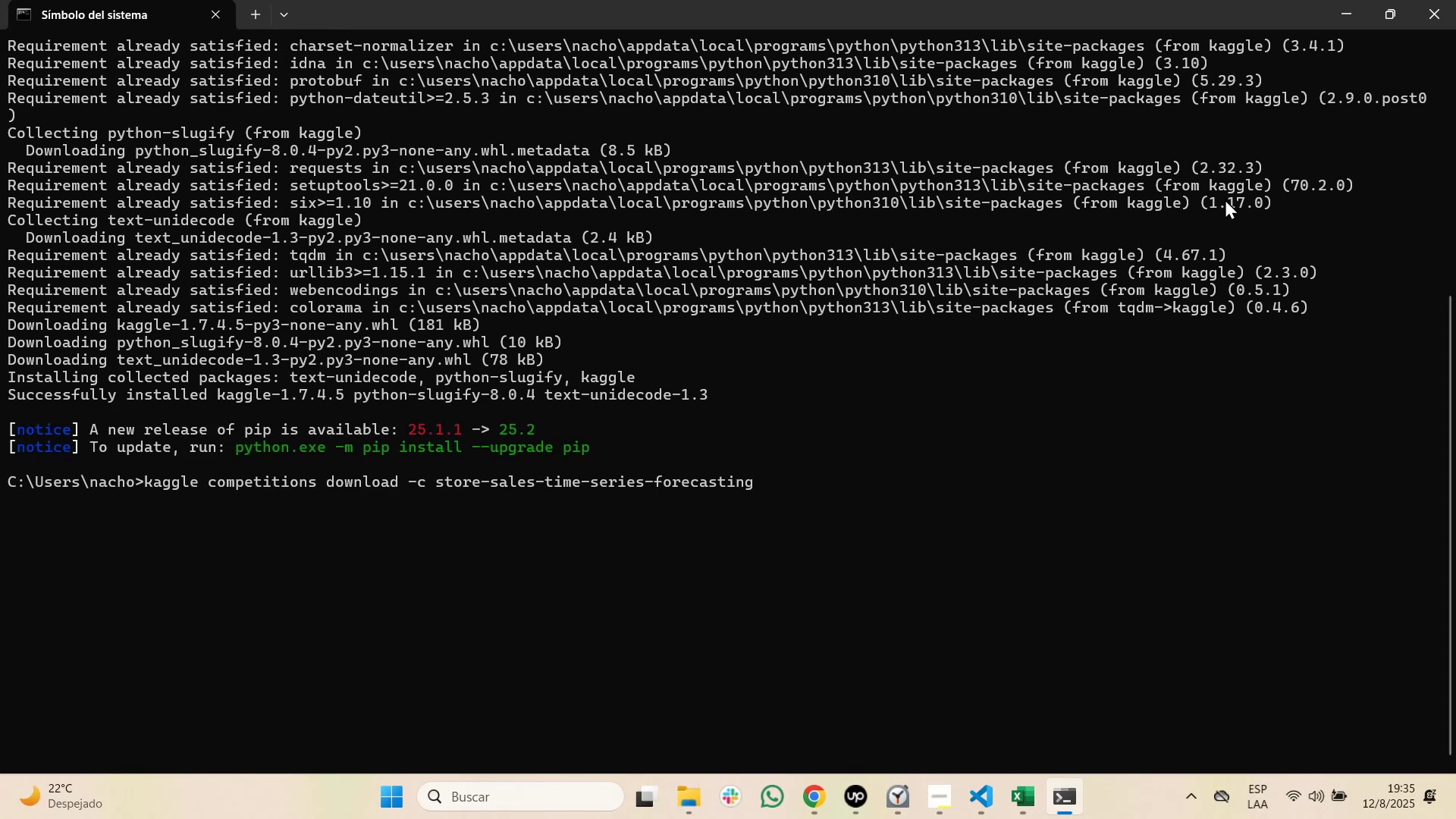 
key(Enter)
 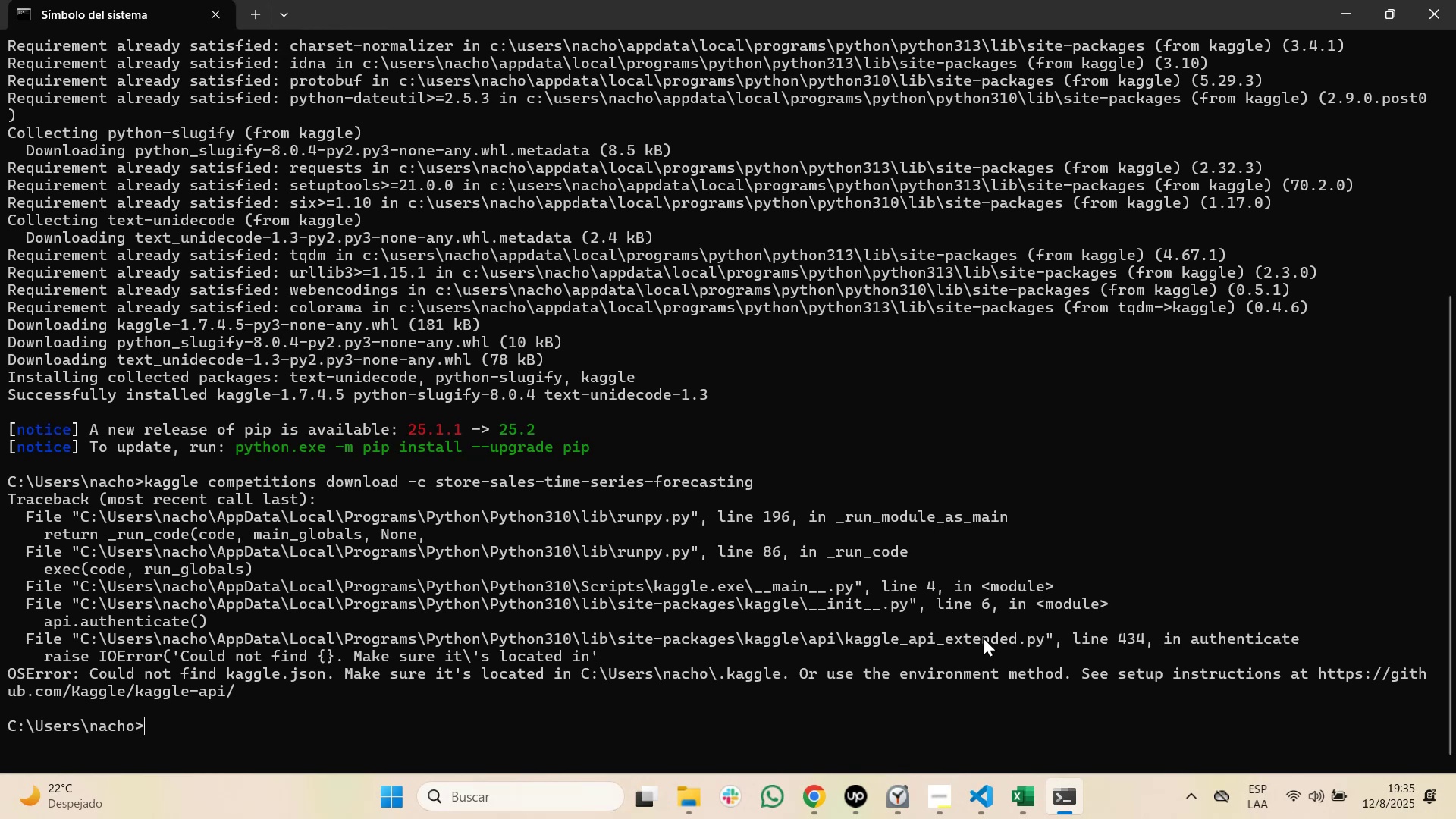 
wait(11.66)
 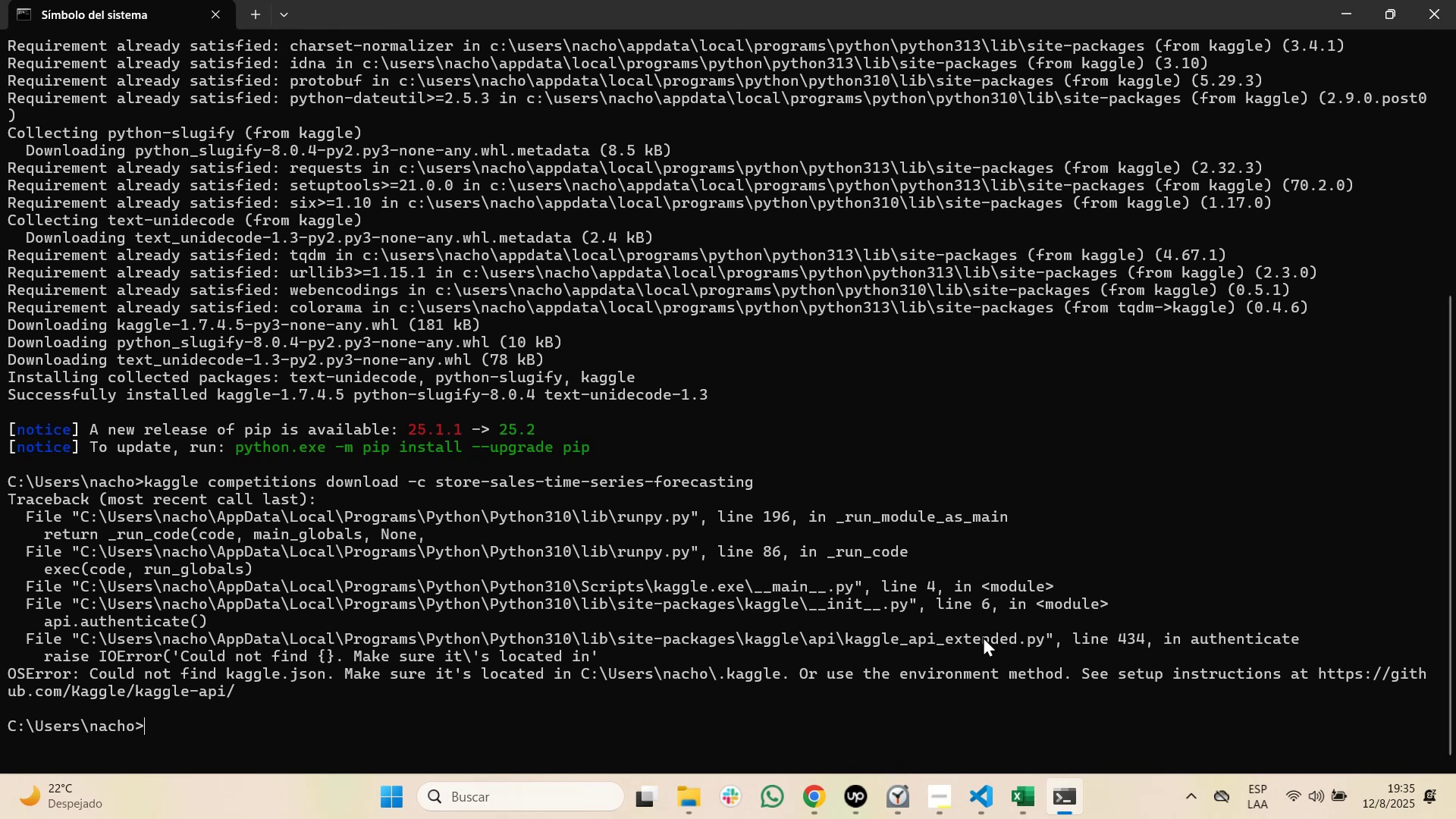 
left_click_drag(start_coordinate=[251, 688], to_coordinate=[11, 504])
 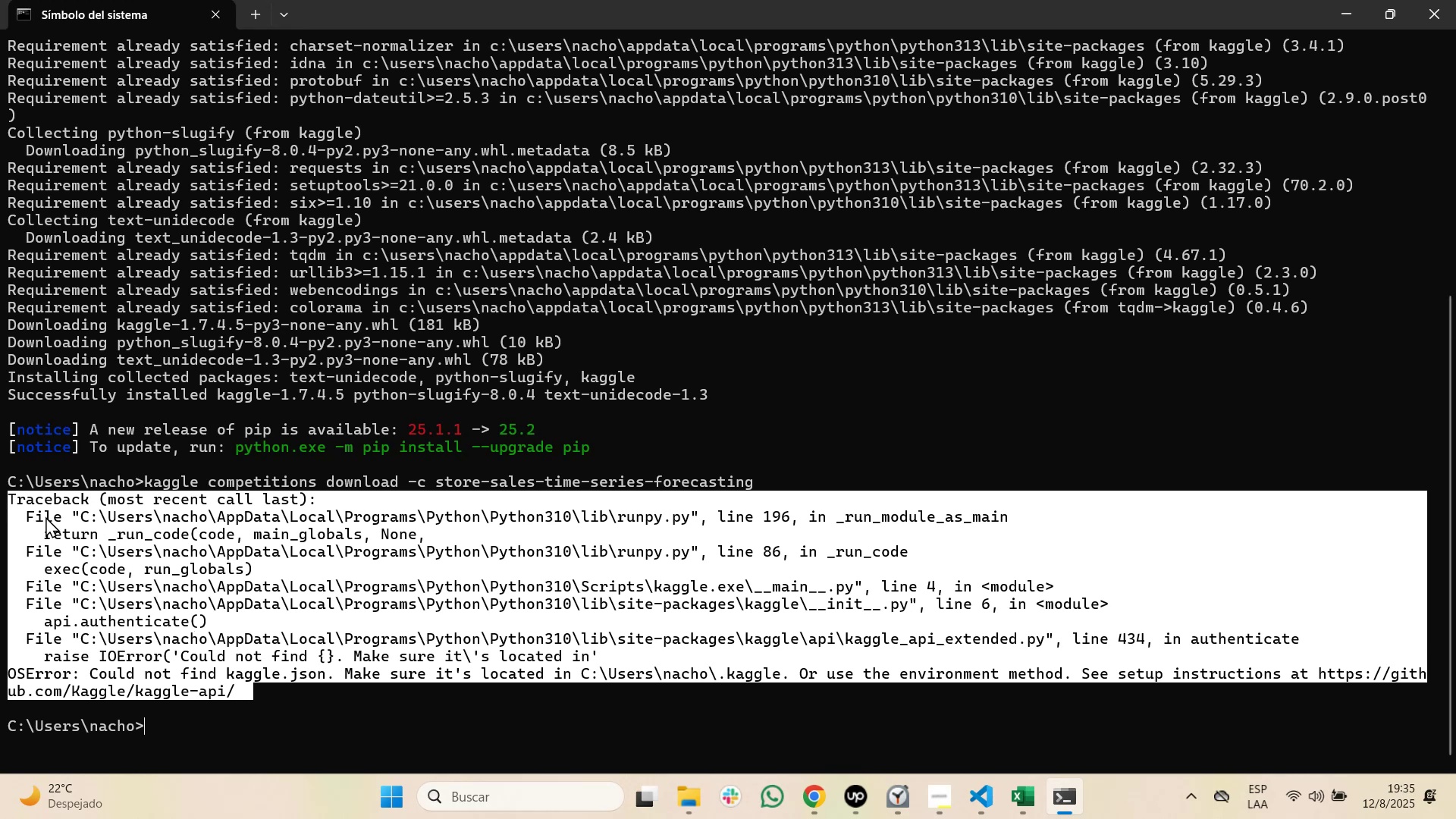 
key(Control+C)
 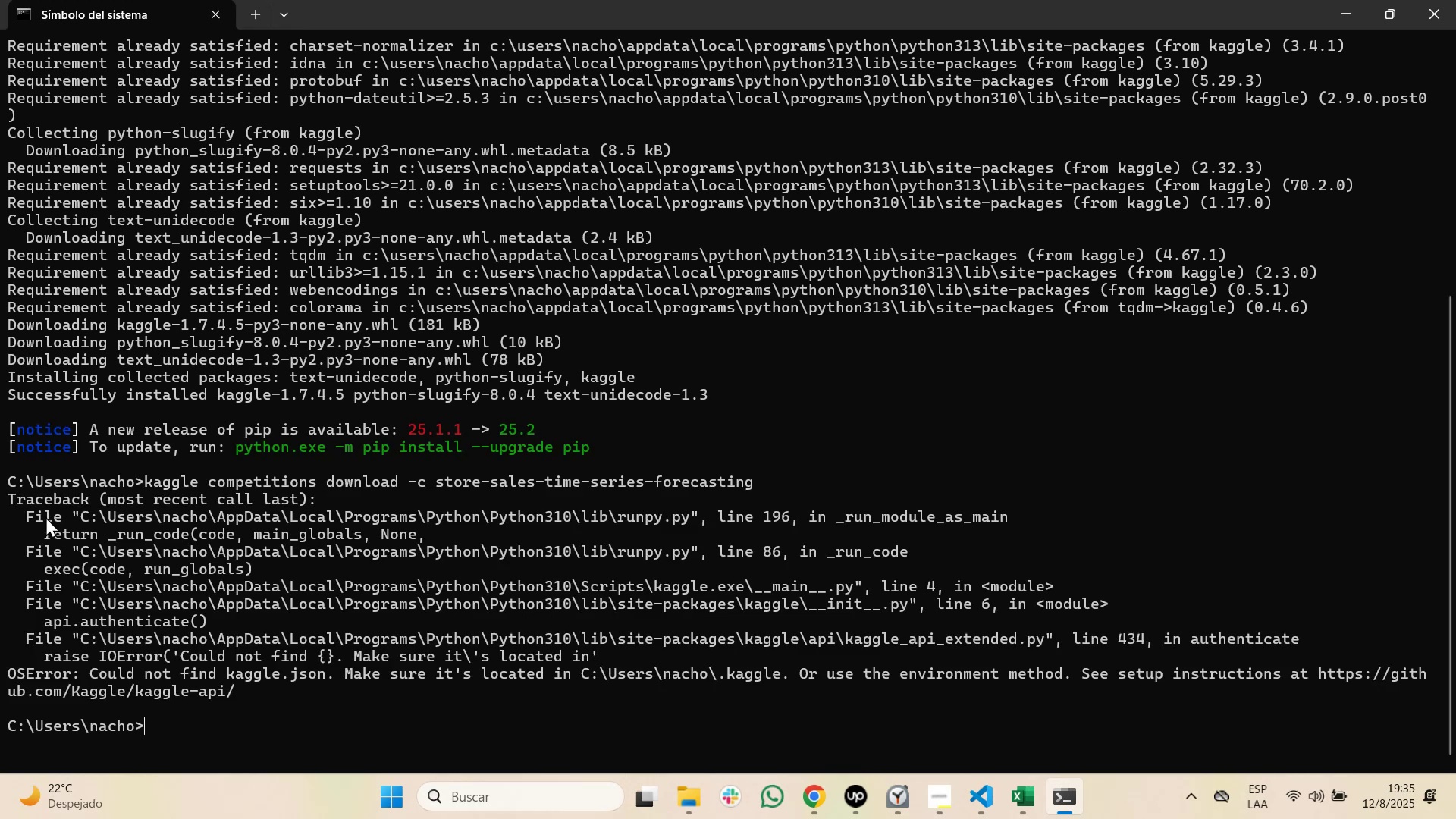 
key(Alt+Tab)
 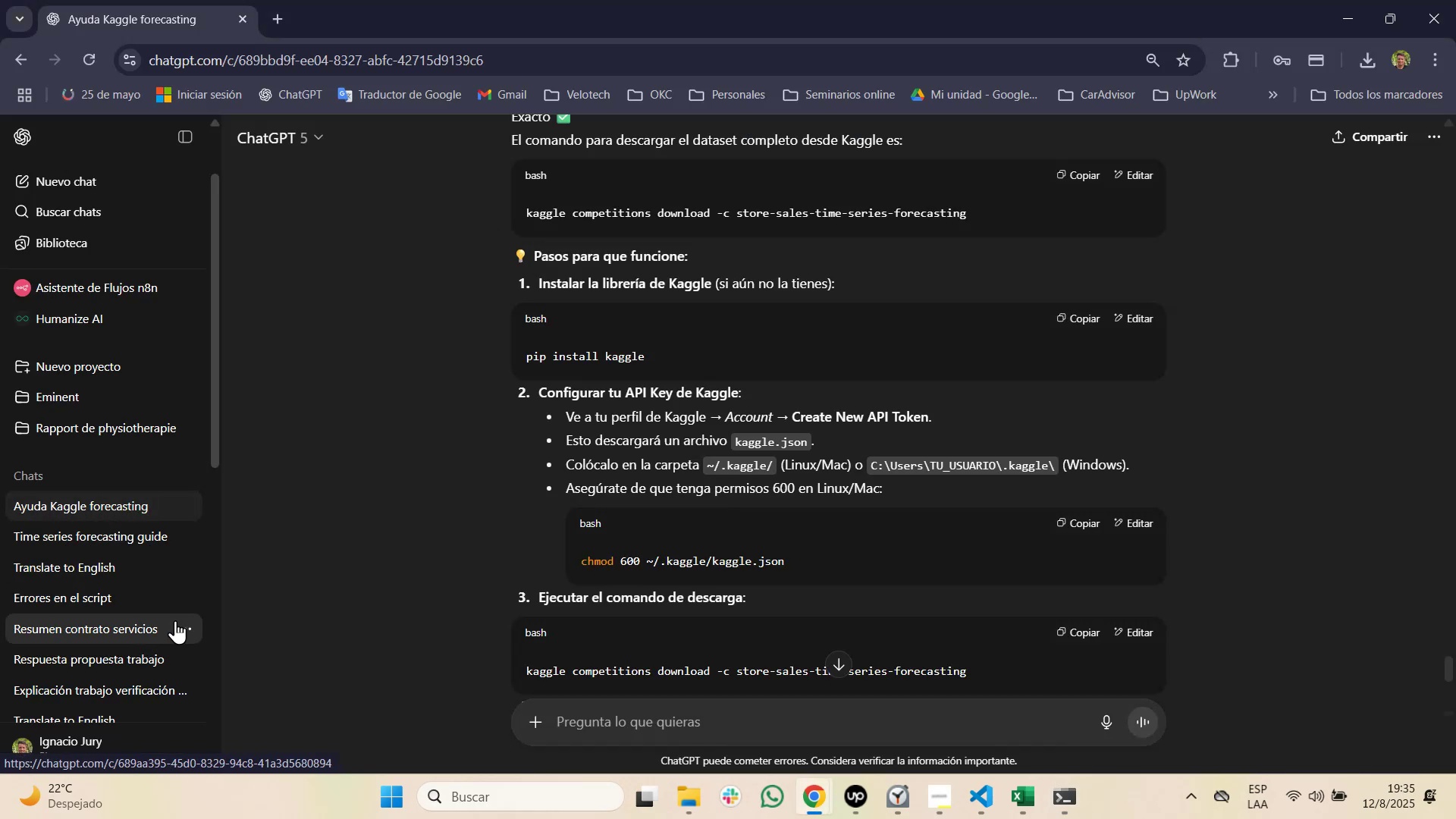 
scroll: coordinate [532, 568], scroll_direction: down, amount: 1.0
 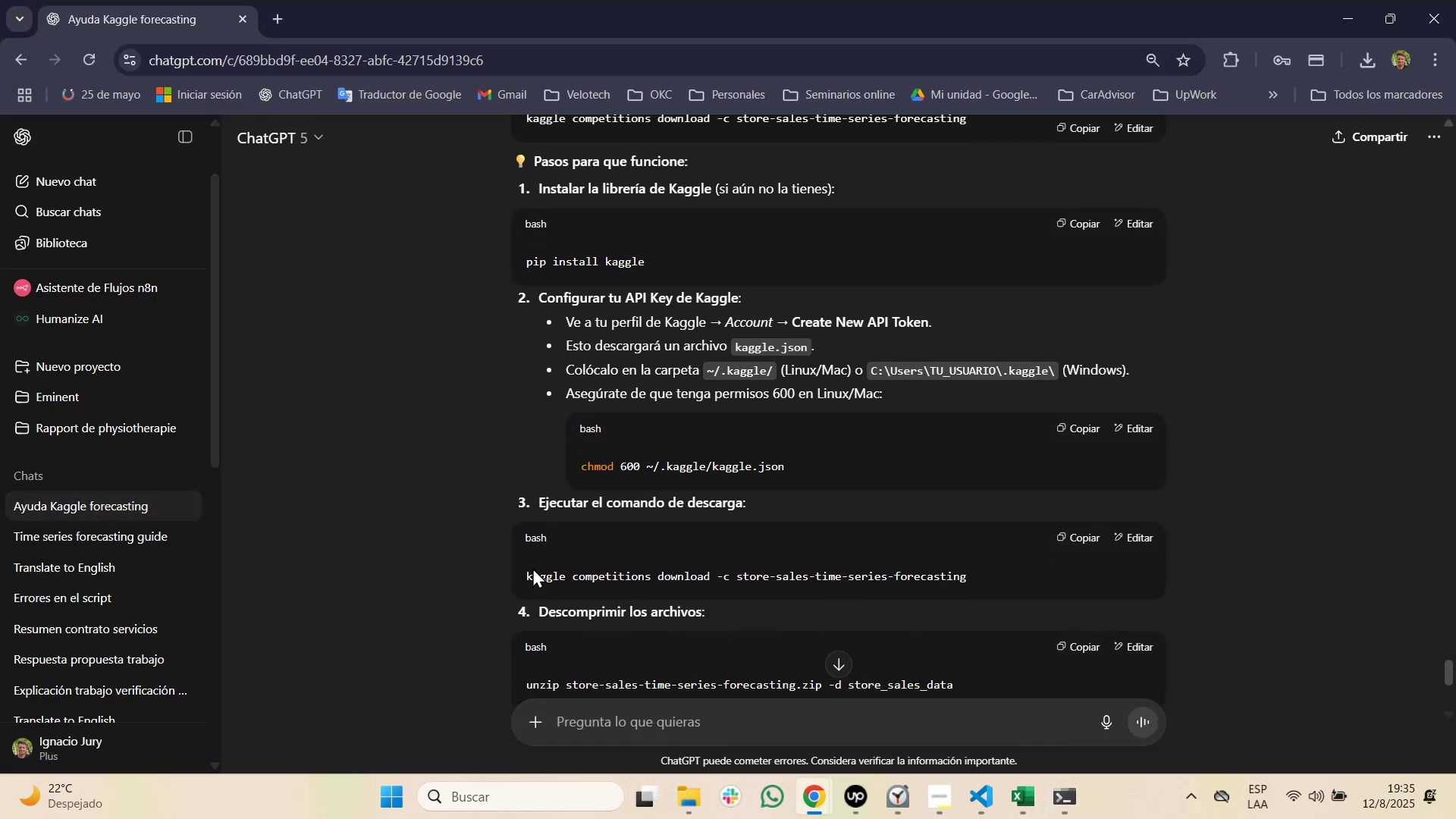 
key(Alt+Tab)
 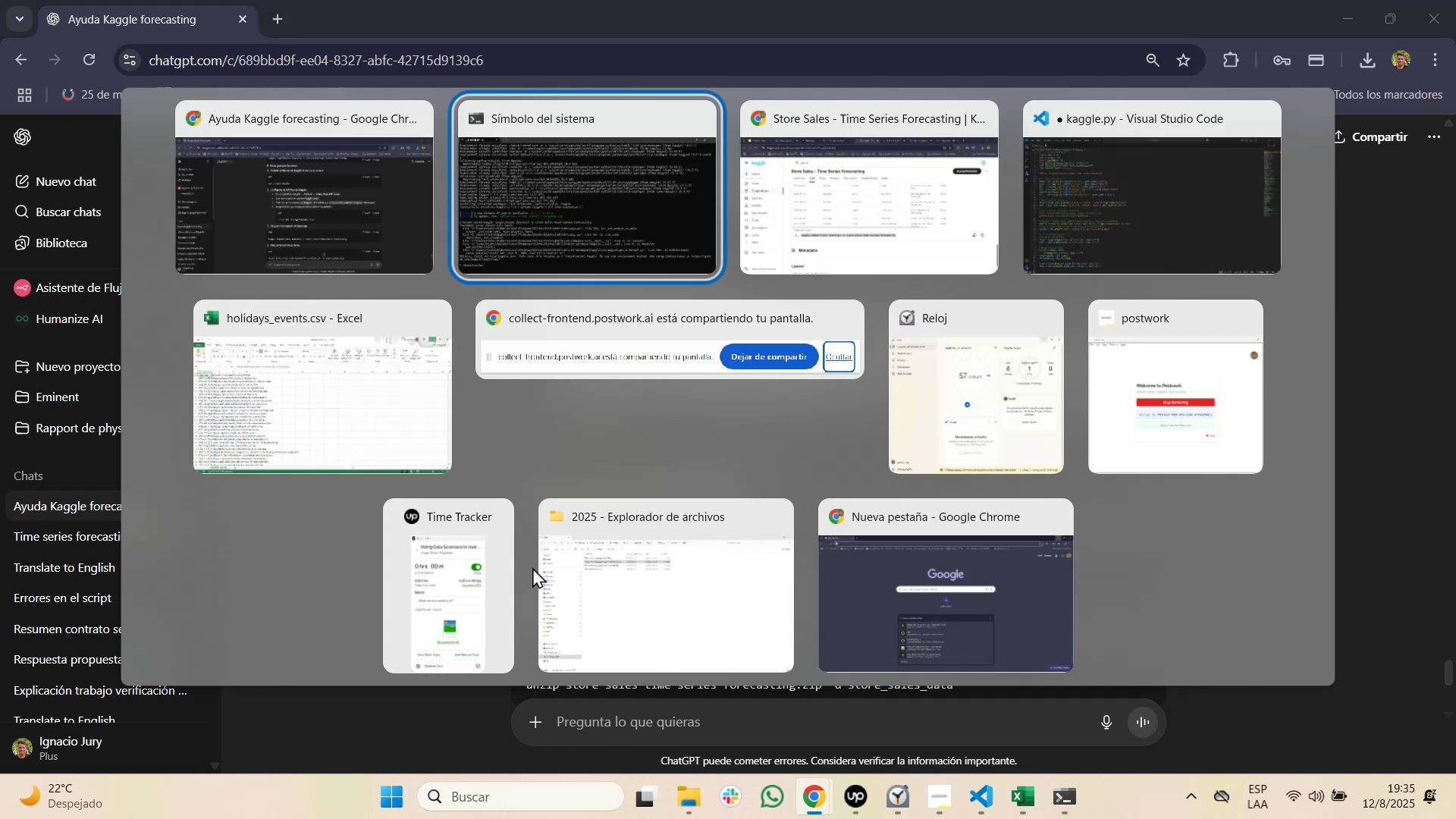 
key(Alt+Tab)
 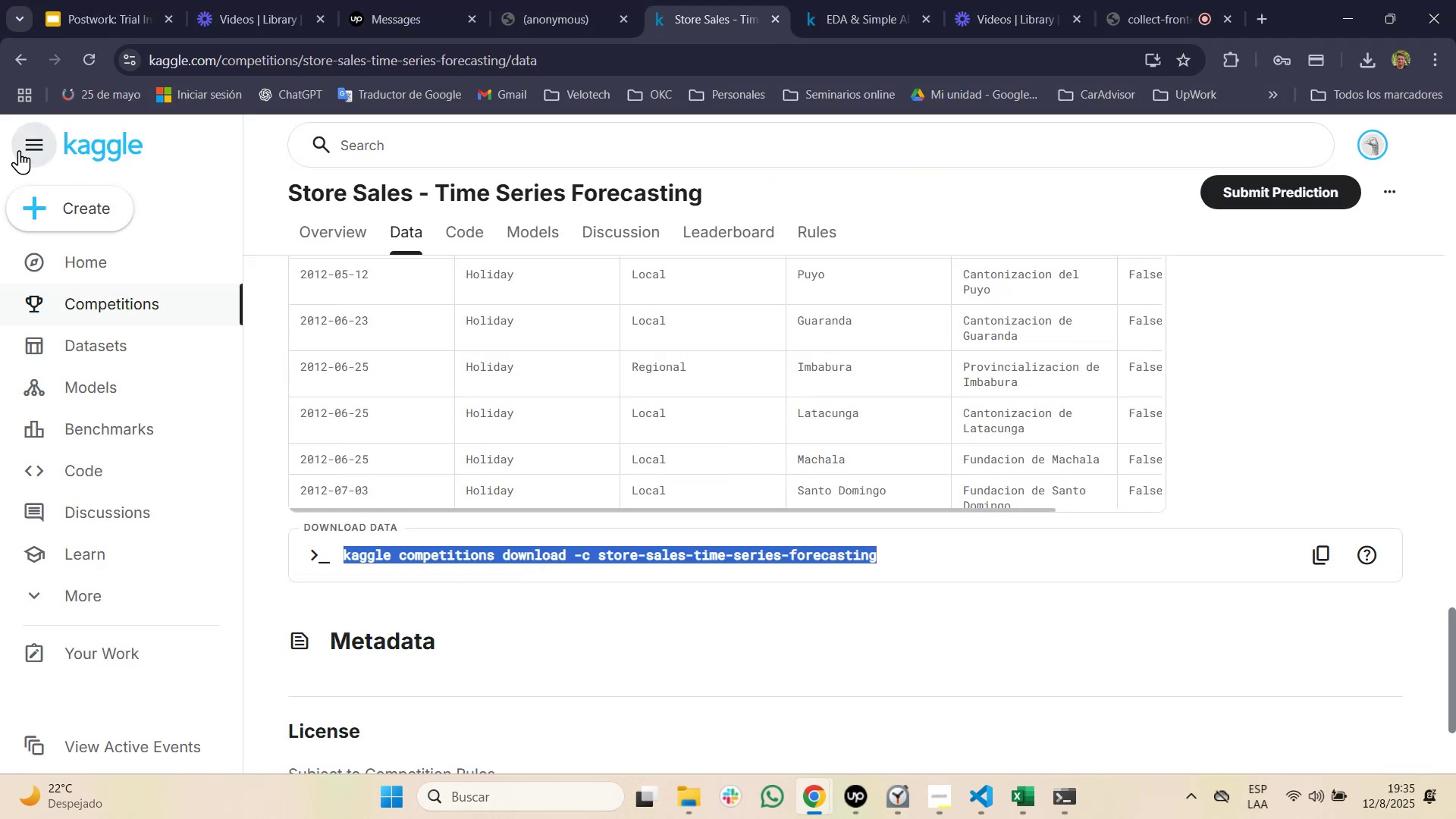 
left_click([24, 136])
 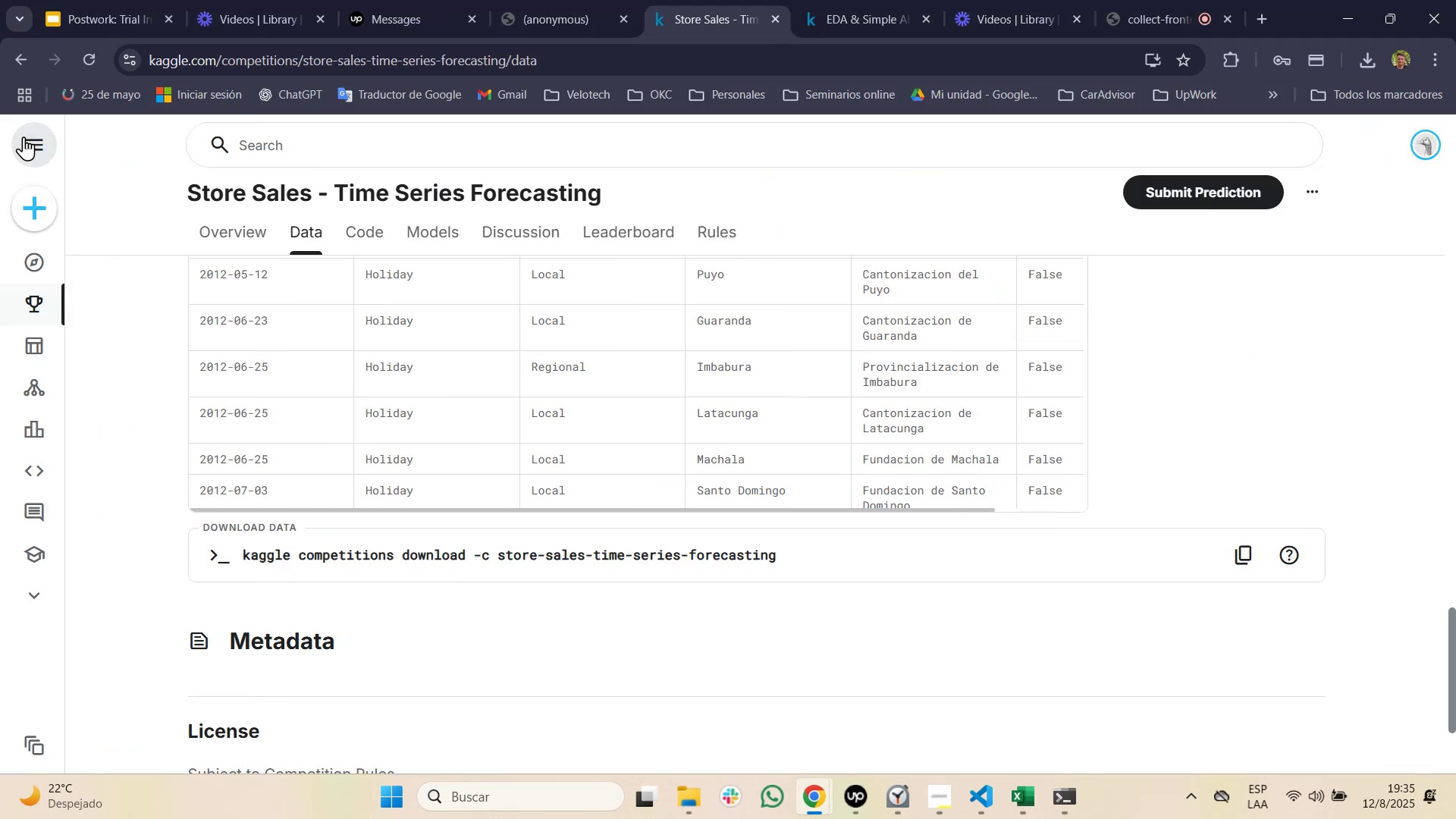 
left_click([24, 136])
 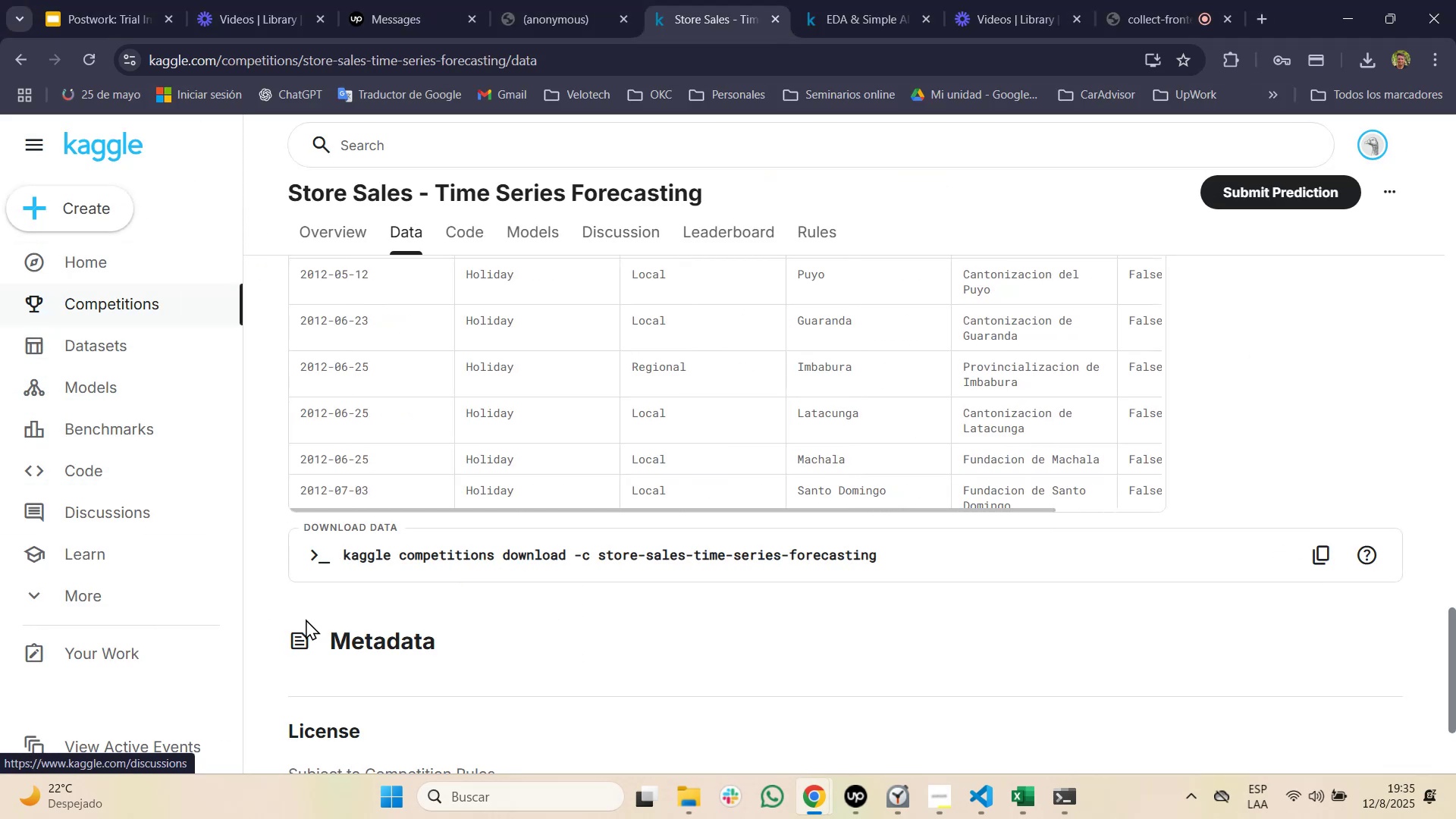 
key(Alt+AltLeft)
 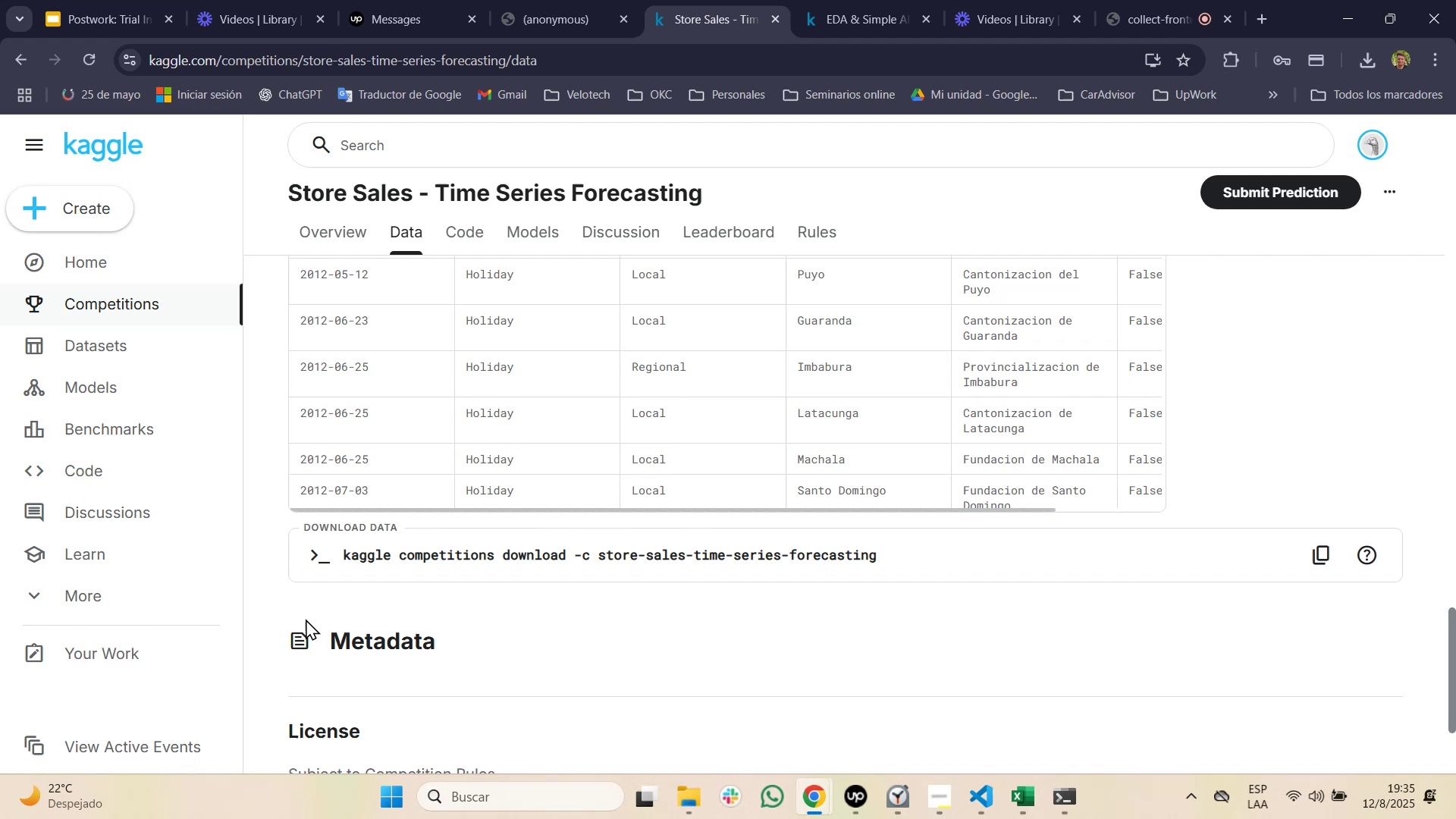 
key(Alt+Tab)
 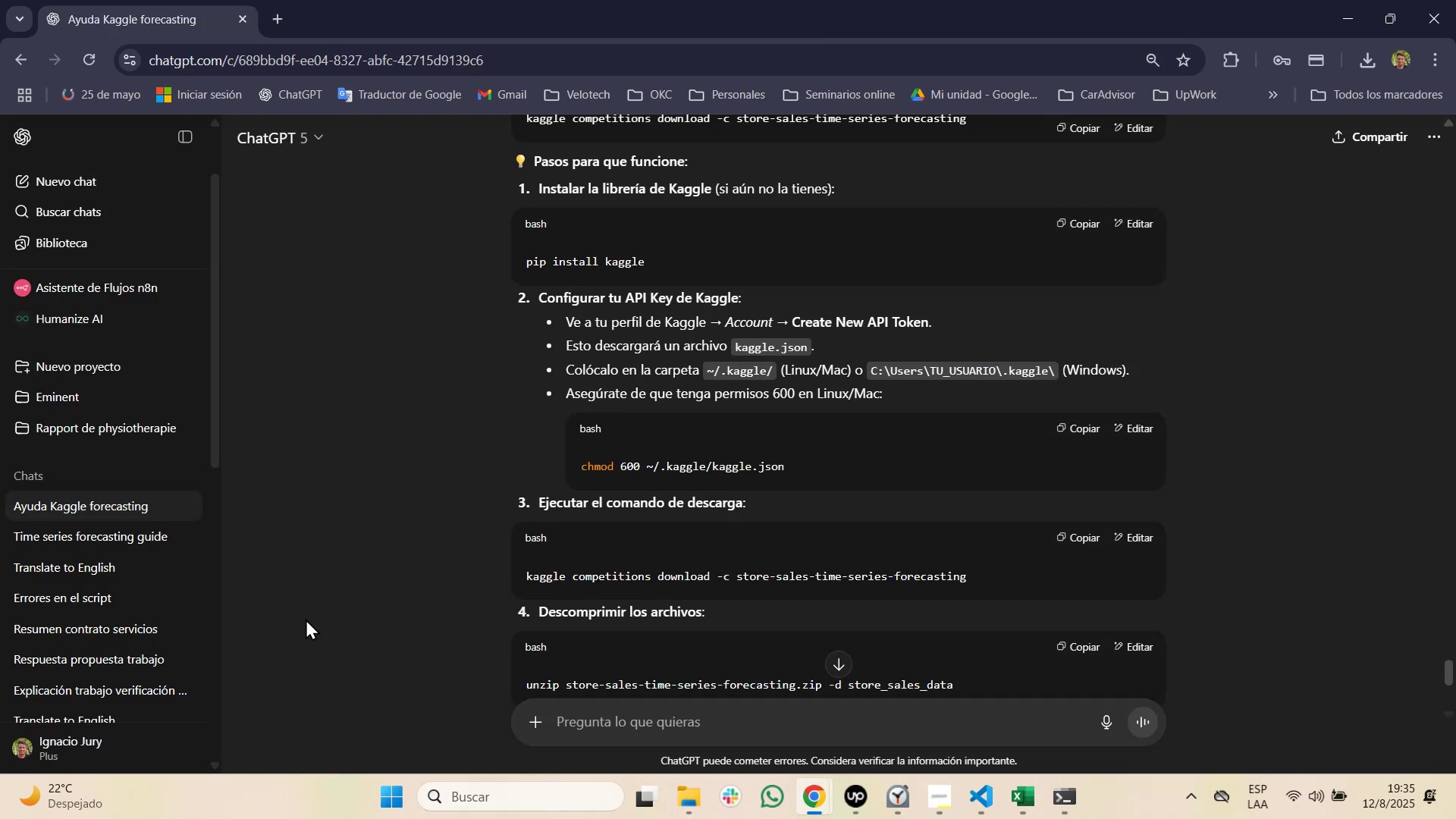 
key(Alt+AltLeft)
 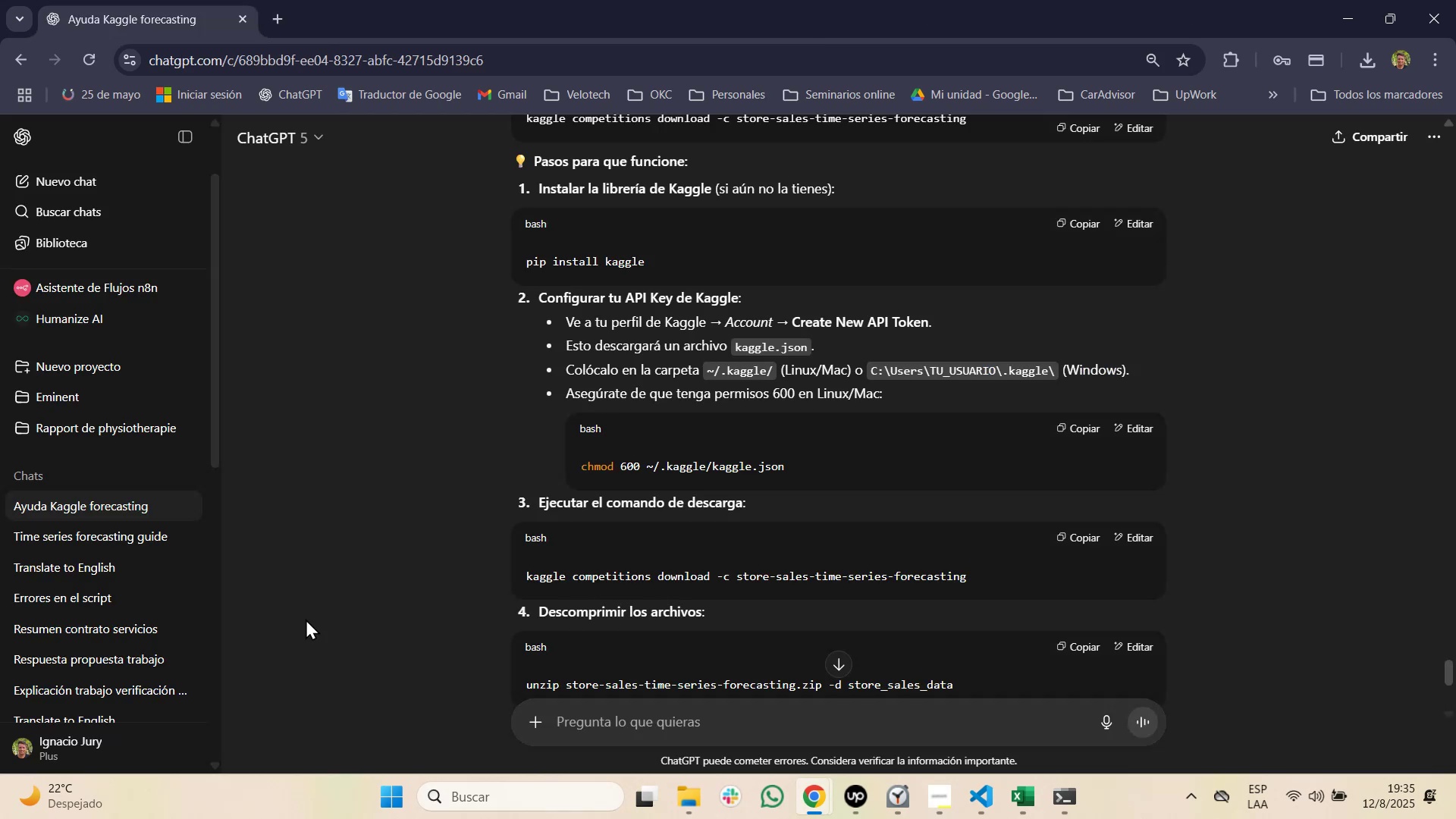 
key(Alt+Tab)
 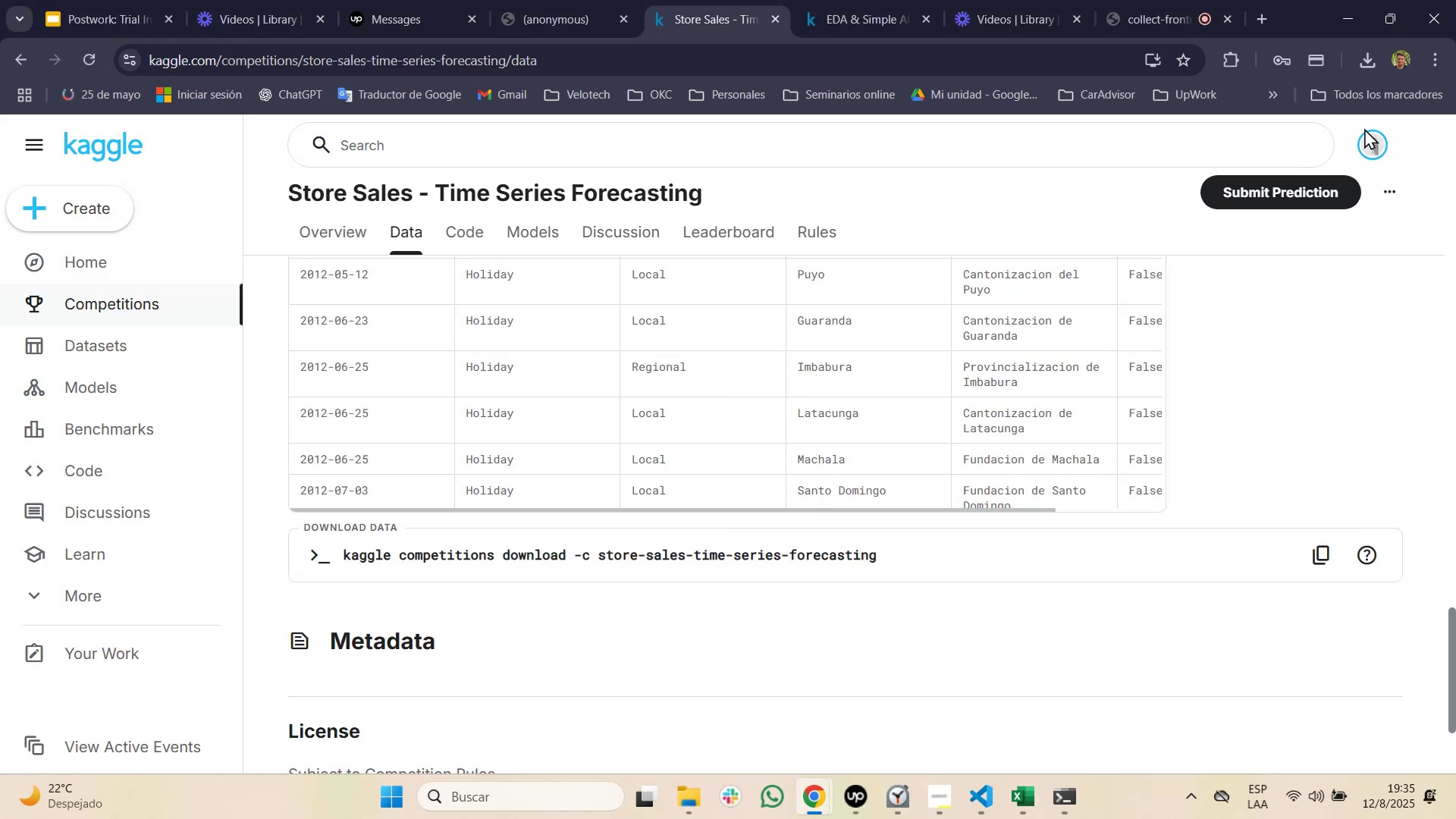 
wait(6.17)
 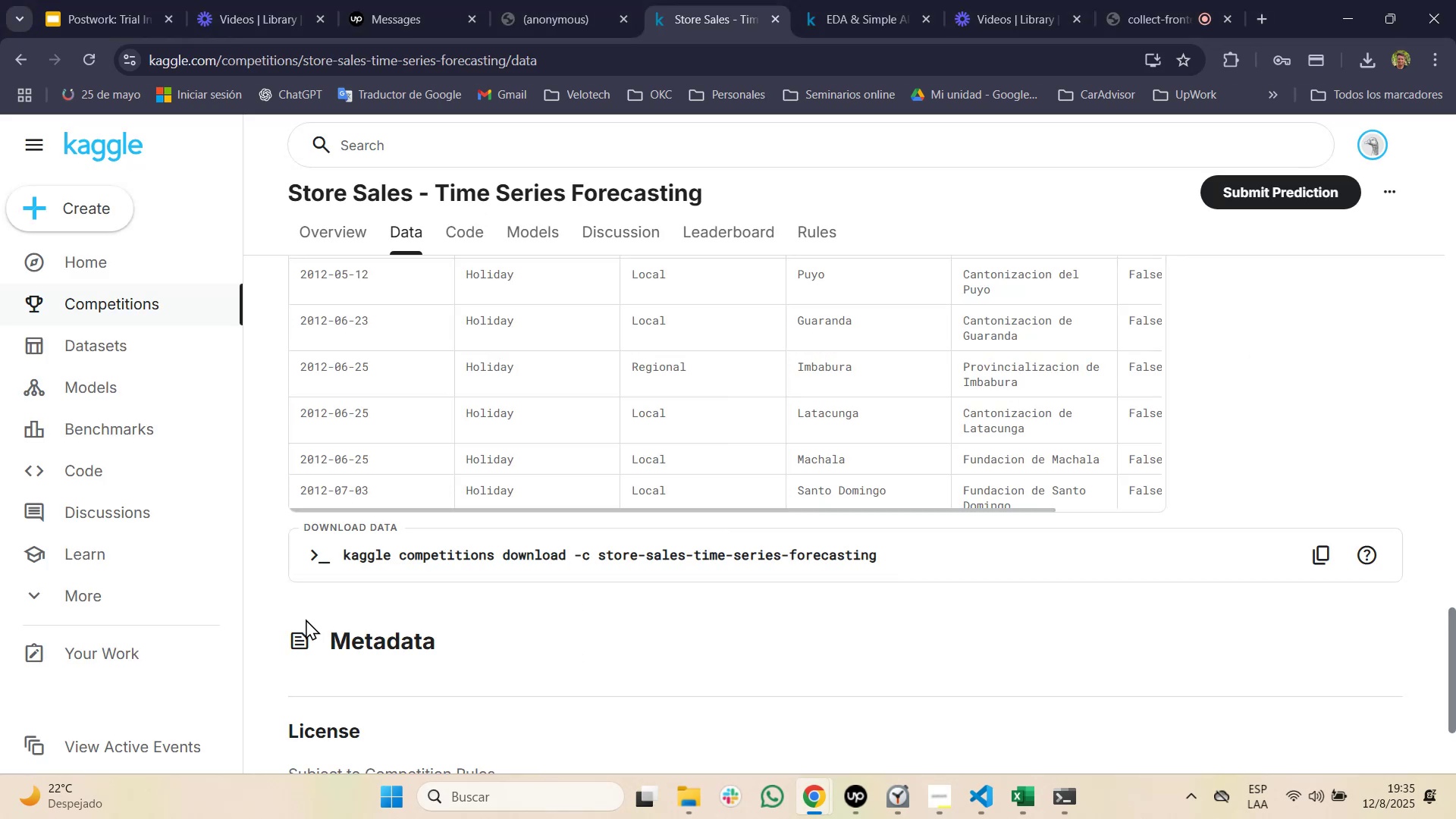 
left_click([1371, 143])
 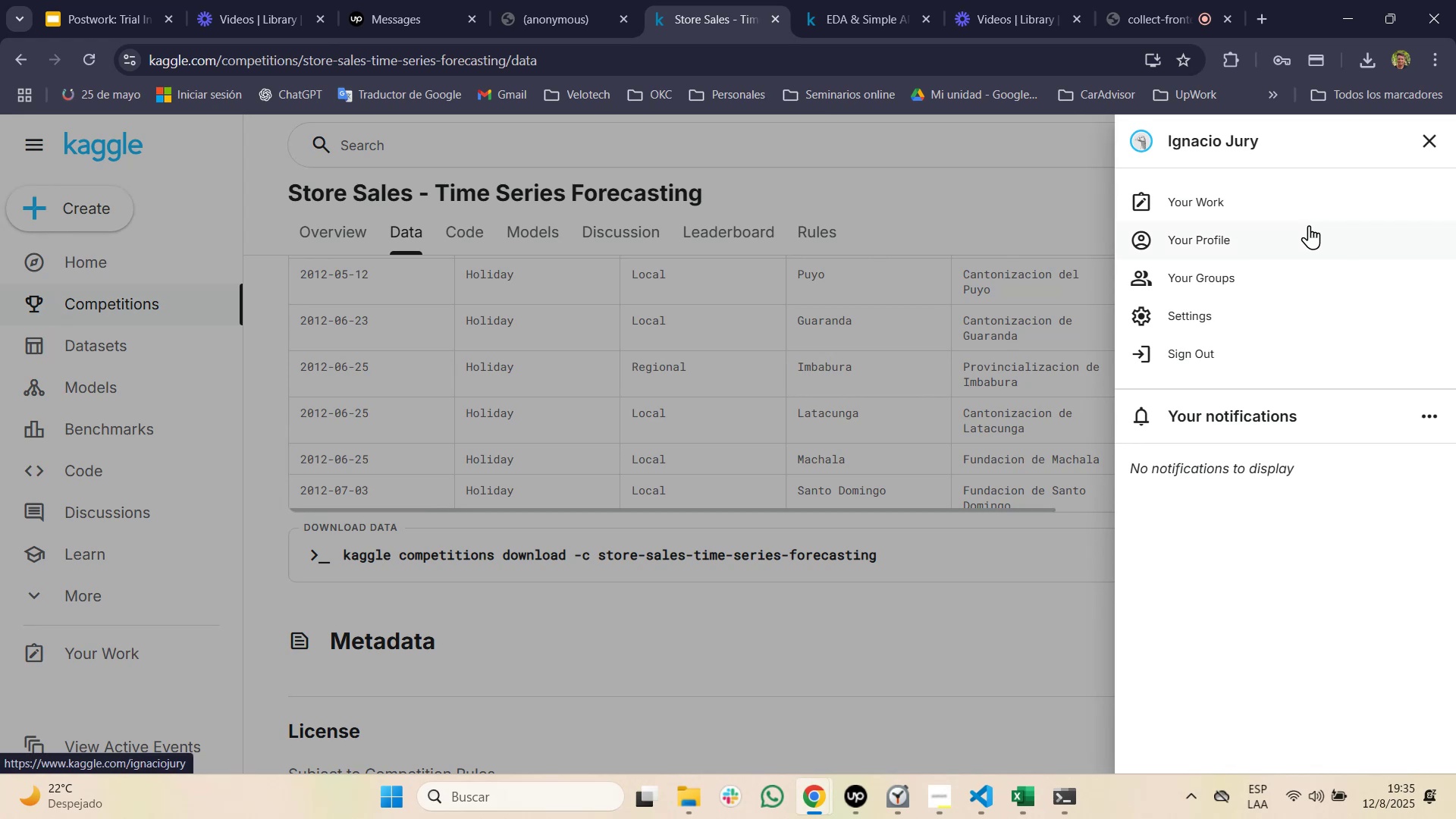 
wait(5.52)
 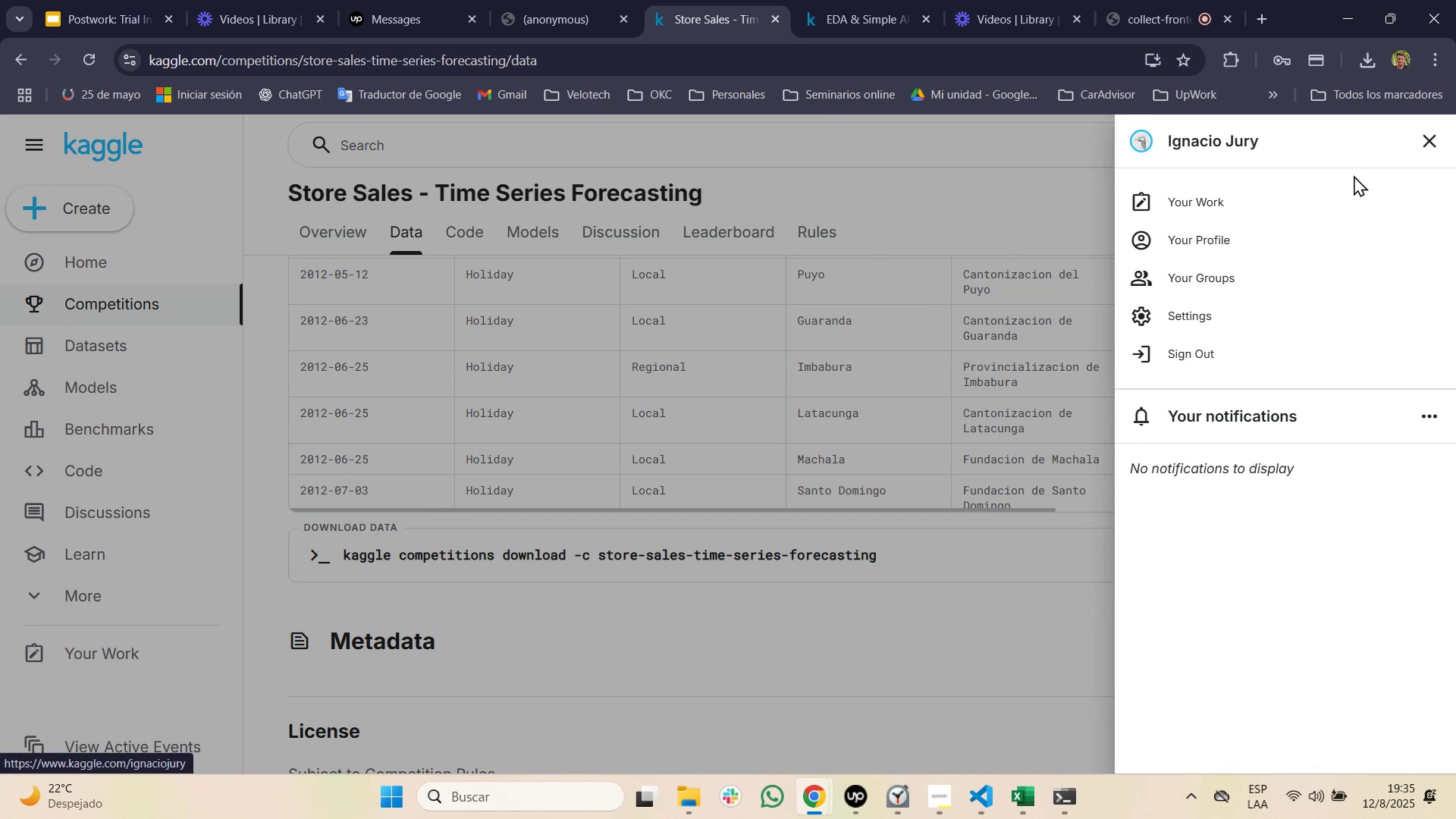 
key(Alt+AltLeft)
 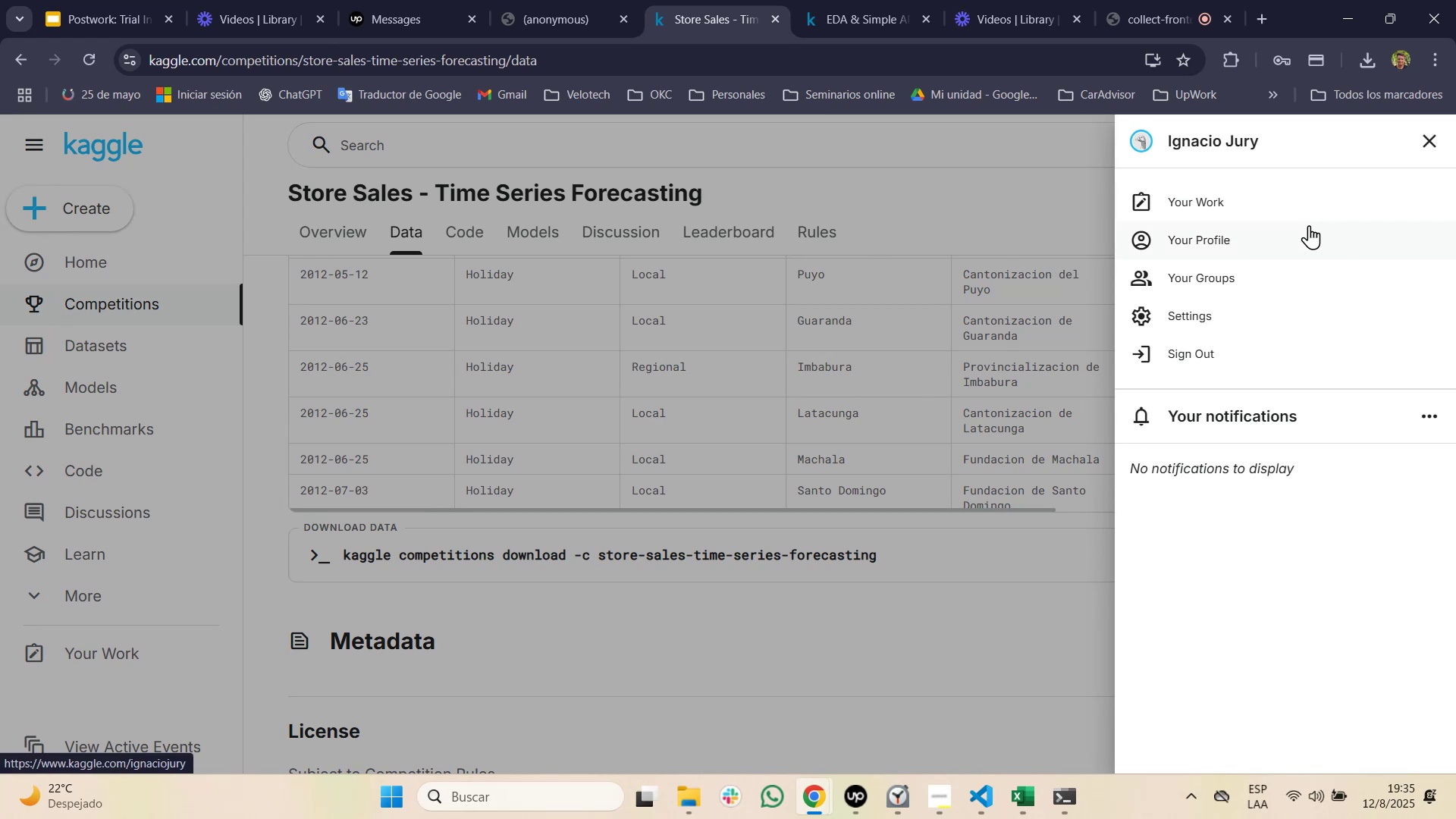 
key(Alt+Tab)
 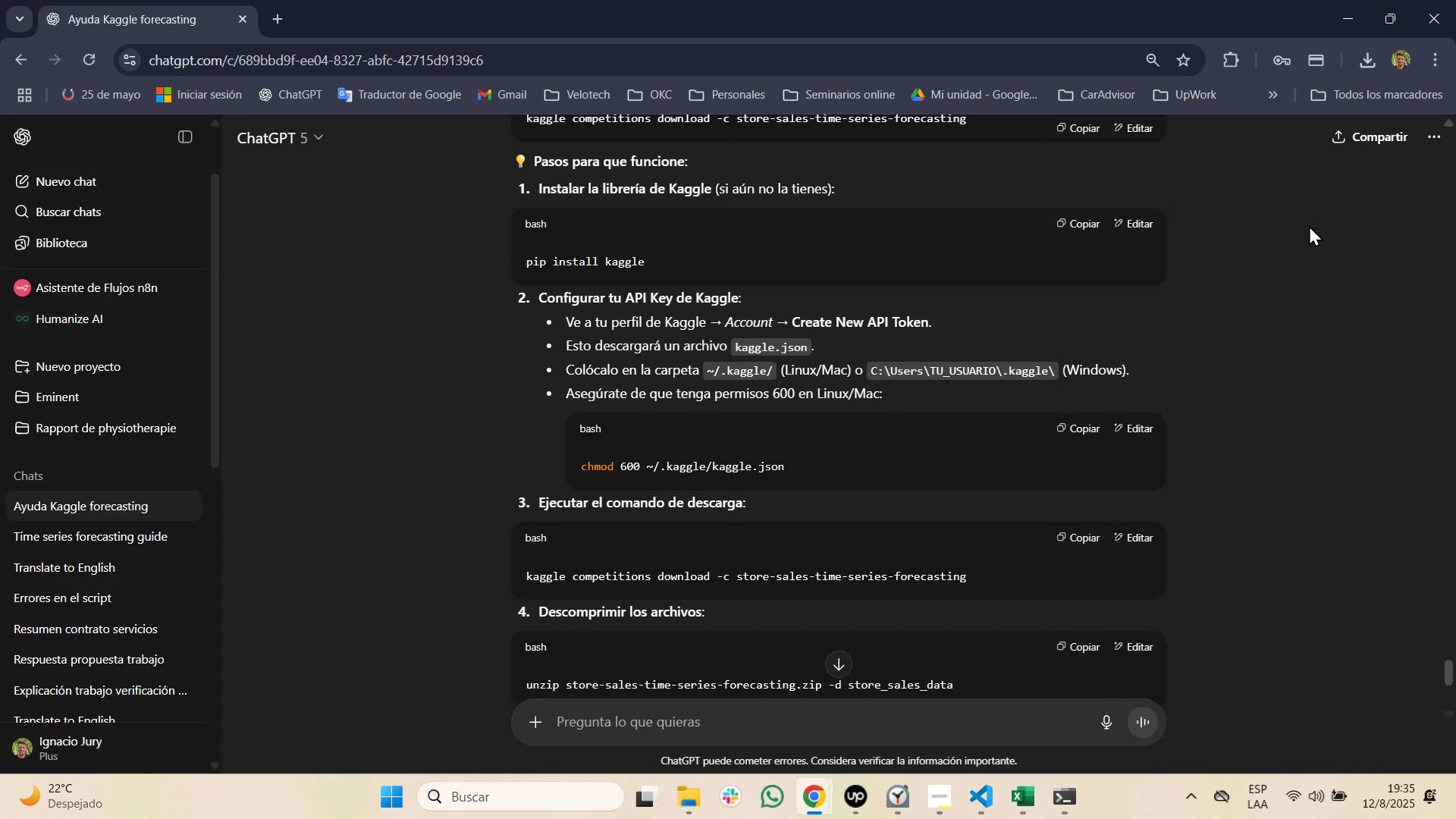 
key(Alt+AltLeft)
 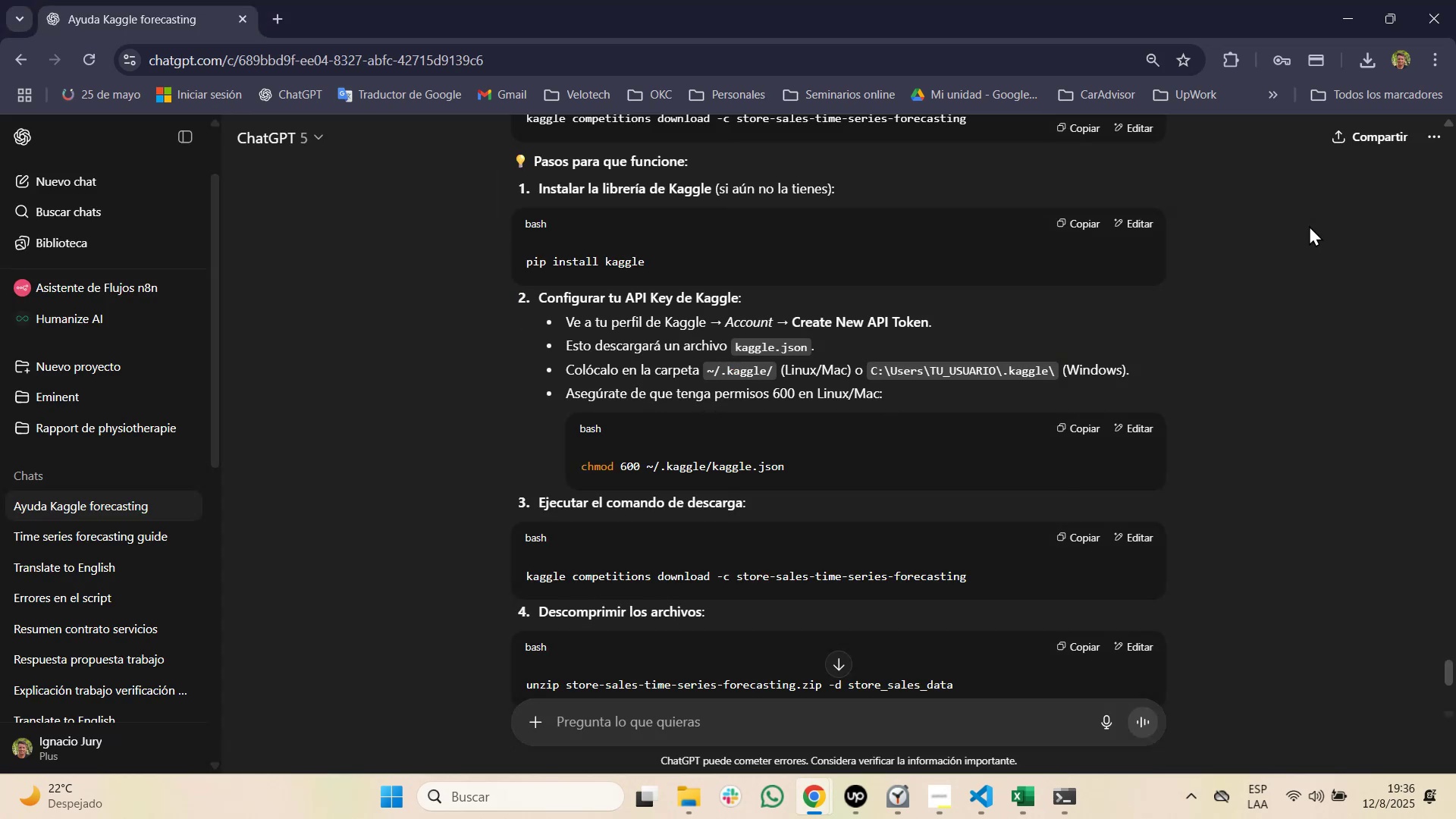 
key(Alt+Tab)
 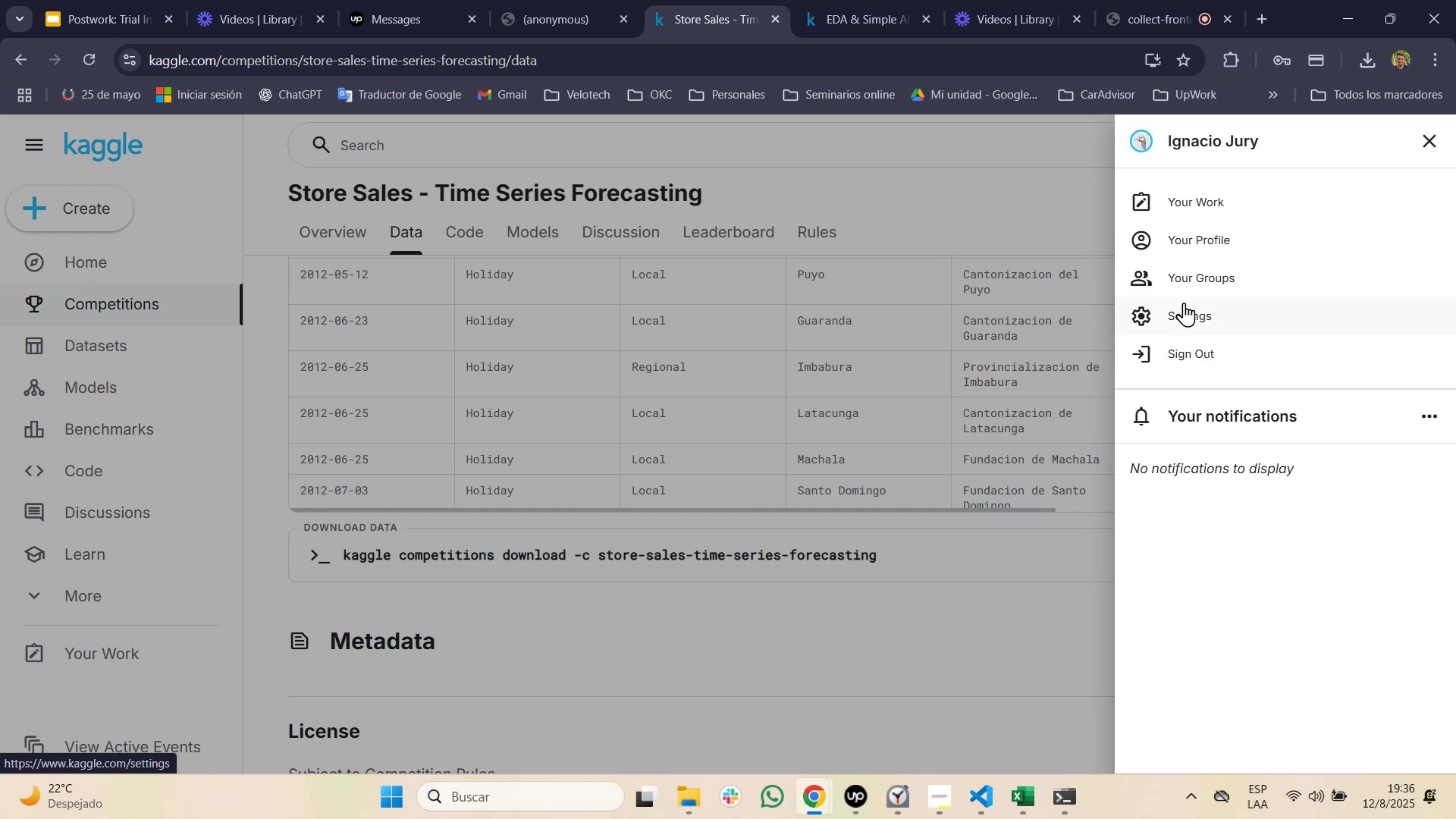 
left_click([1179, 309])
 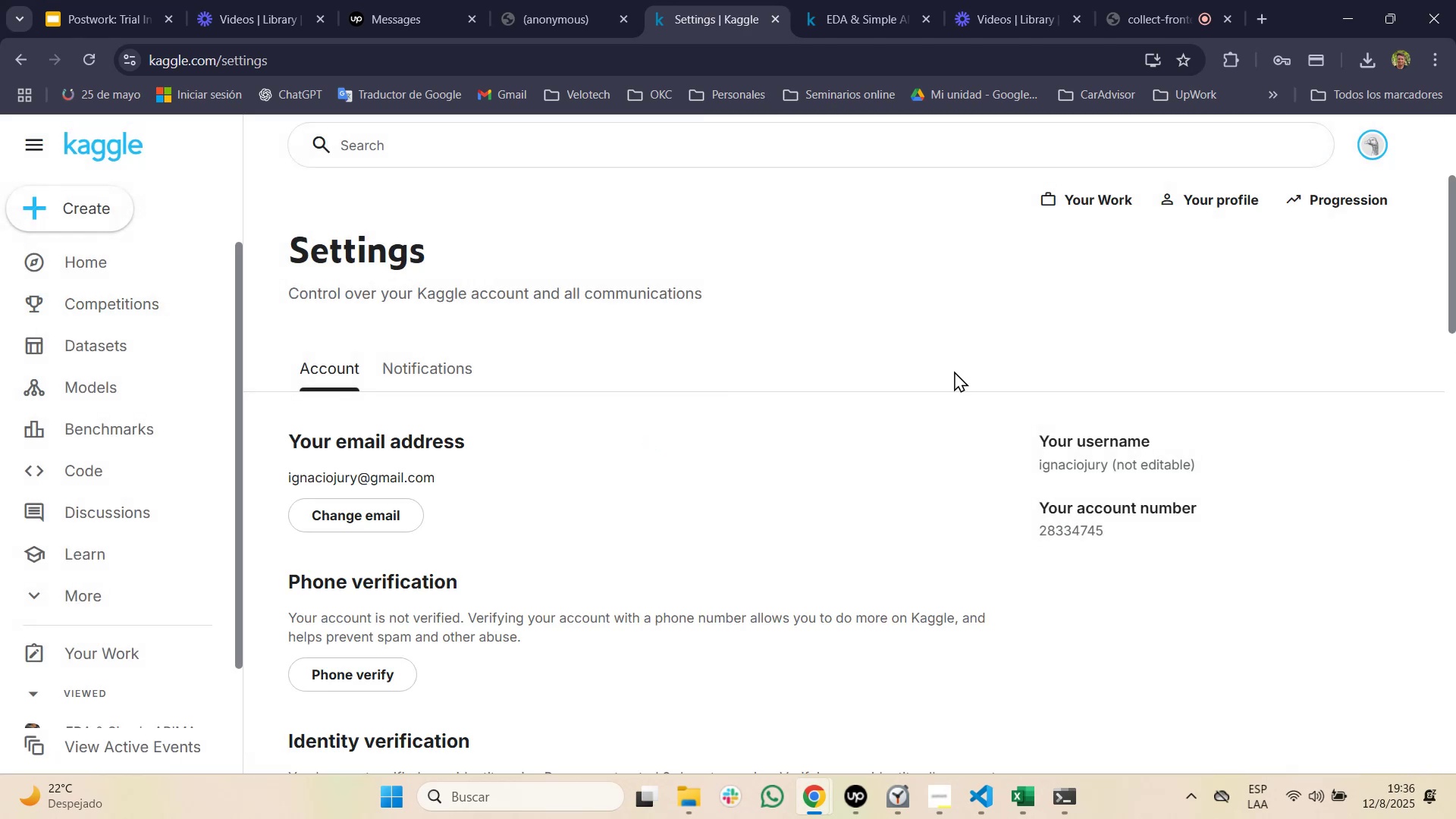 
scroll: coordinate [476, 551], scroll_direction: down, amount: 7.0
 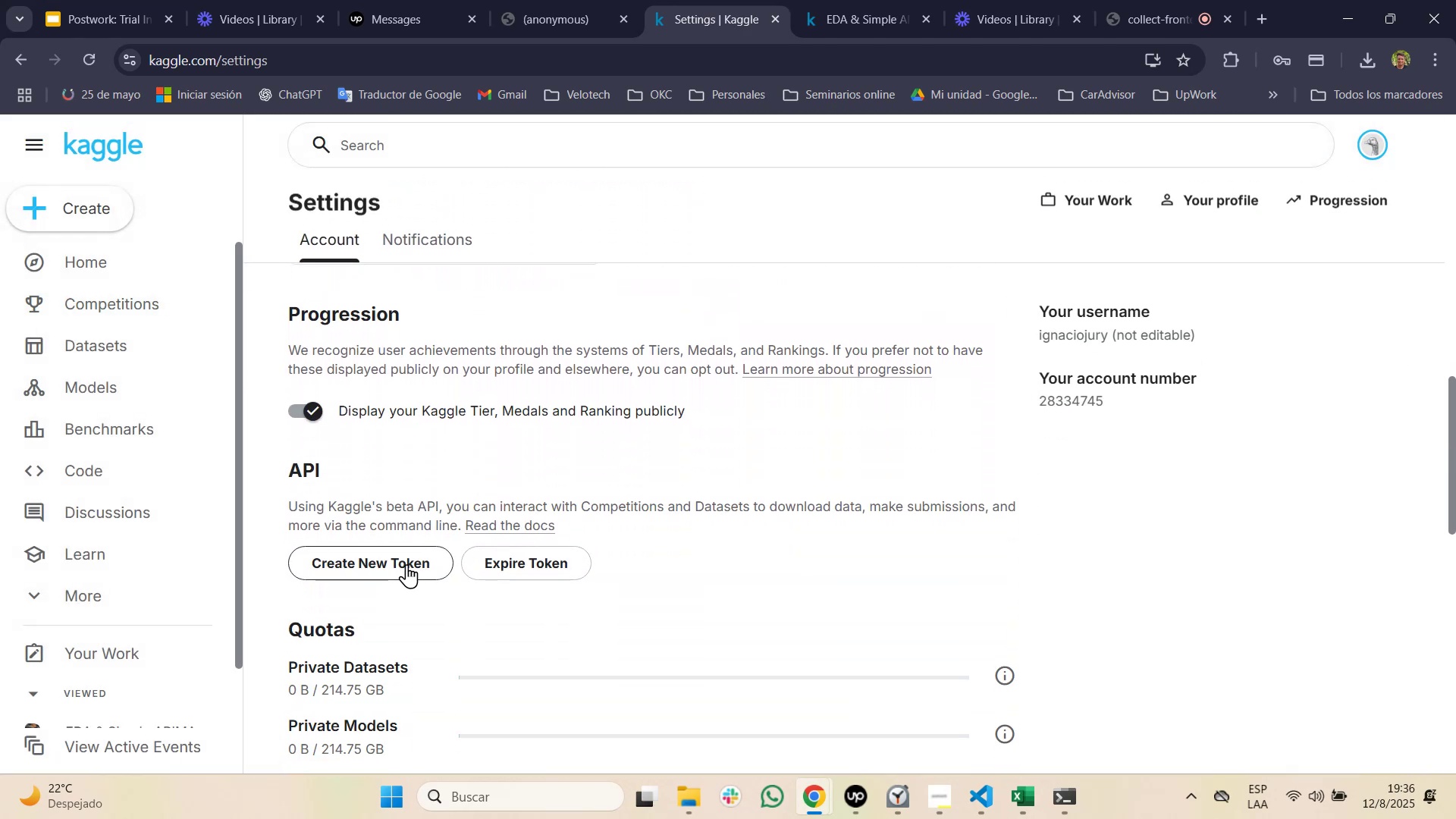 
left_click([406, 564])
 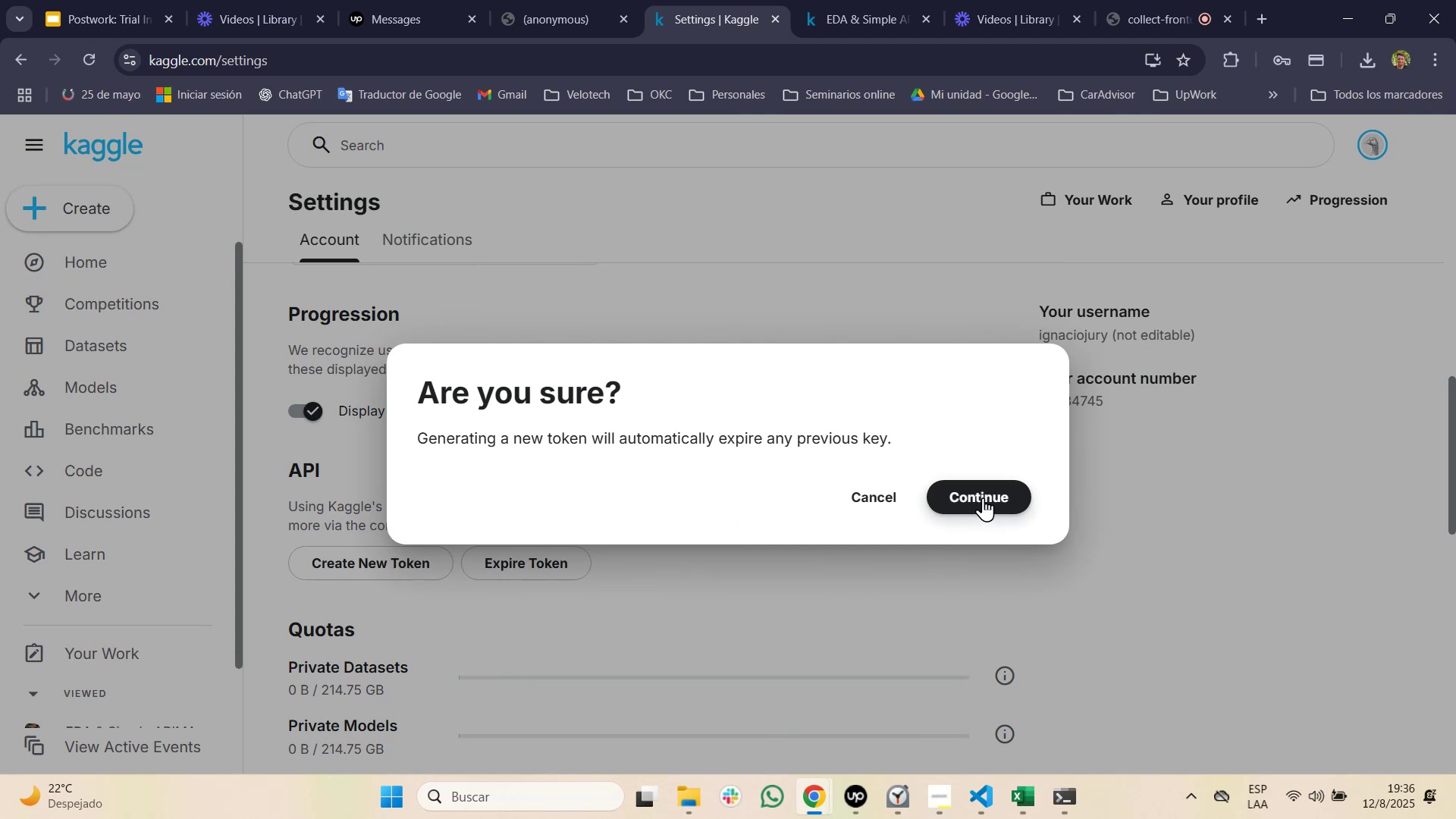 
wait(11.49)
 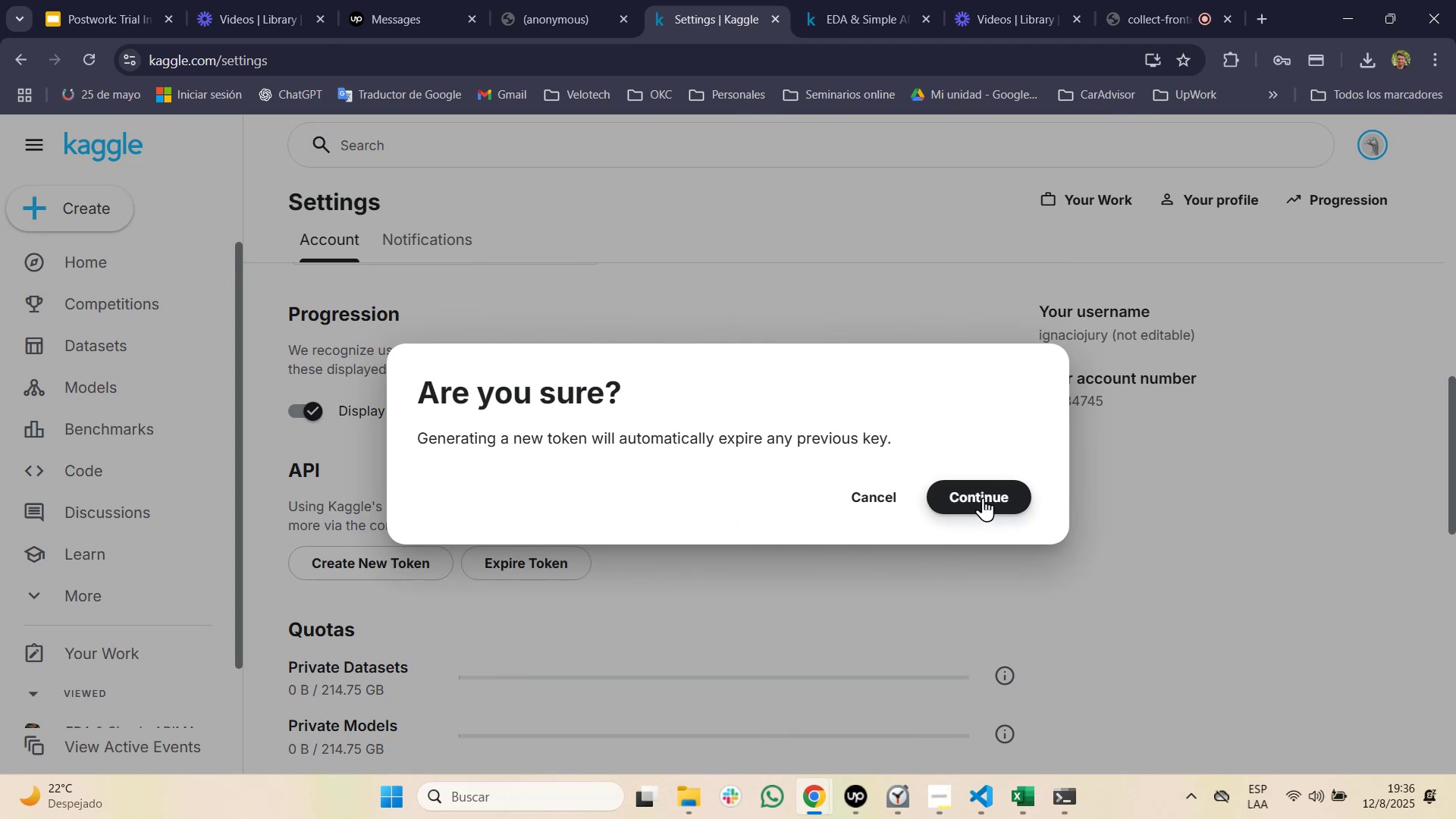 
left_click([683, 435])
 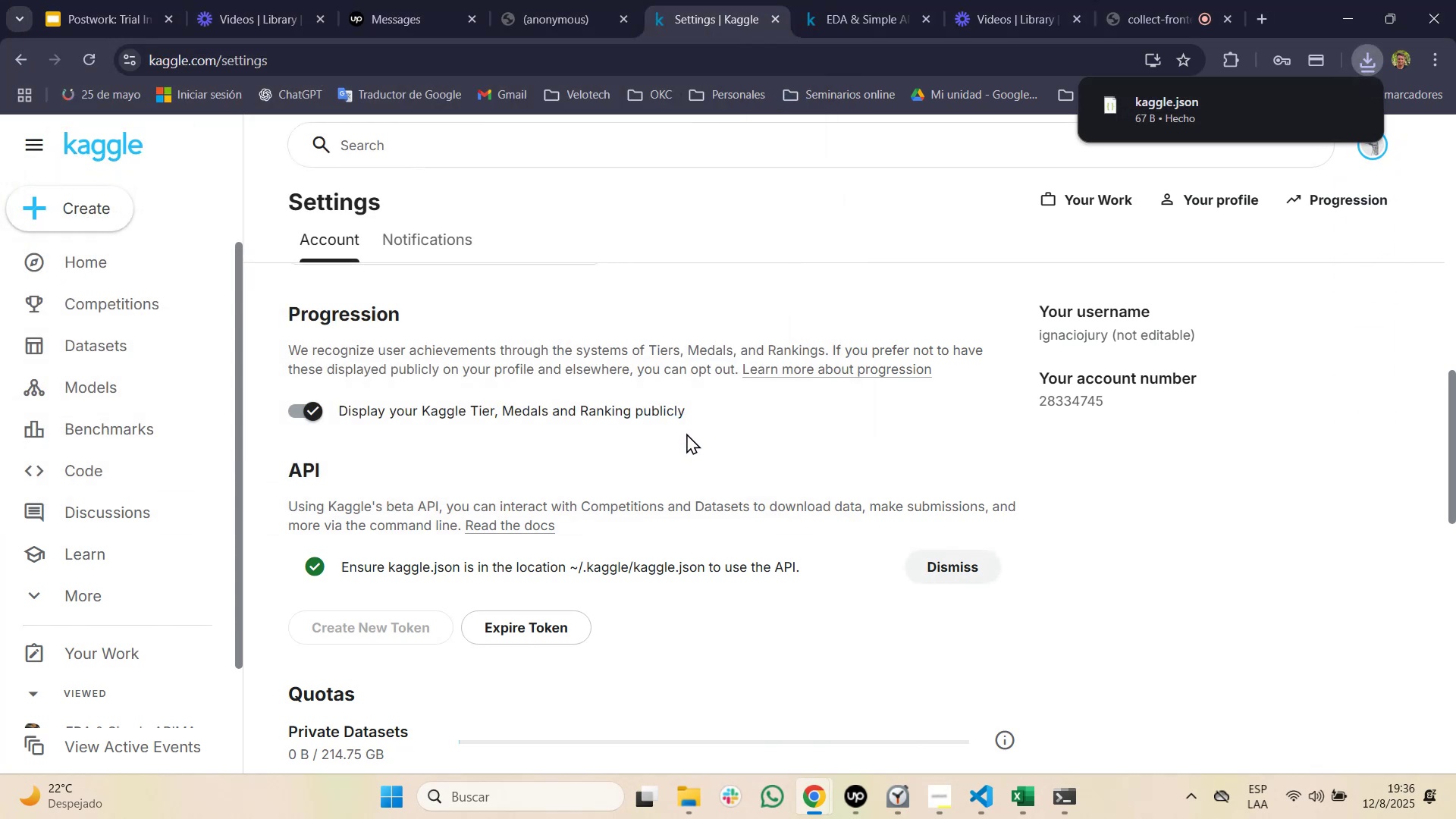 
key(Alt+Tab)
 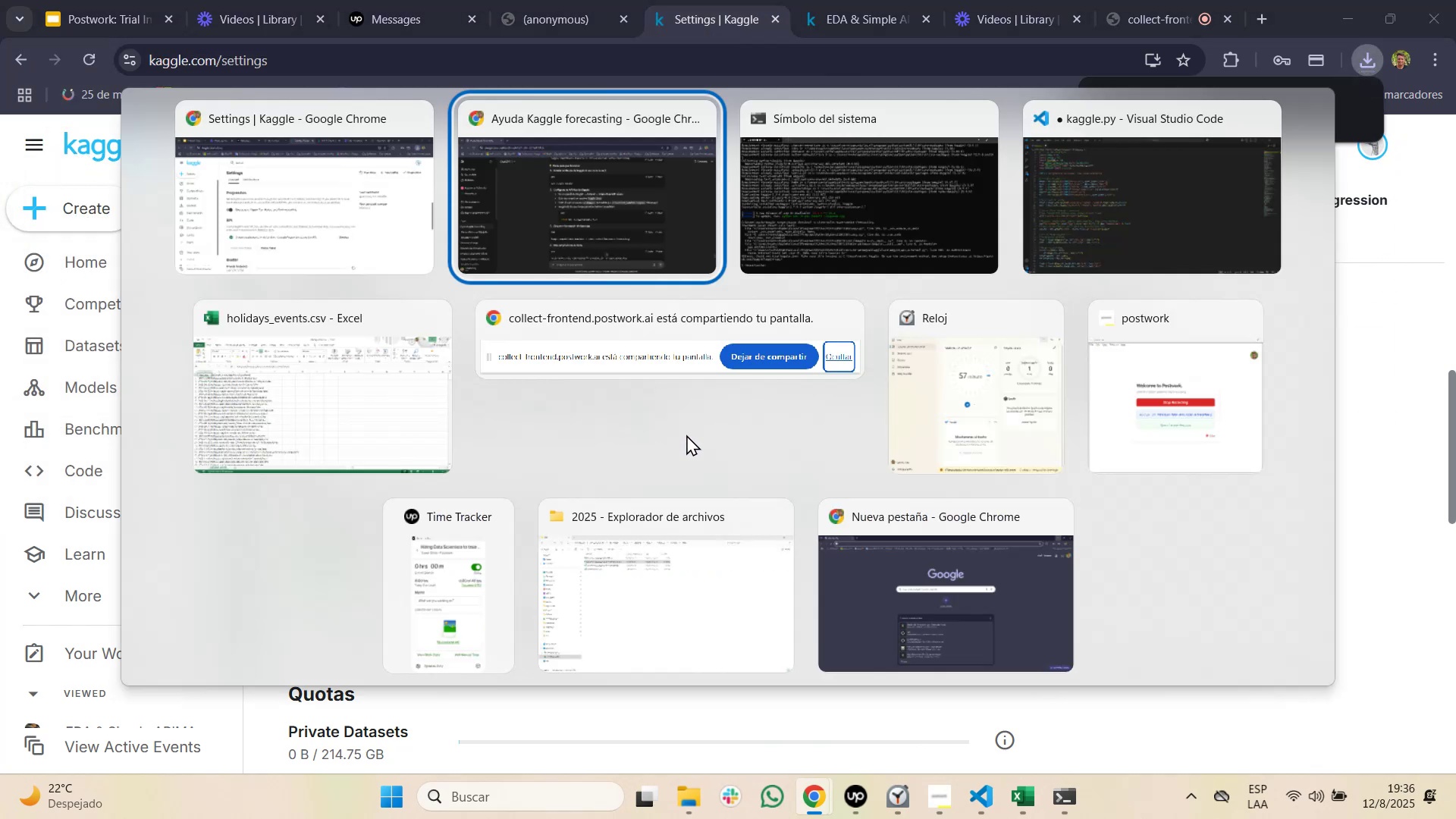 
key(Alt+Tab)
 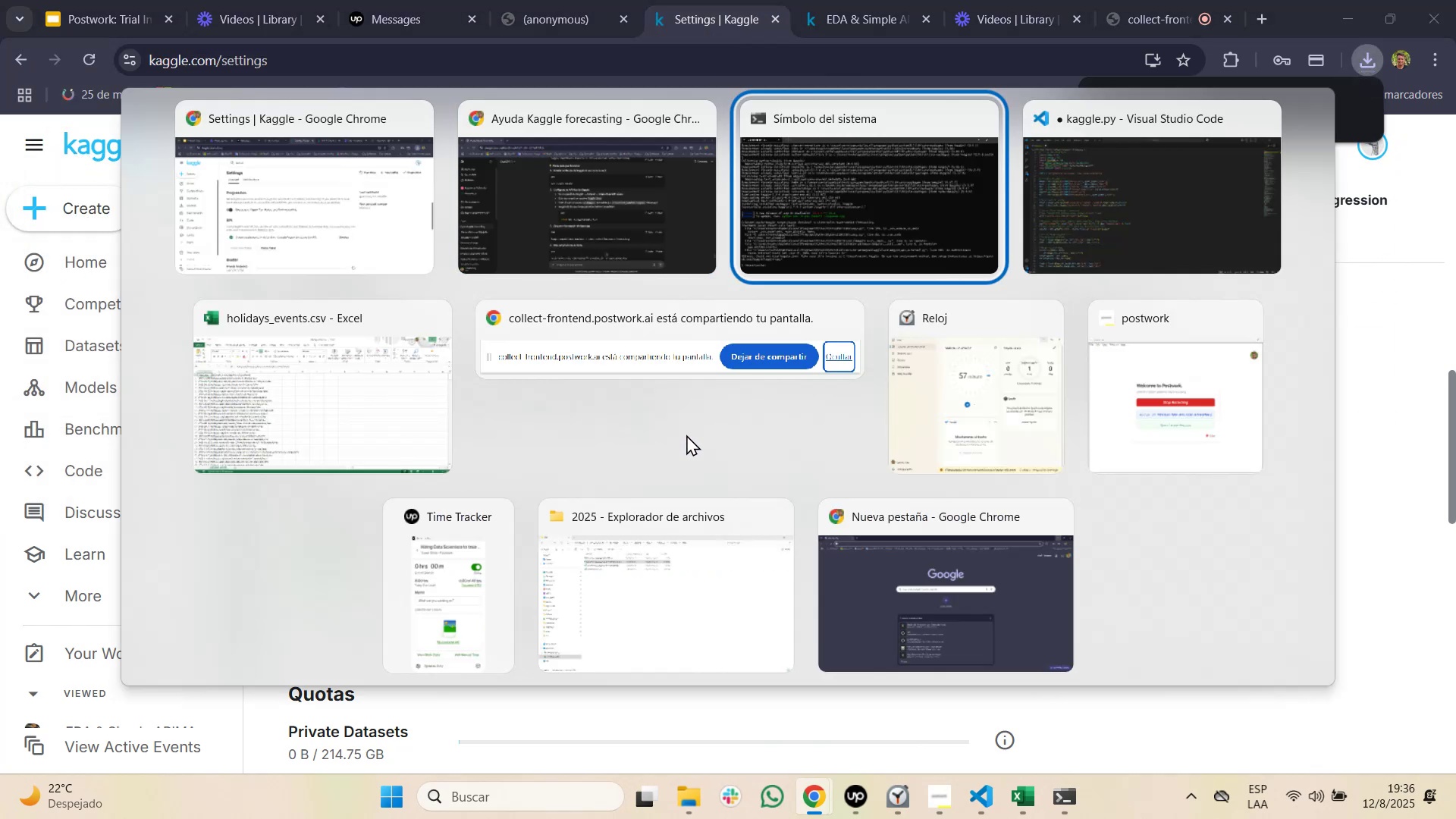 
key(Alt+Shift+Tab)
 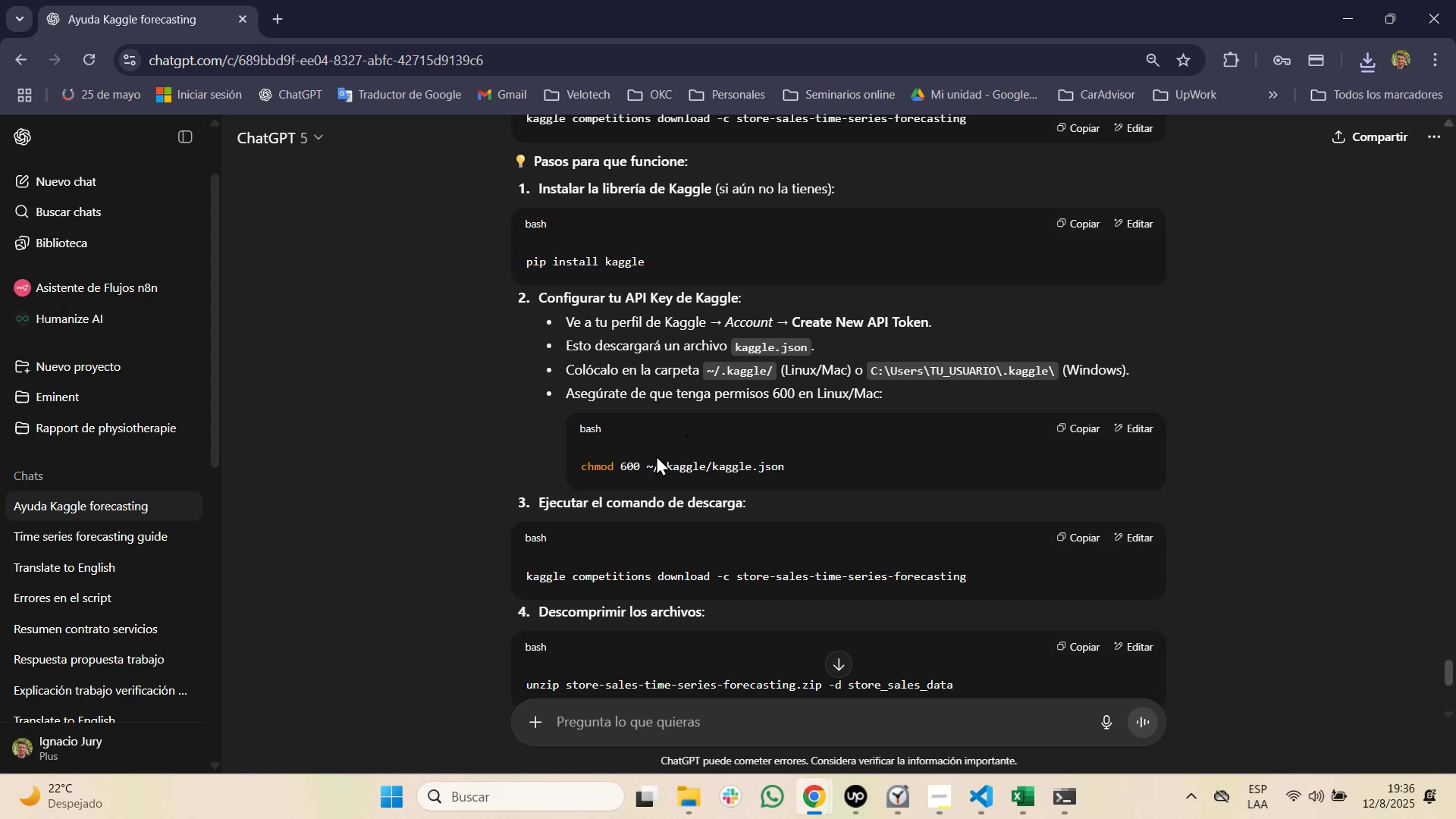 
wait(10.59)
 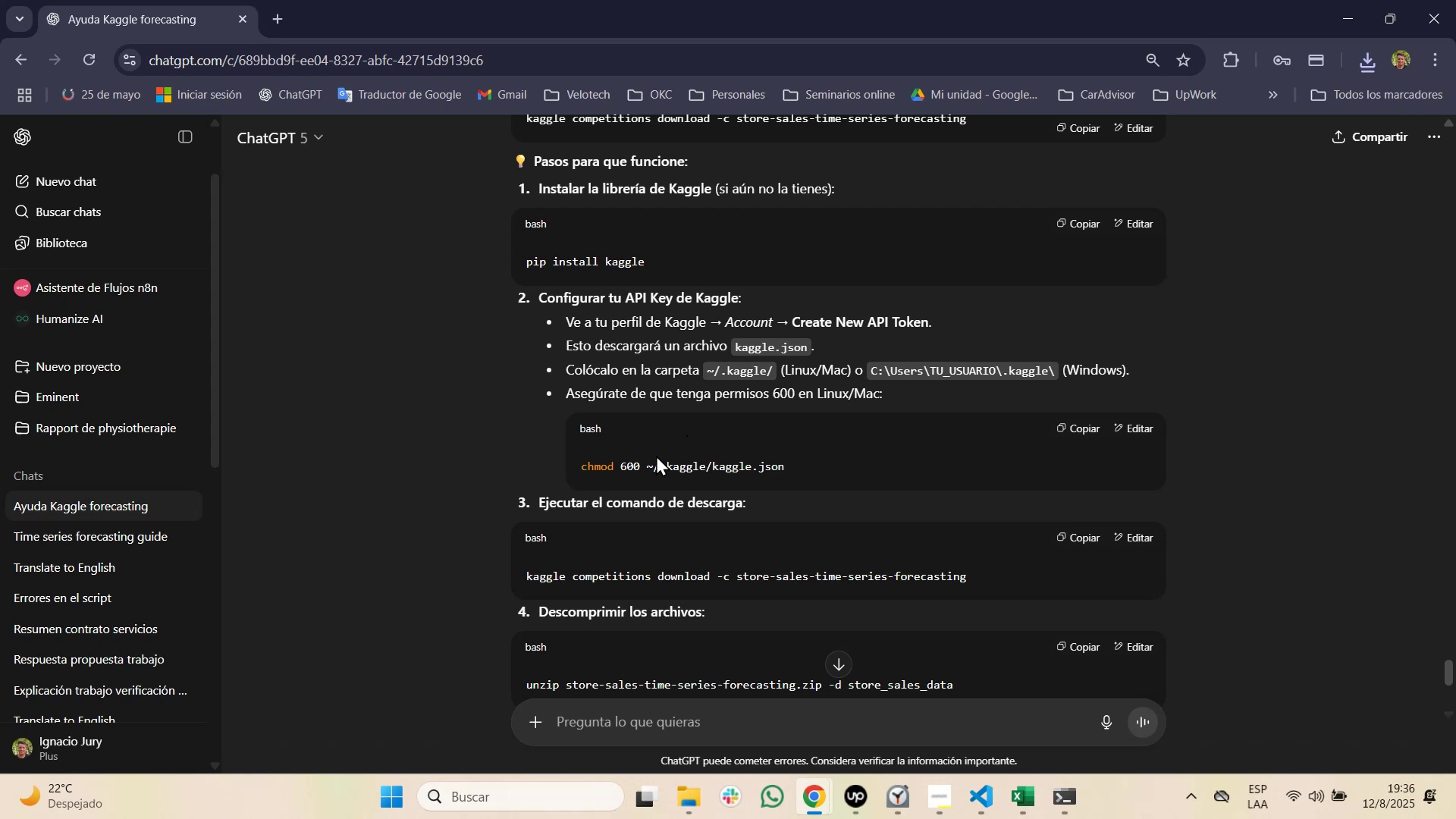 
hold_key(key=AltLeft, duration=0.44)
 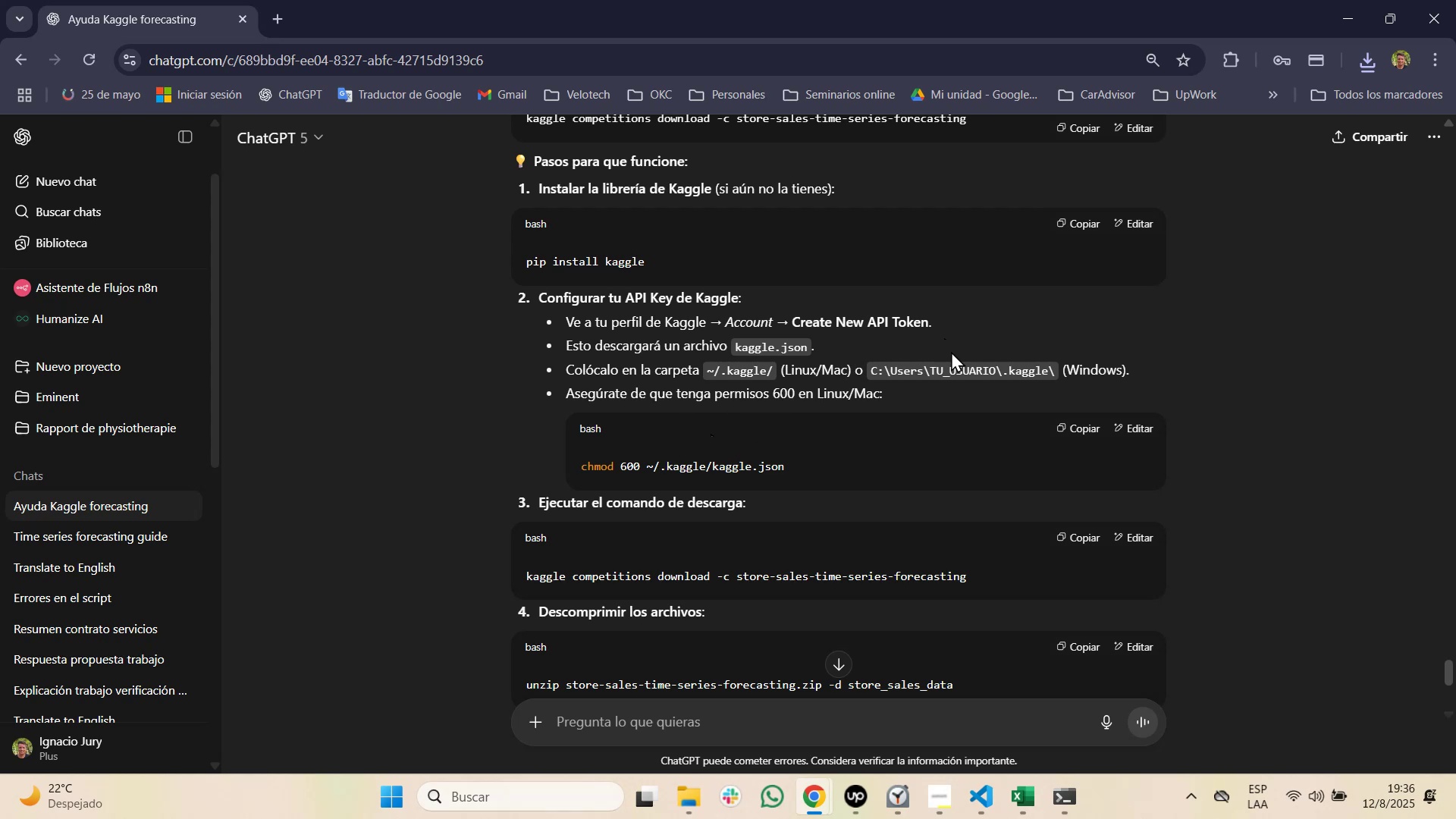 
key(Alt+AltLeft)
 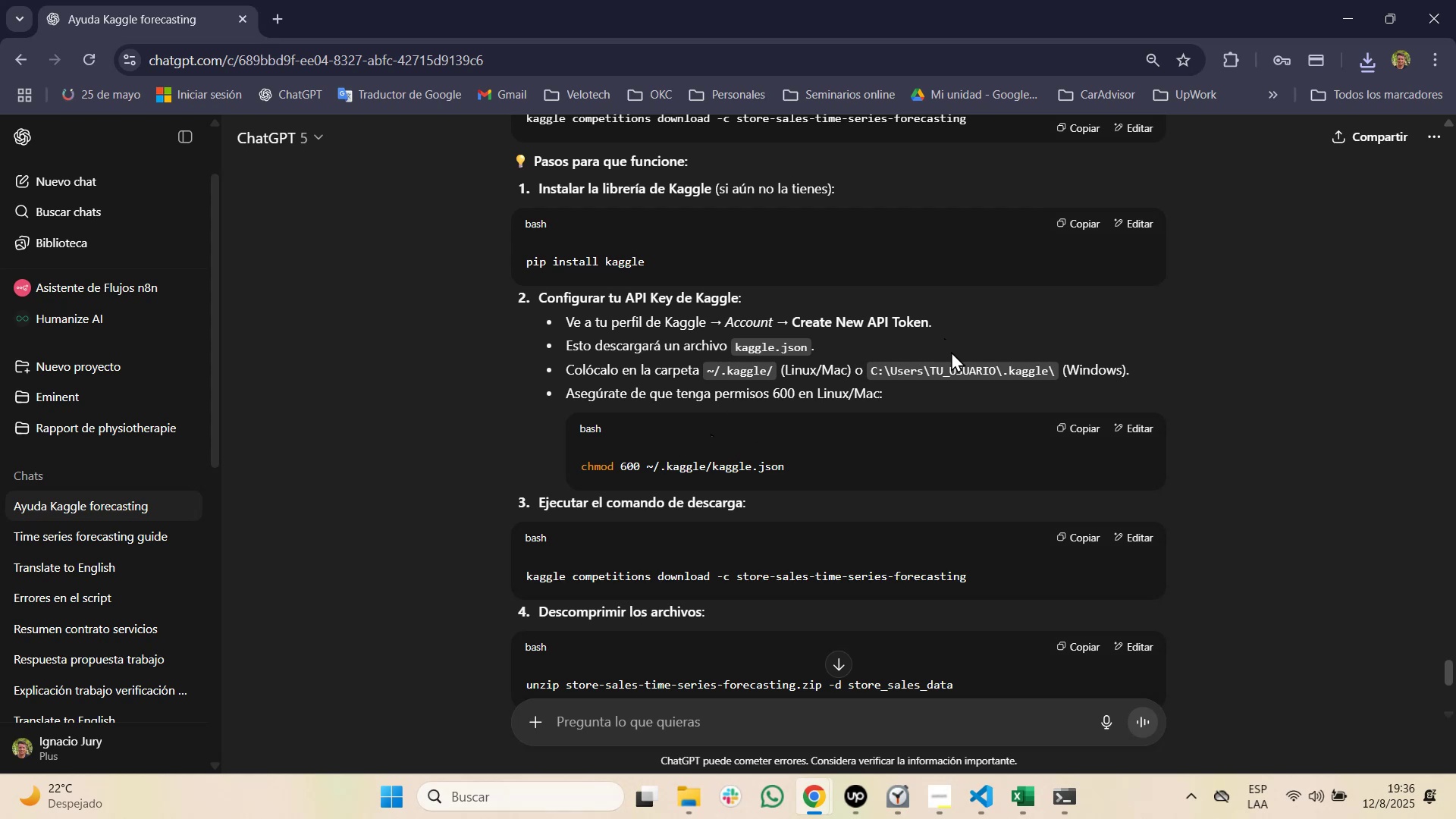 
key(Alt+Tab)
 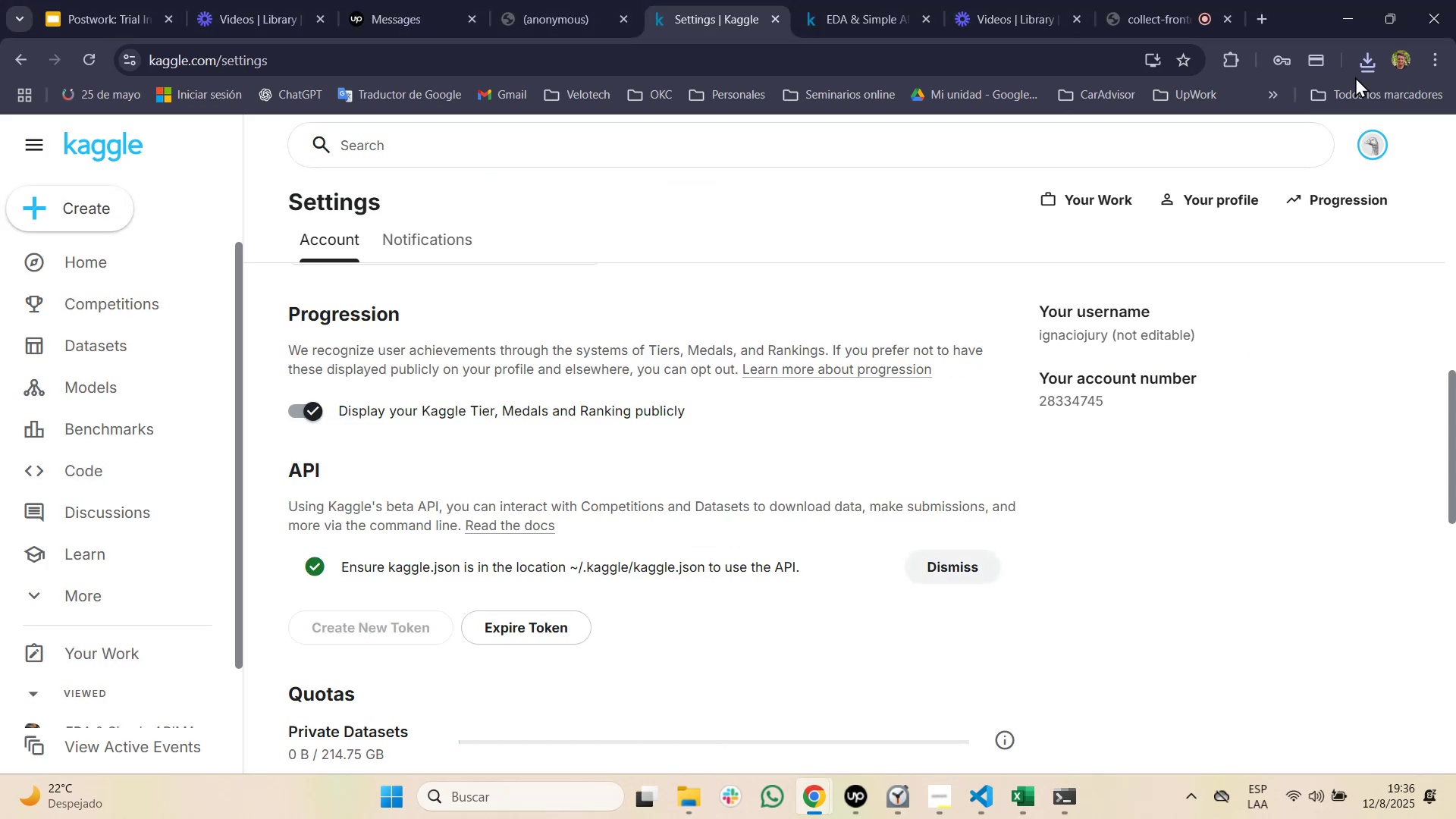 
left_click([1375, 52])
 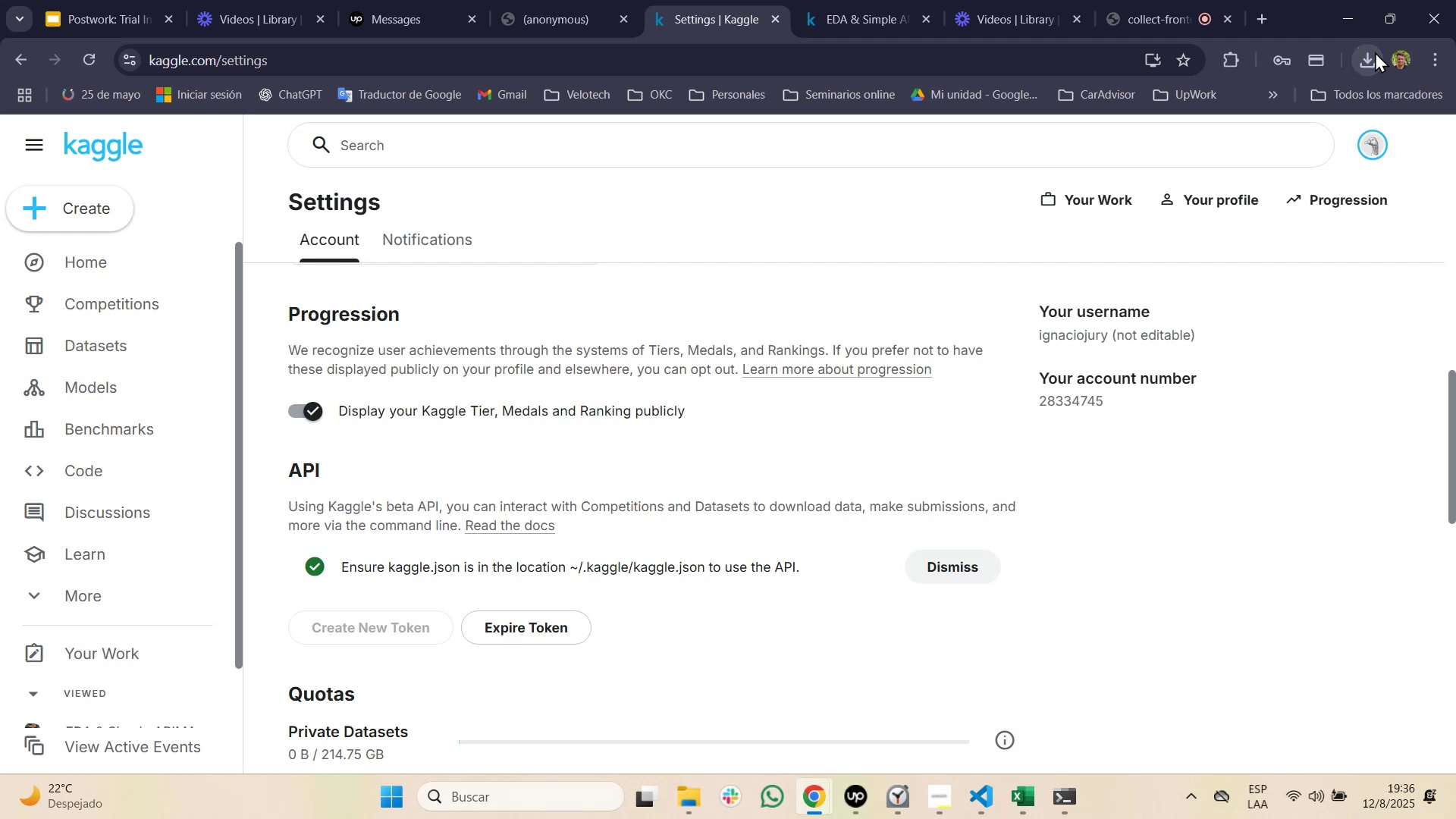 
left_click([1375, 52])
 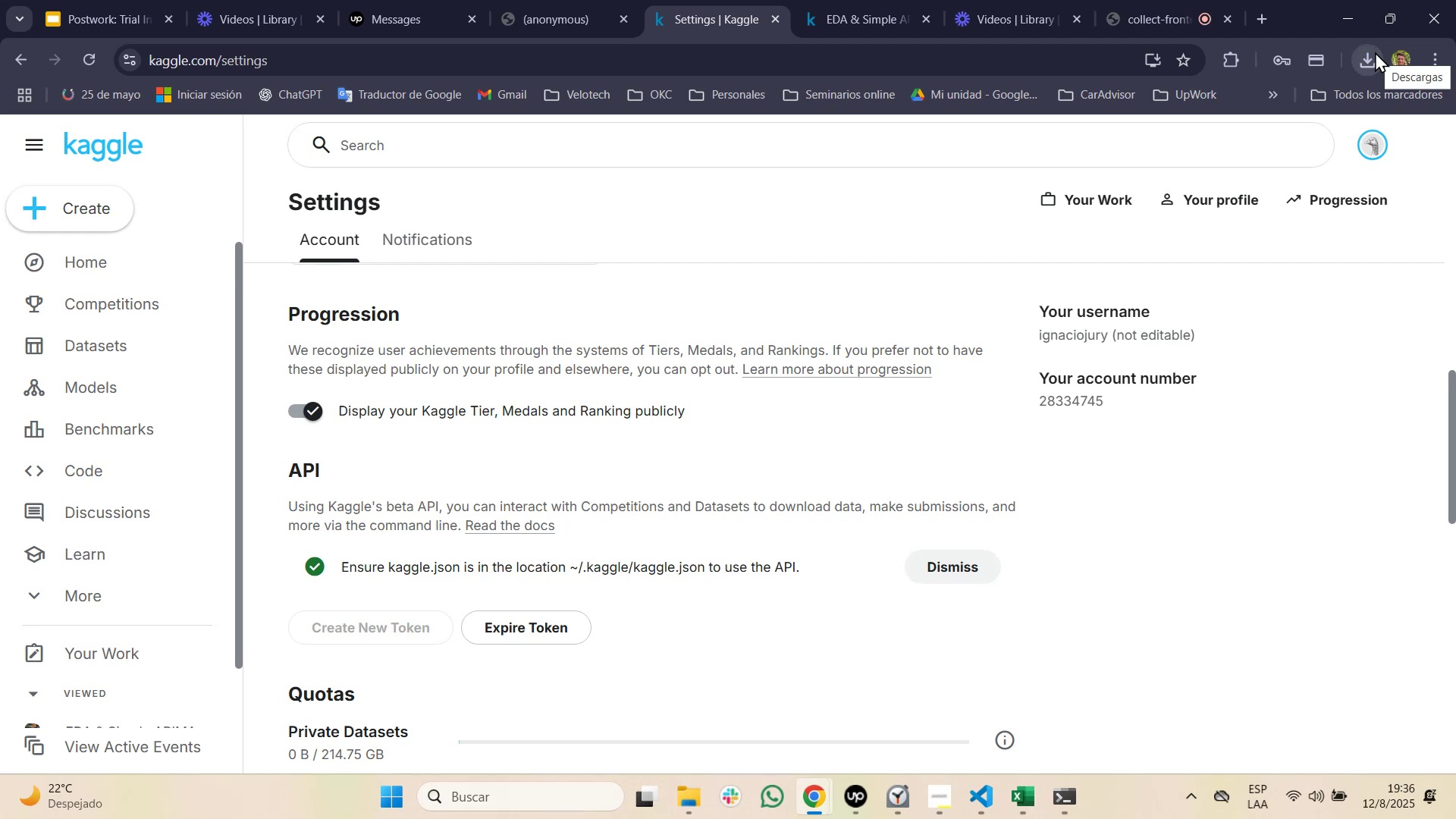 
left_click([1375, 52])
 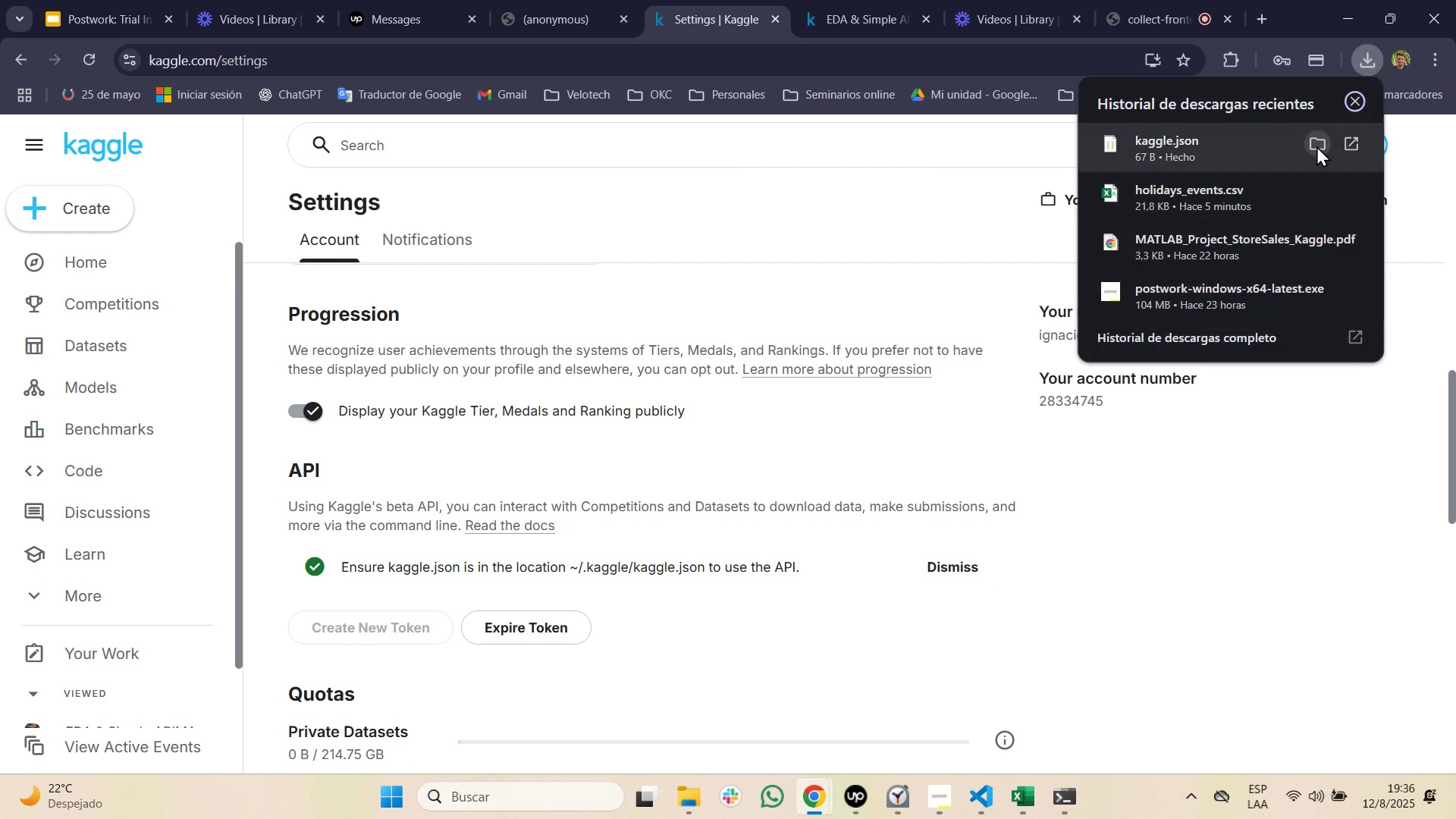 
left_click([1316, 146])
 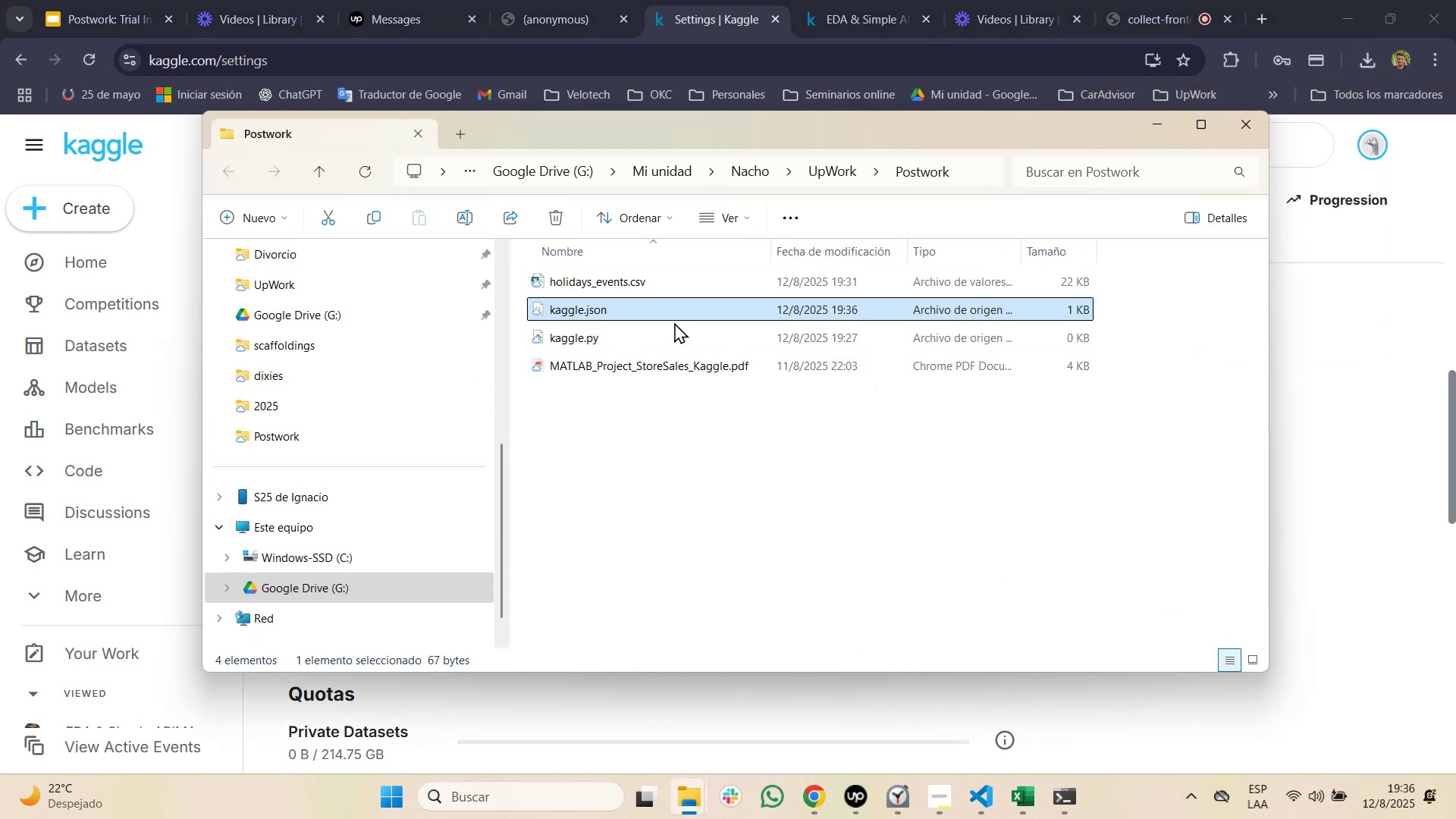 
key(Control+X)
 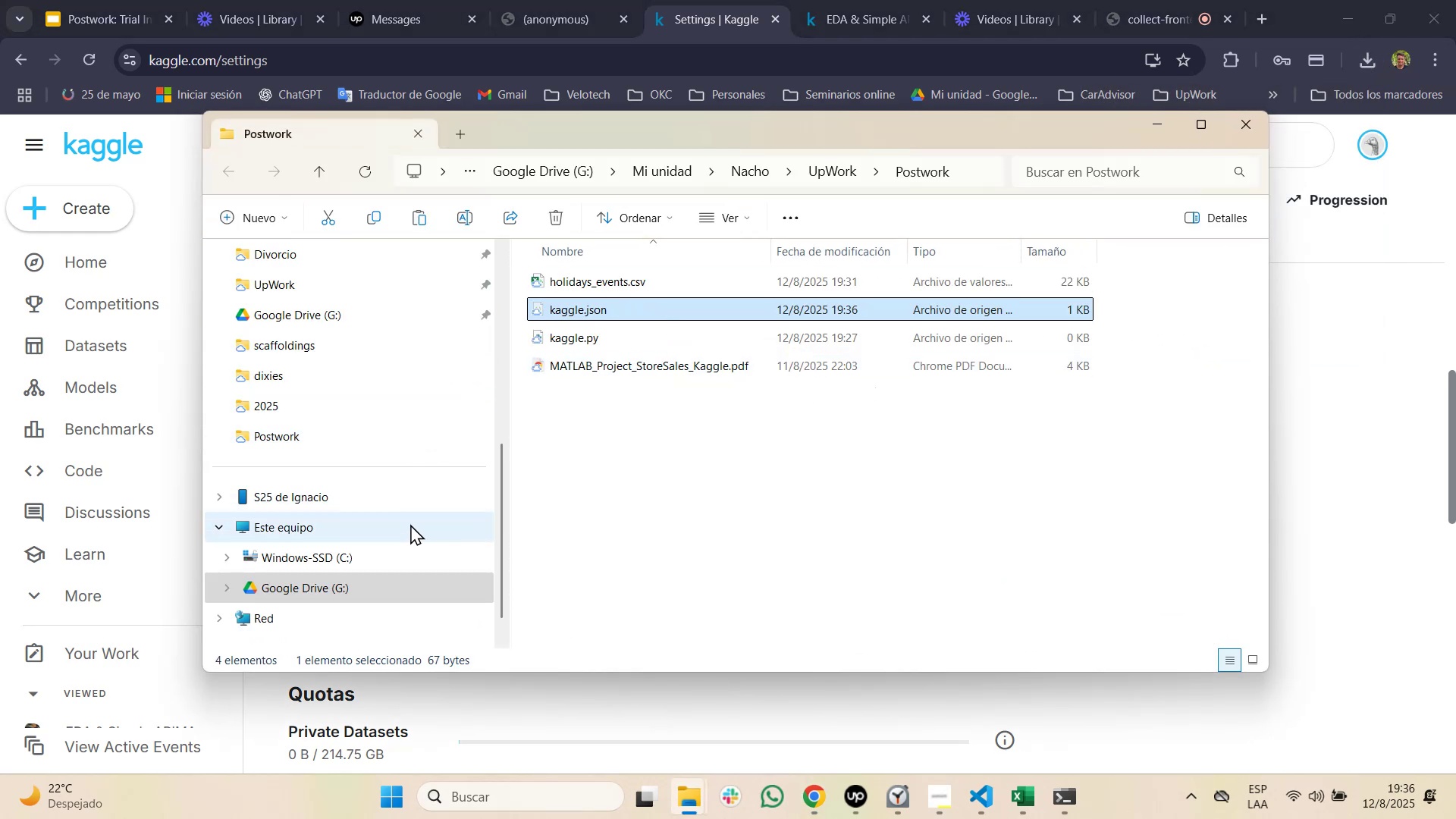 
left_click([391, 564])
 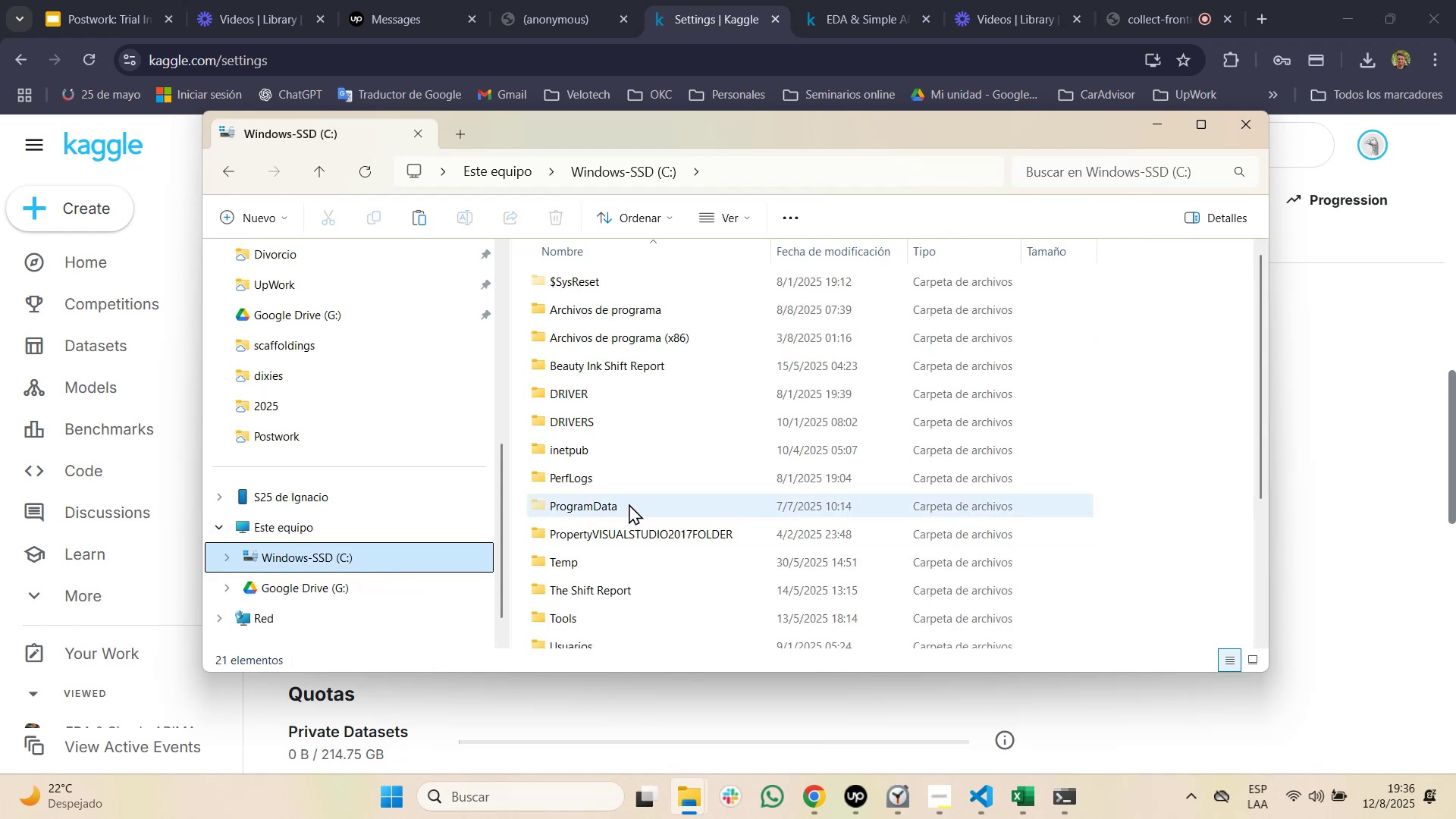 
left_click([629, 504])
 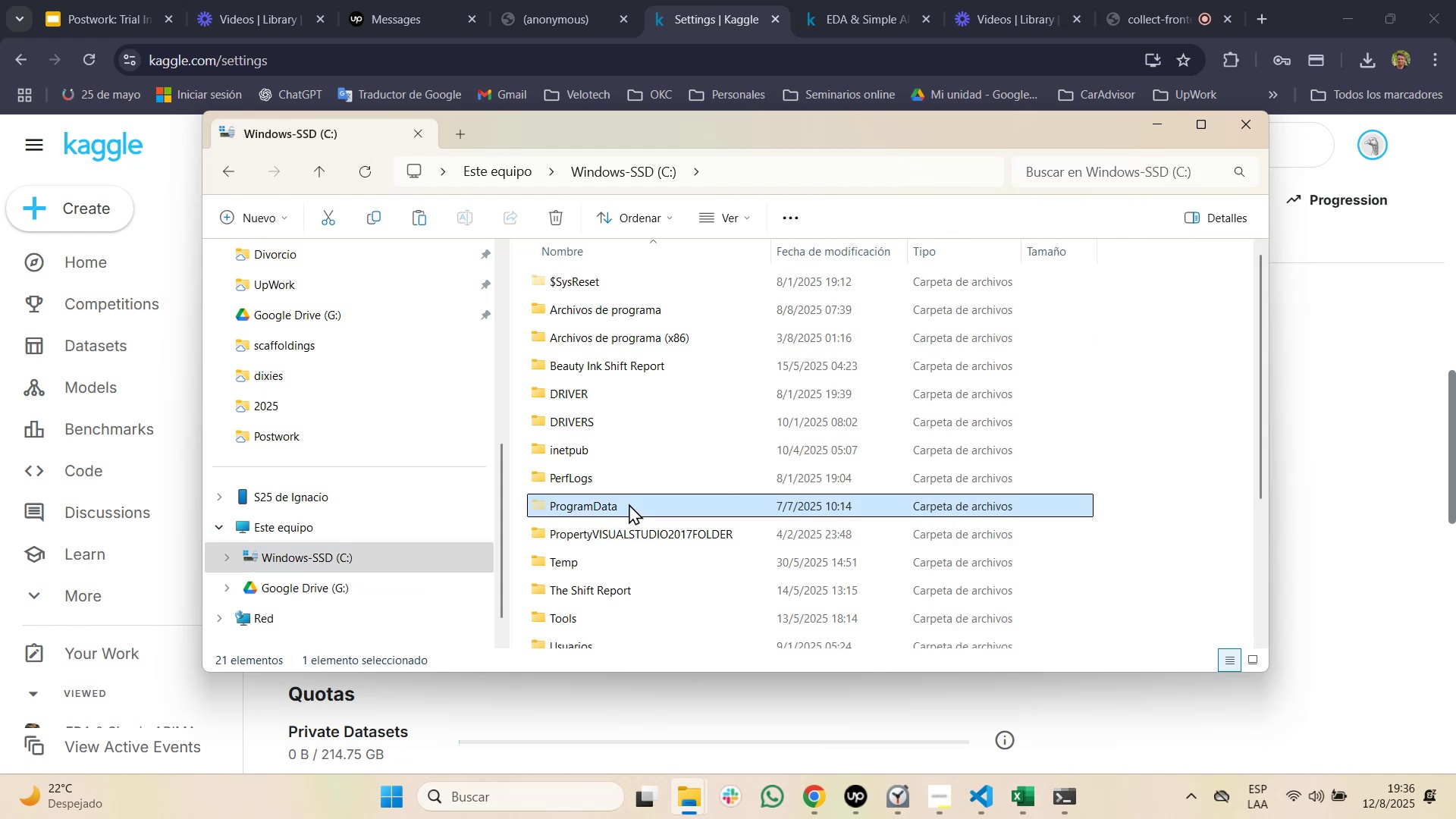 
key(U)
 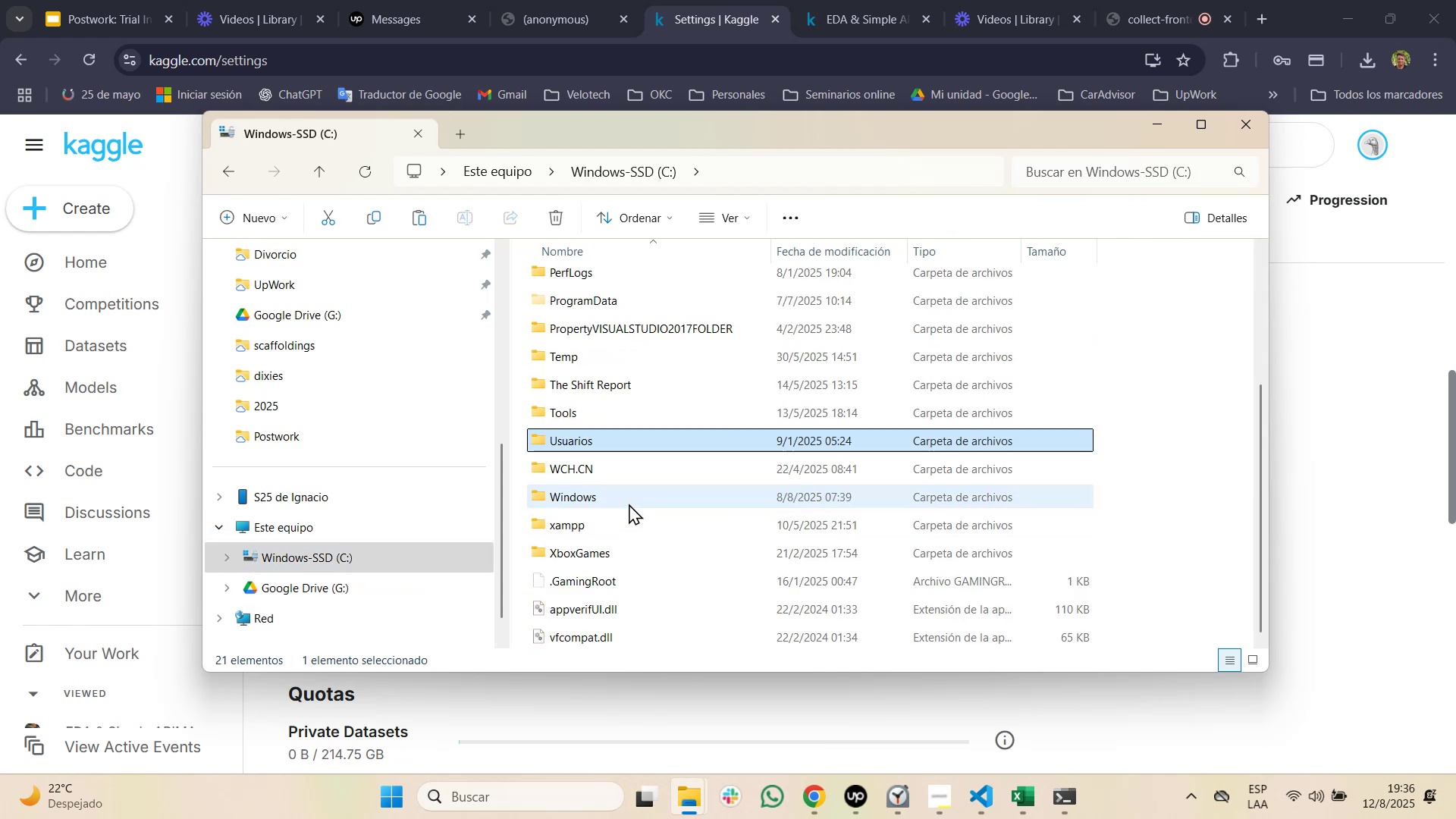 
key(Enter)
 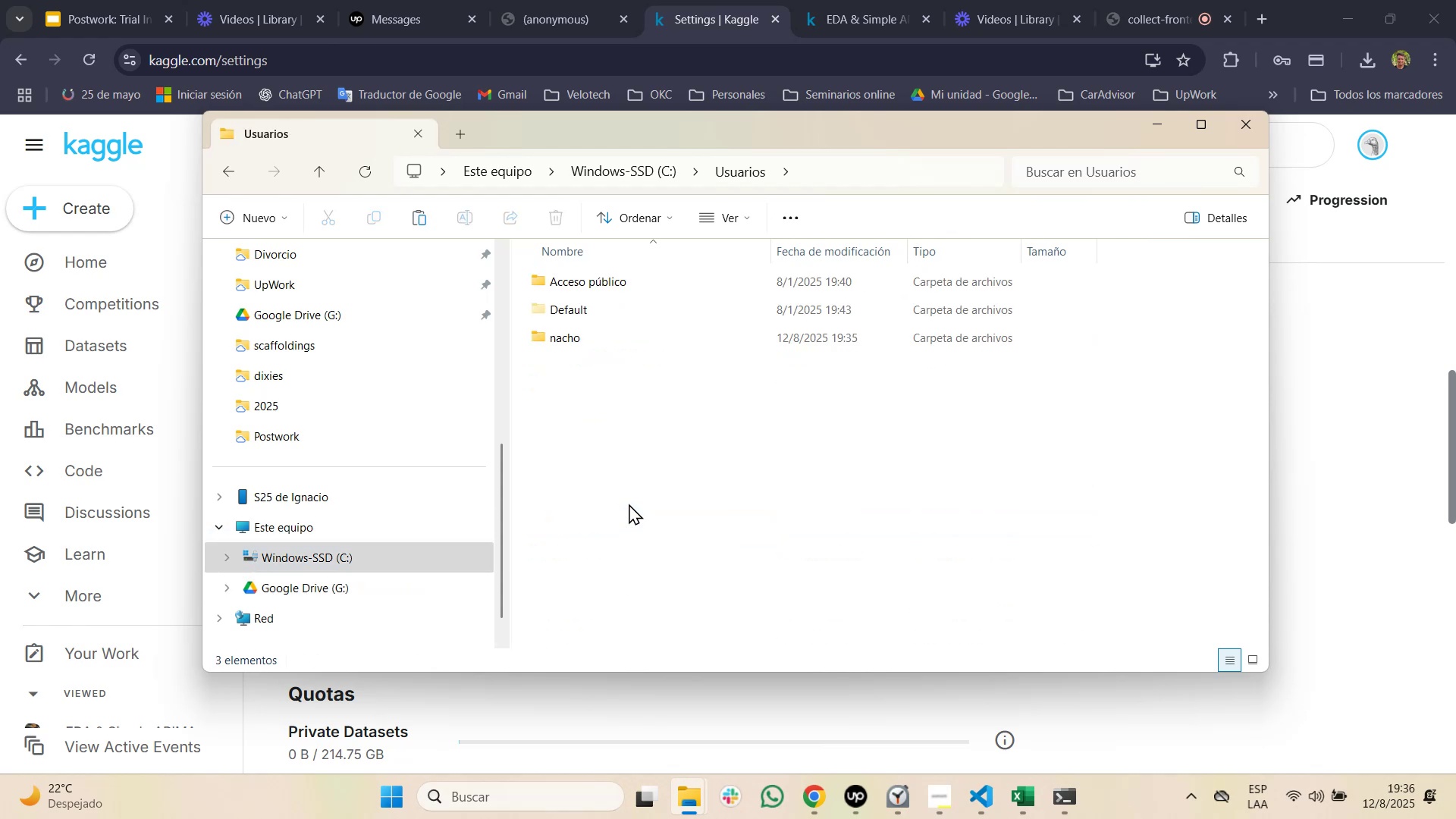 
key(ArrowDown)
 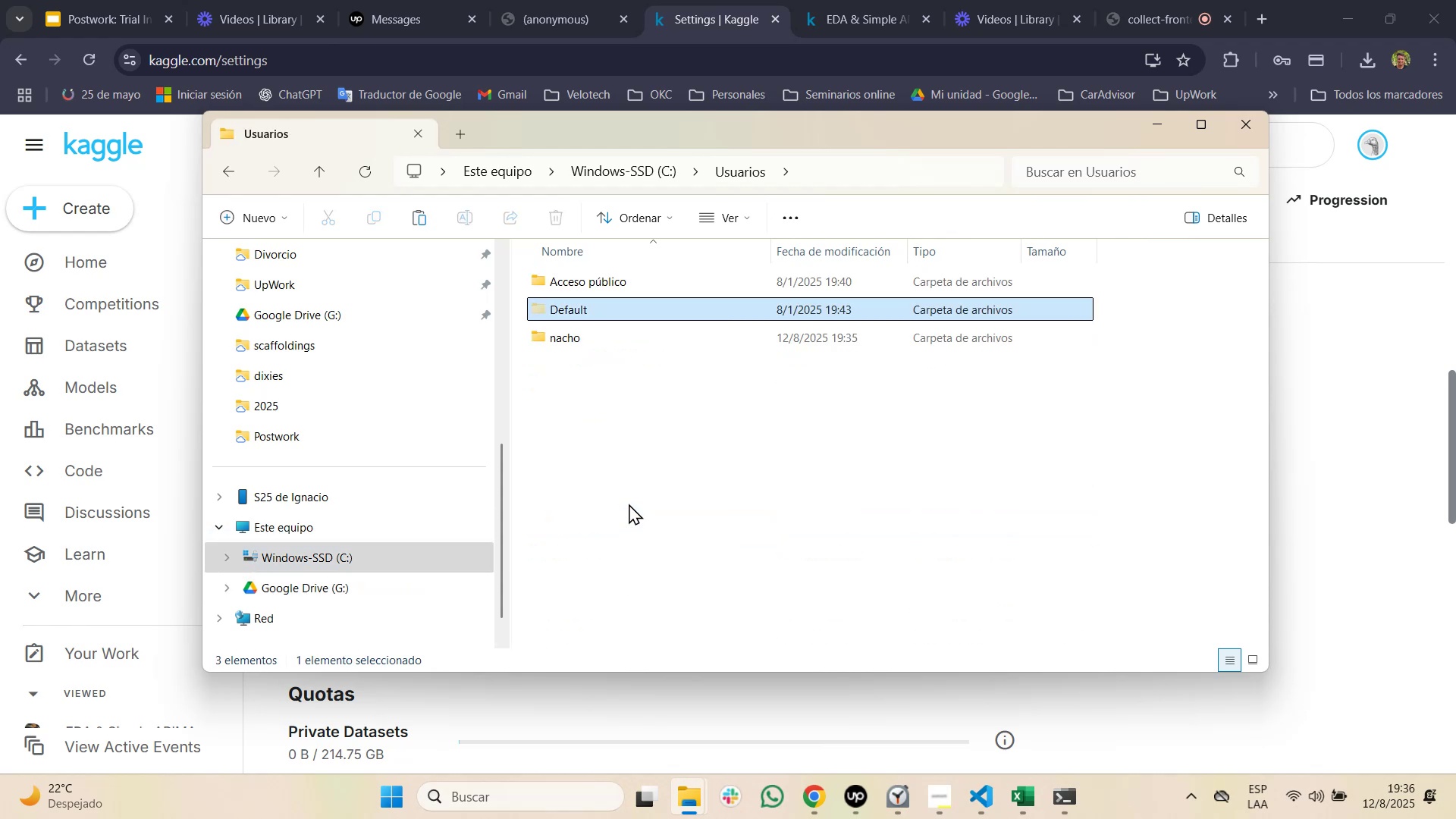 
key(ArrowDown)
 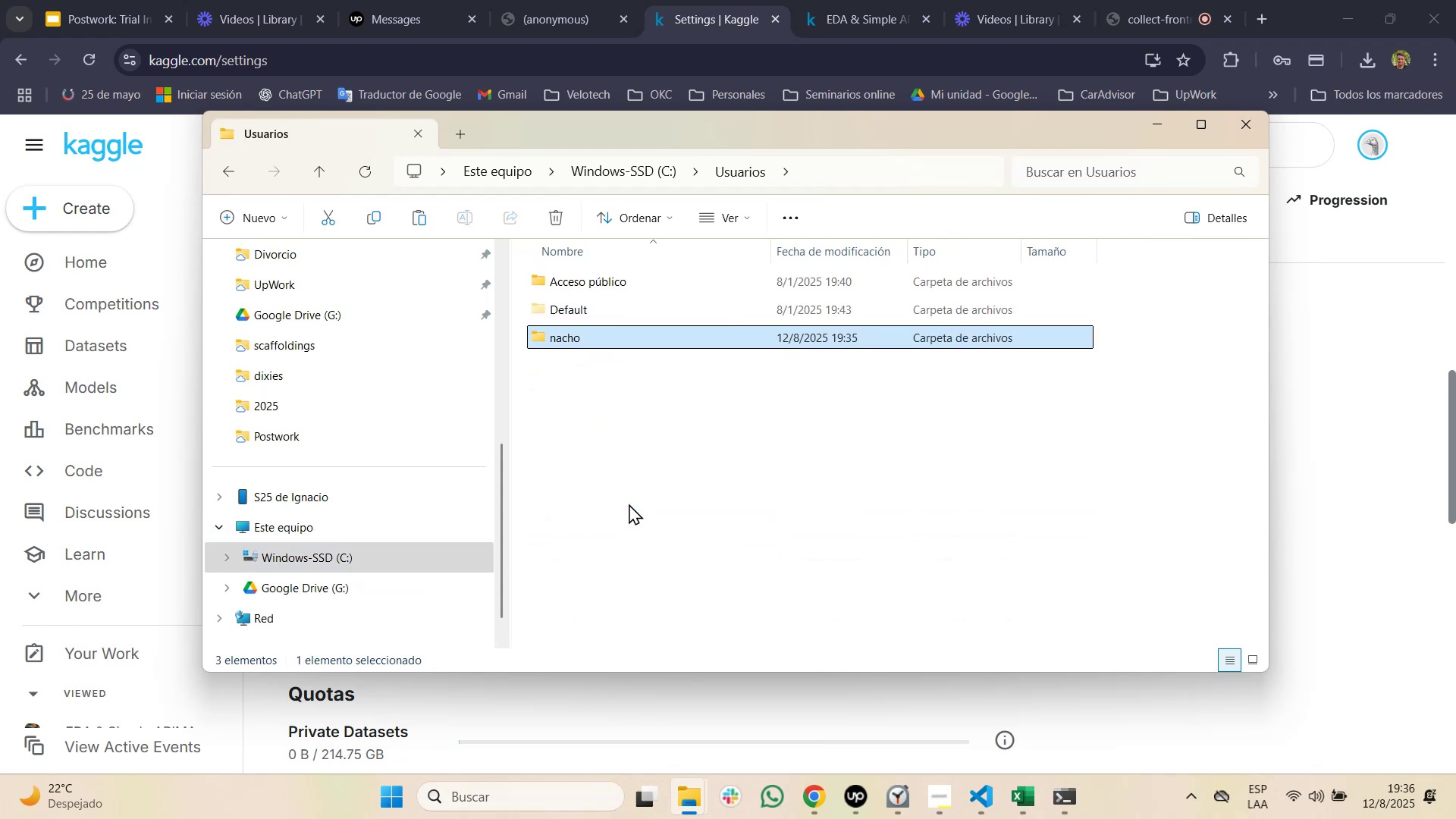 
key(Enter)
 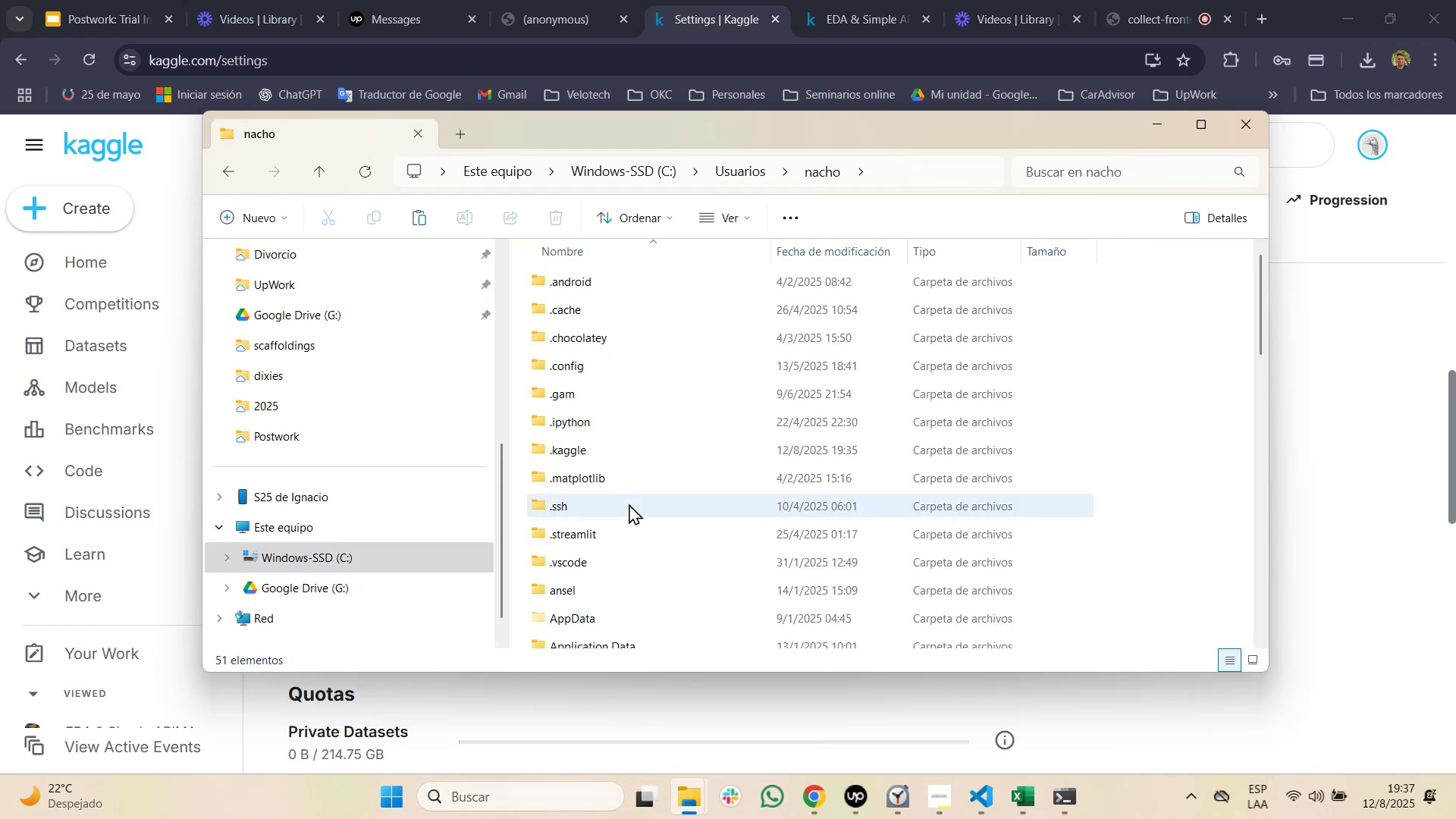 
key(Tab)
 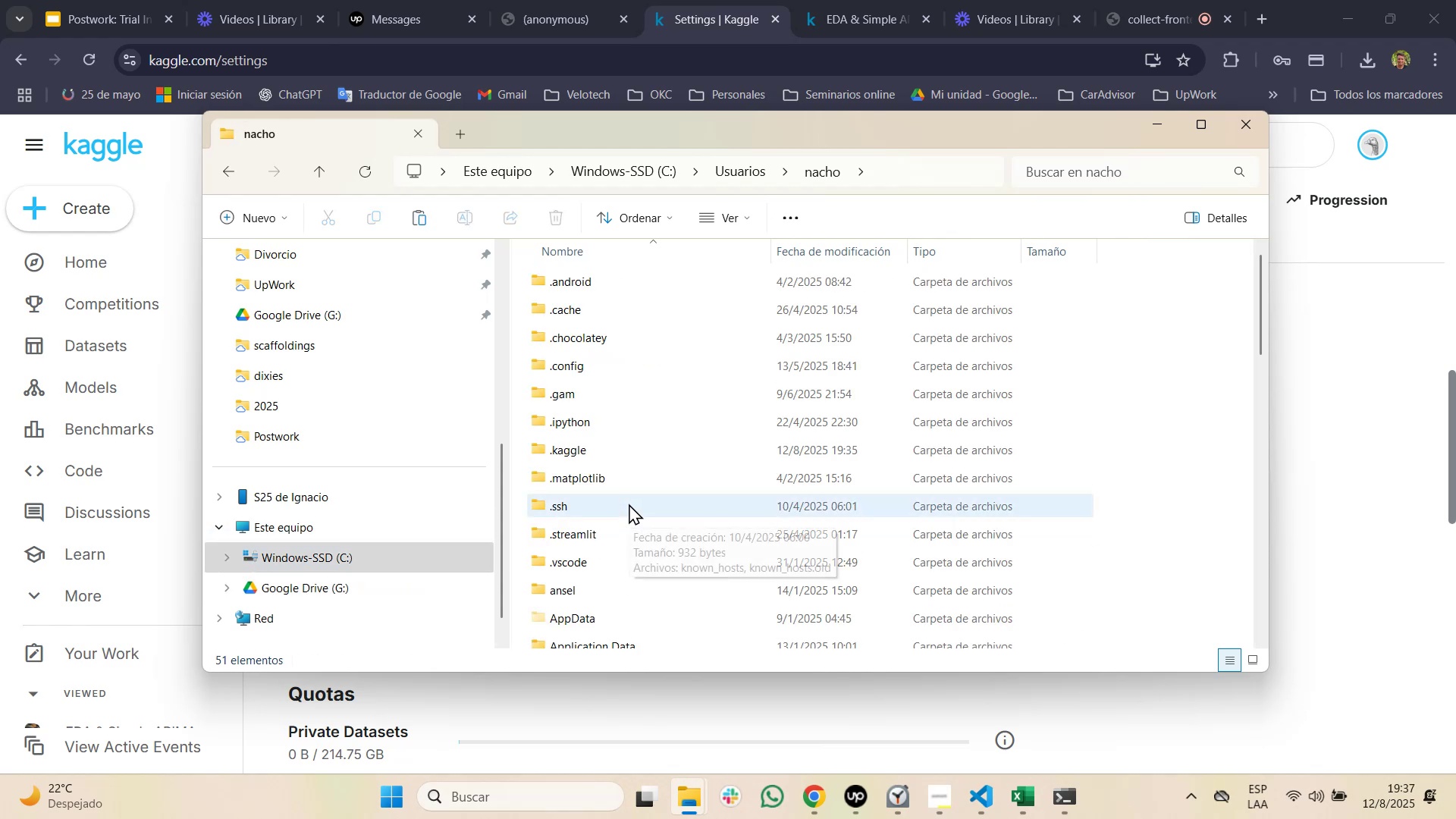 
key(Alt+Tab)
 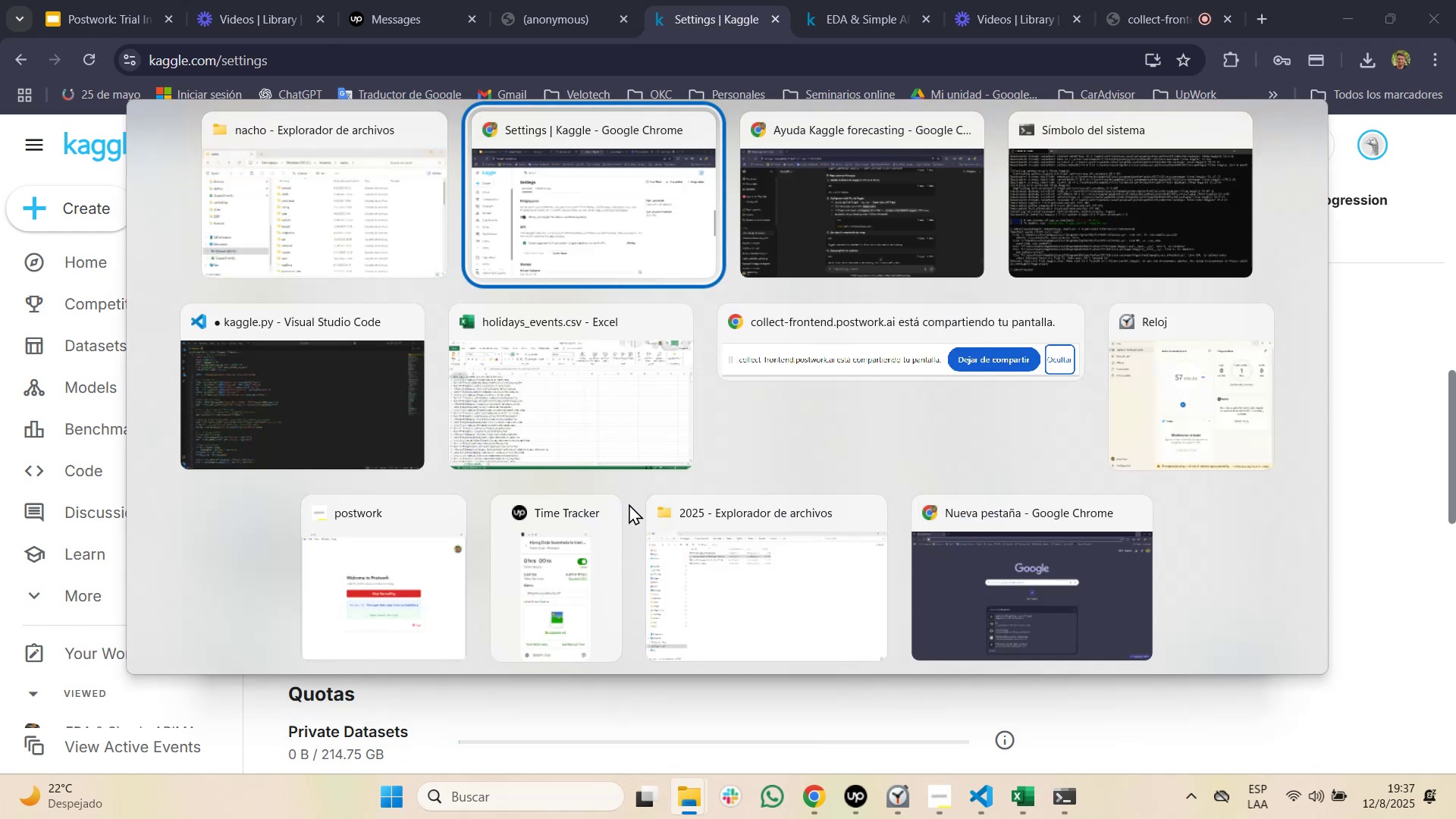 
key(Alt+Tab)
 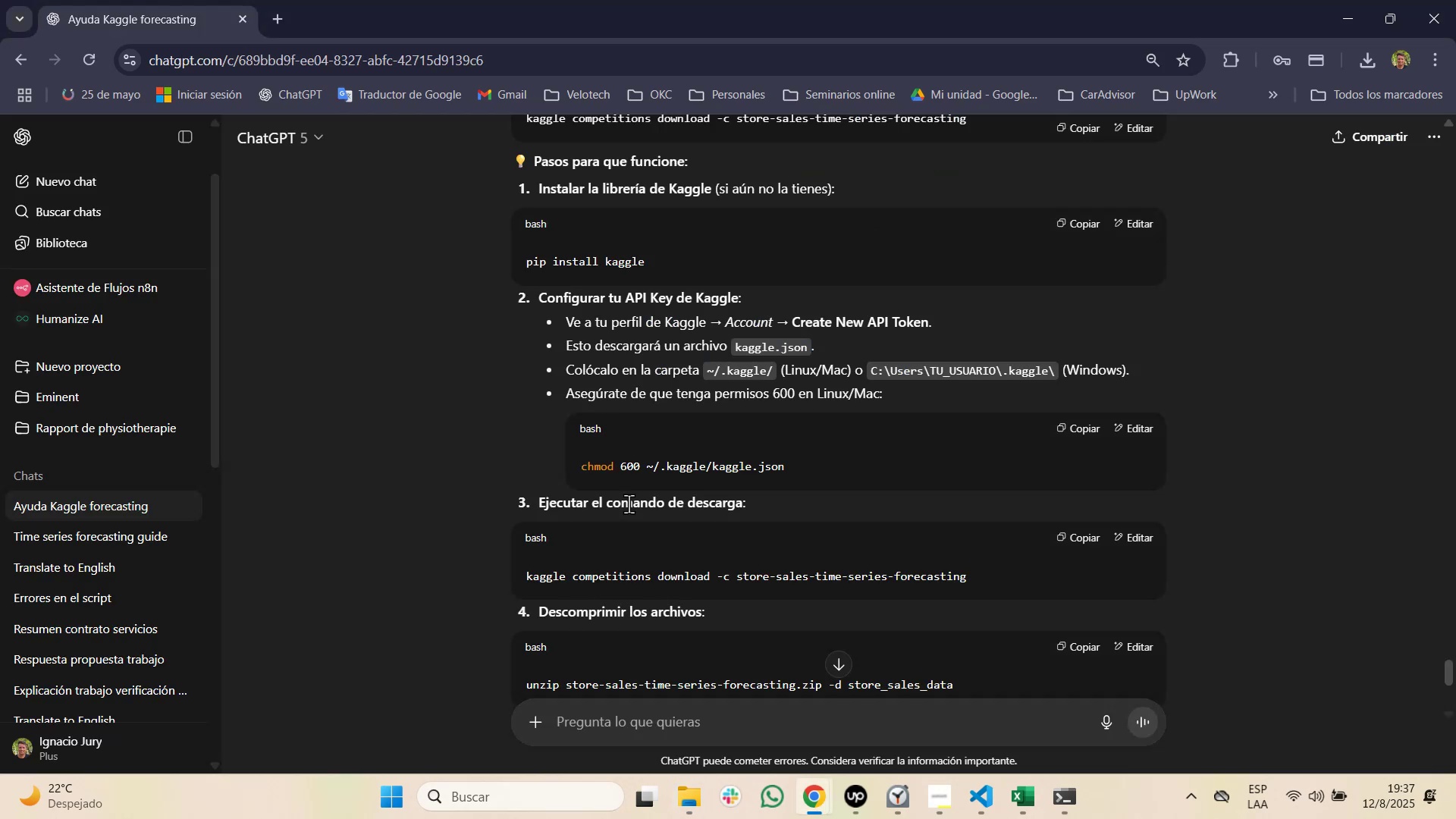 
wait(5.86)
 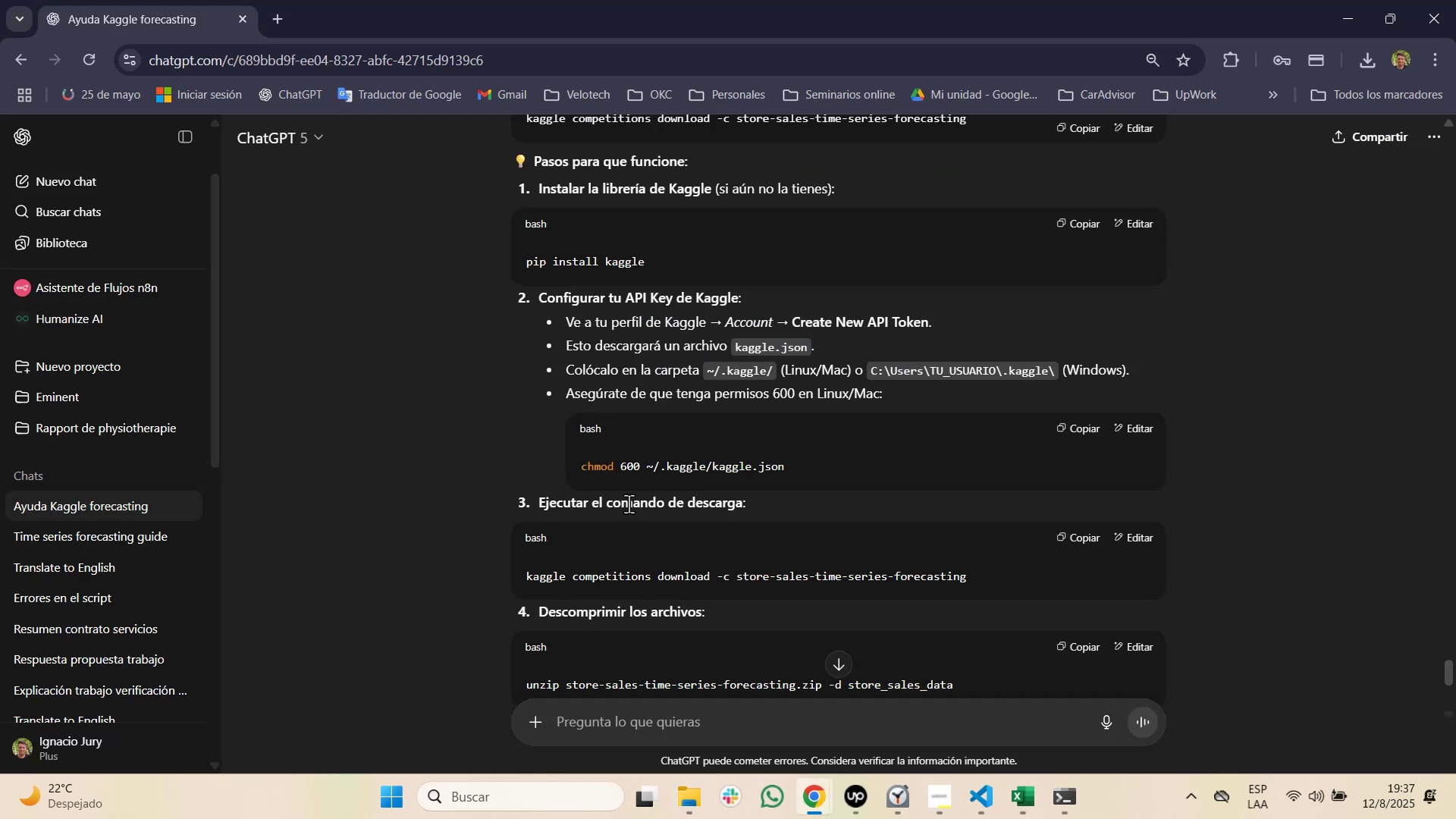 
key(Alt+AltLeft)
 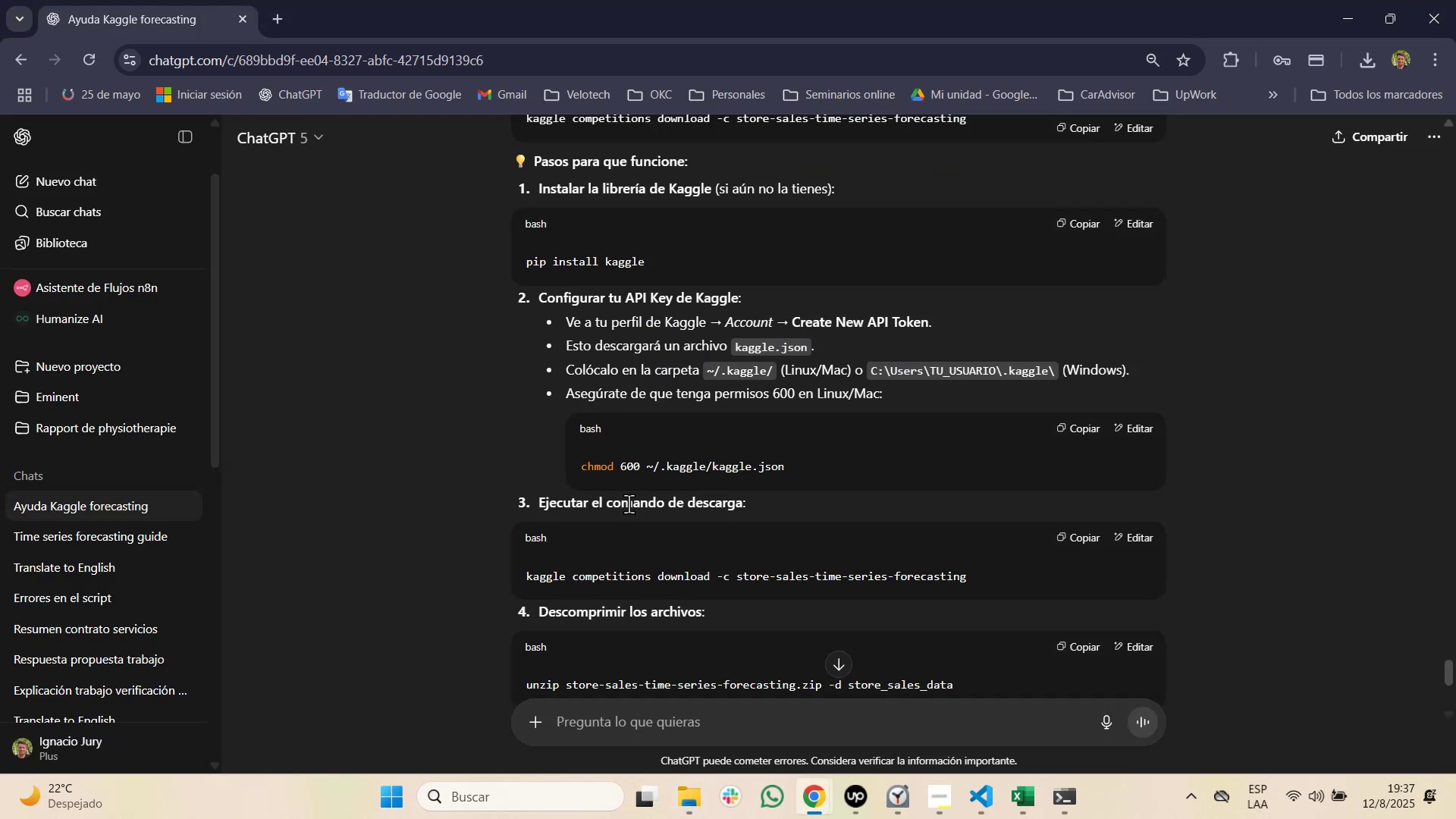 
key(Alt+Tab)
 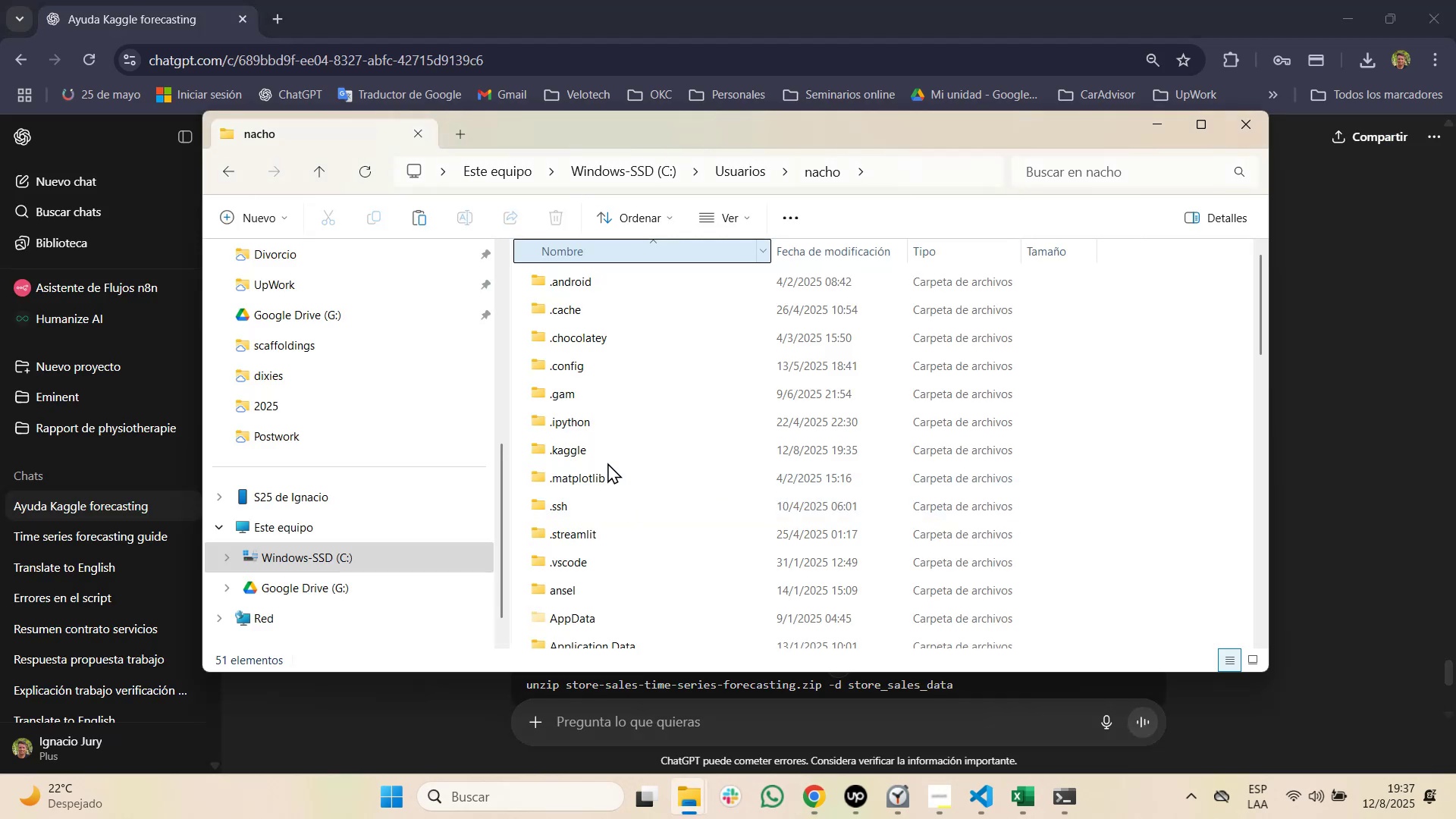 
double_click([598, 457])
 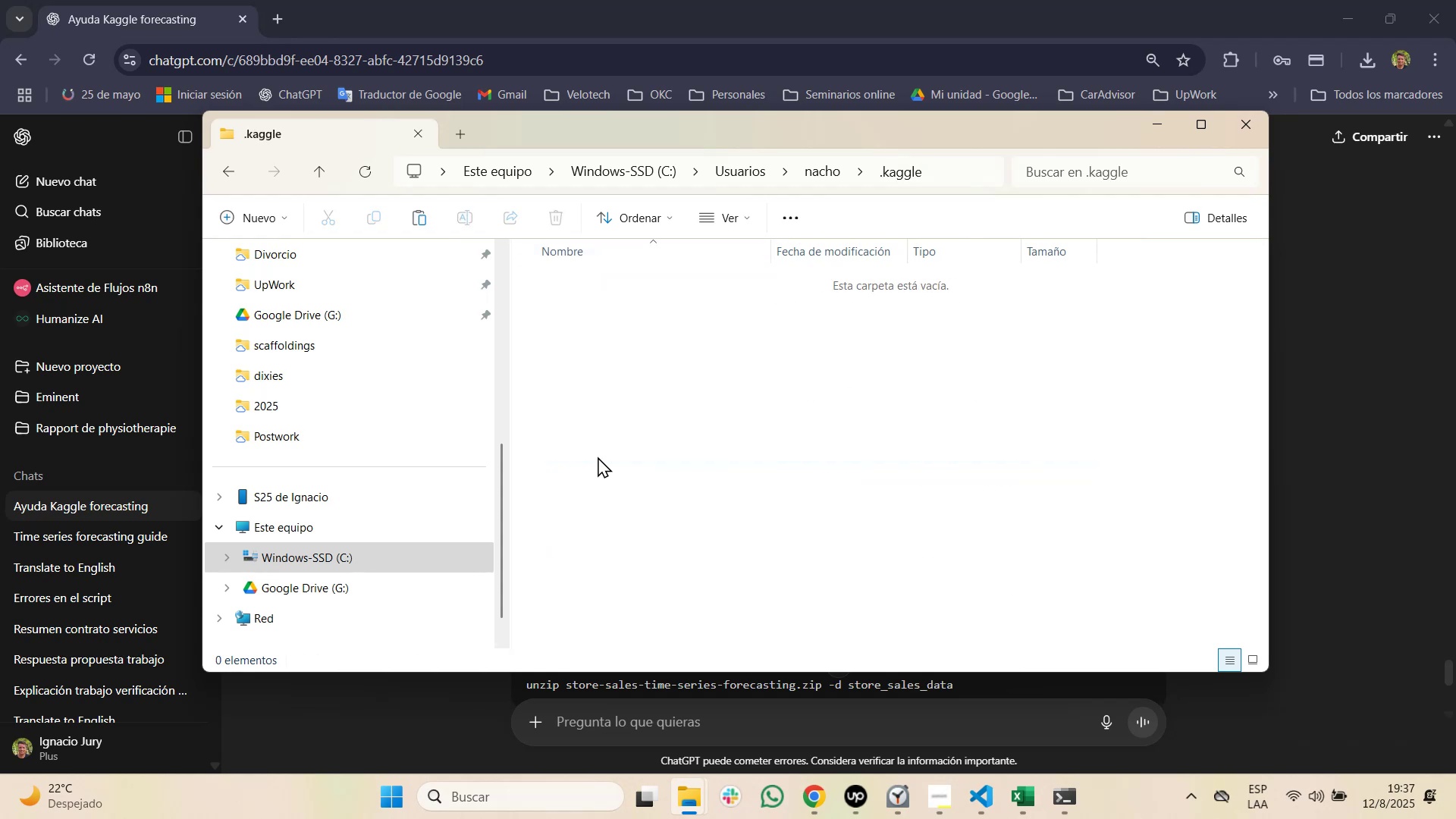 
left_click([598, 457])
 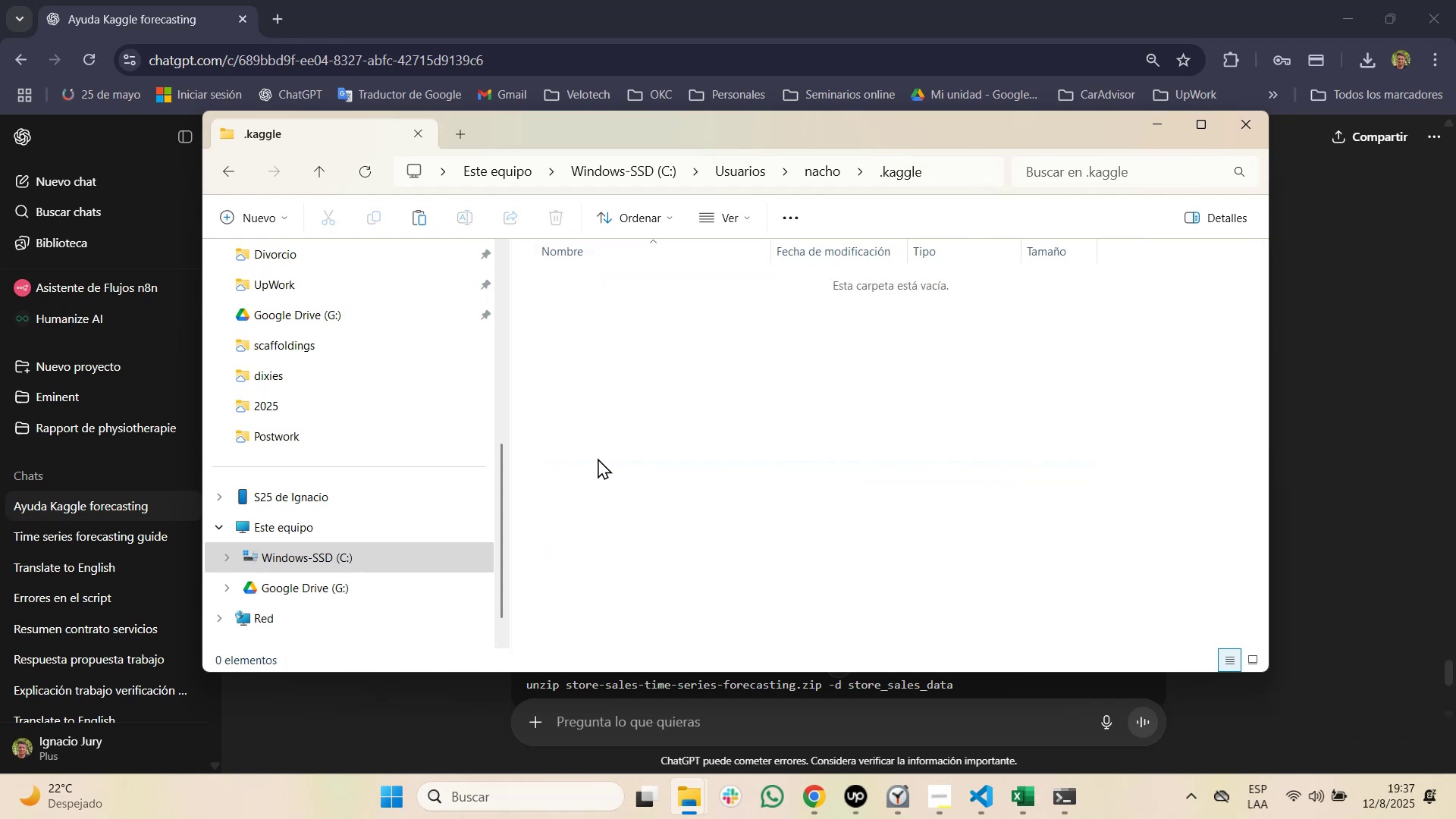 
key(Control+V)
 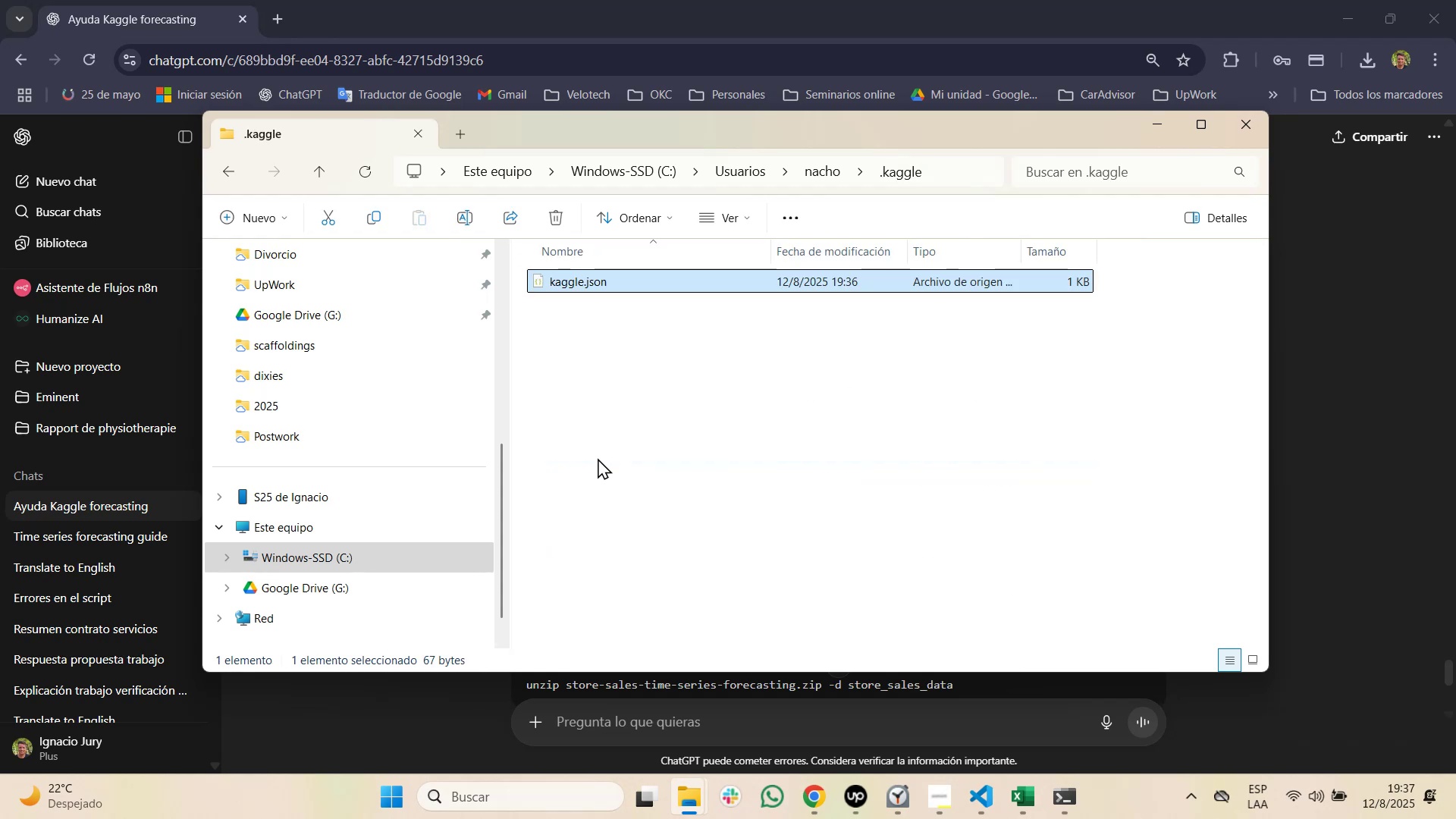 
key(Alt+AltLeft)
 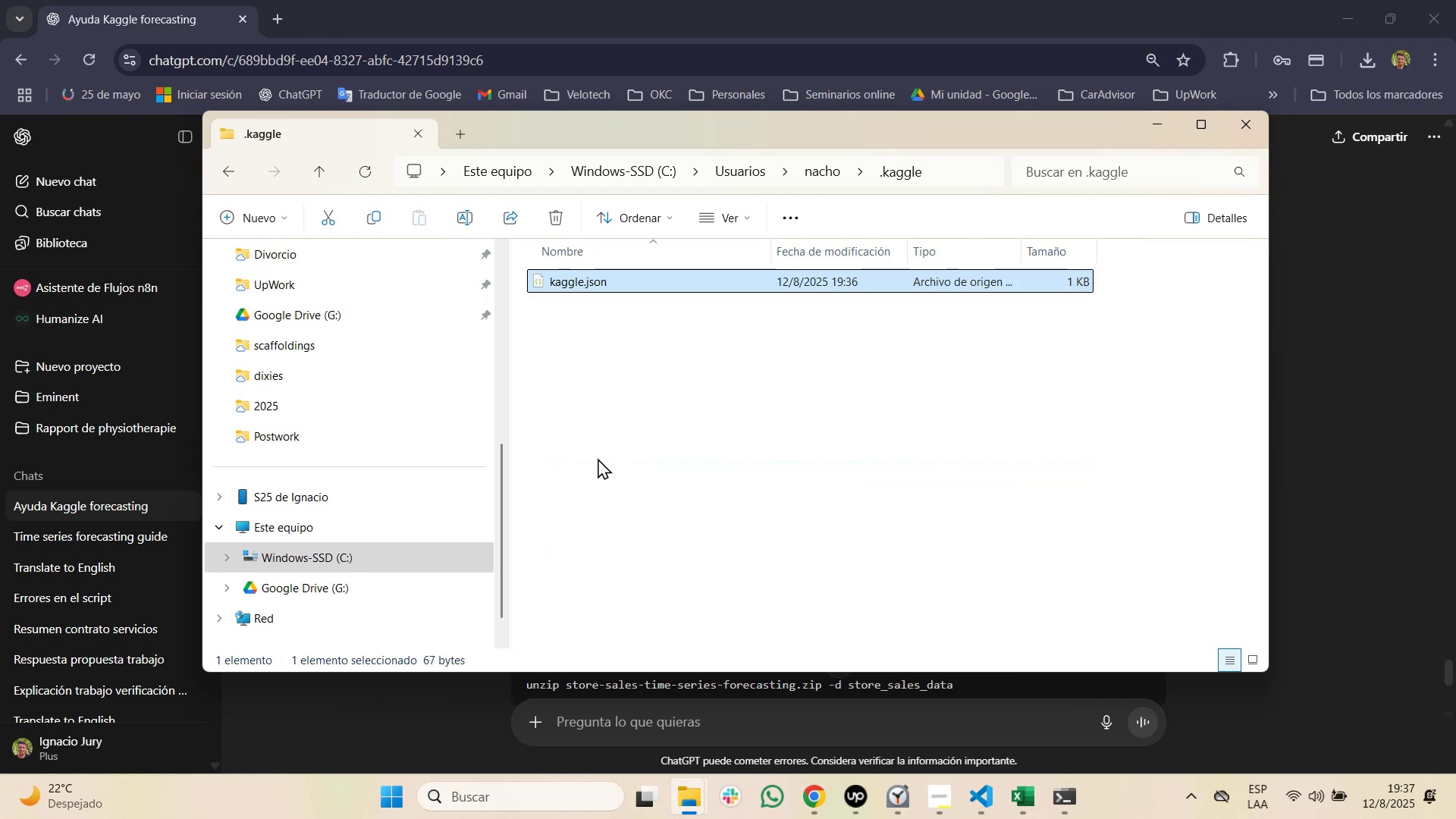 
key(Alt+Tab)
 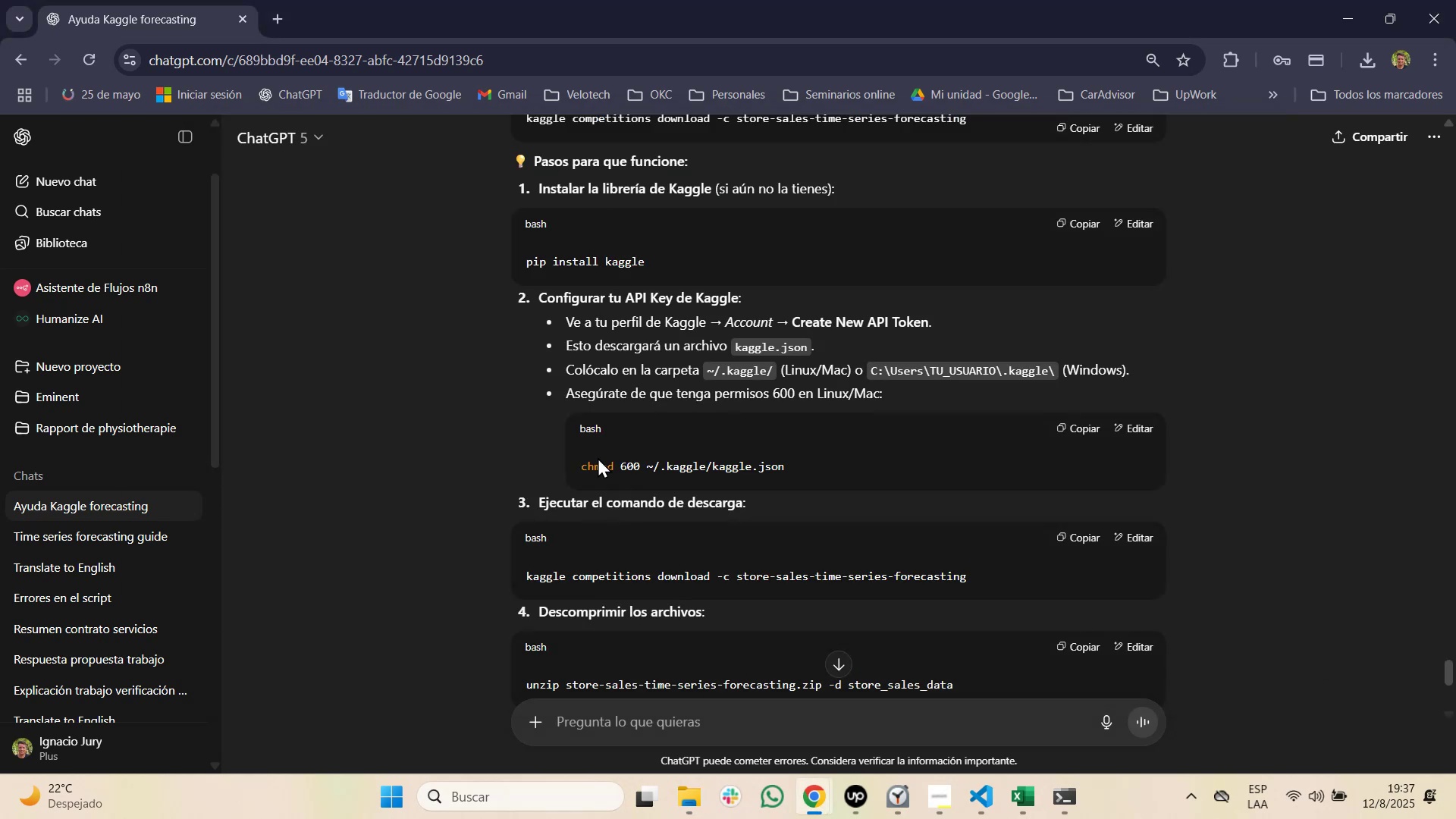 
scroll: coordinate [625, 471], scroll_direction: down, amount: 1.0
 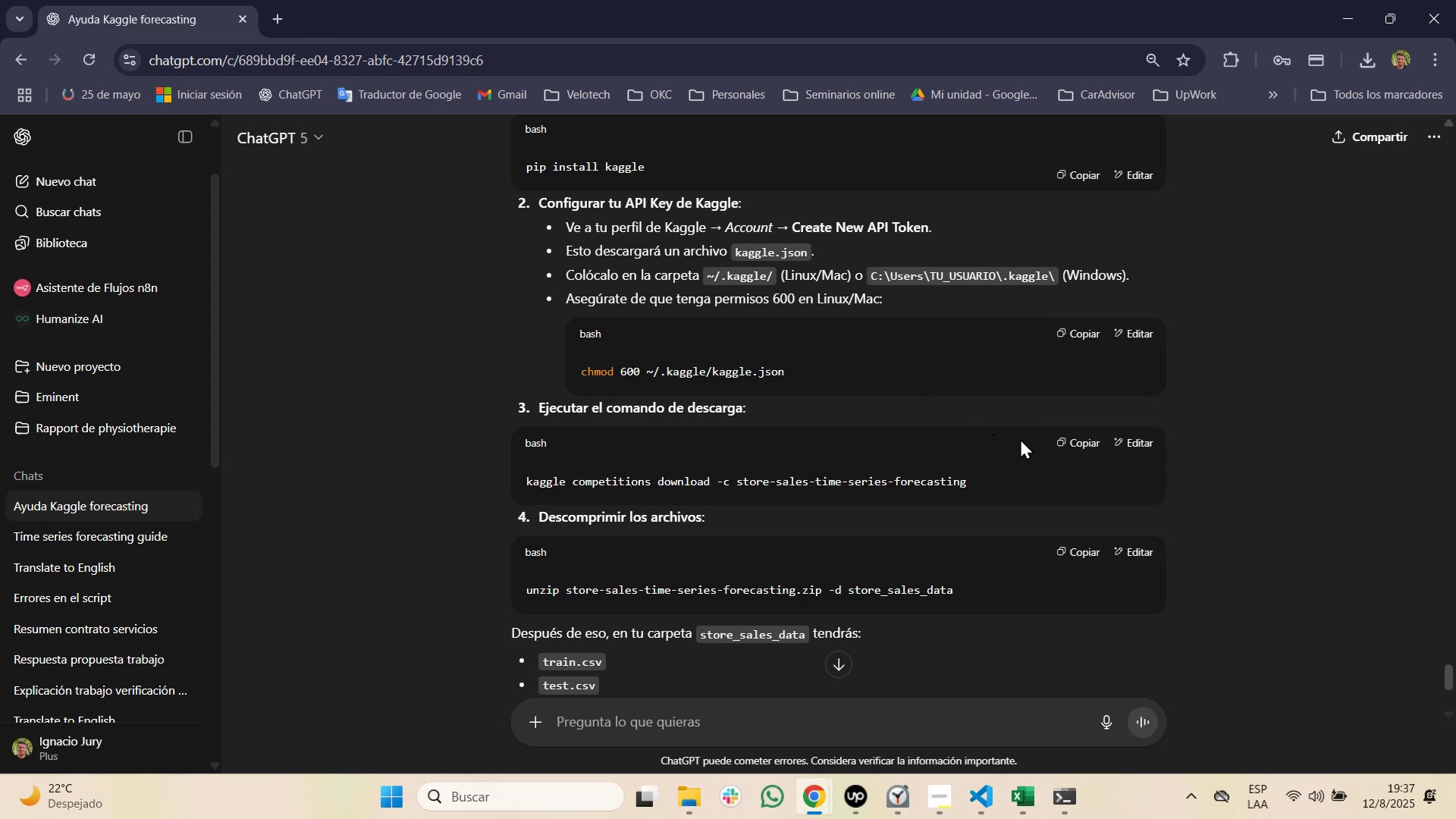 
wait(6.35)
 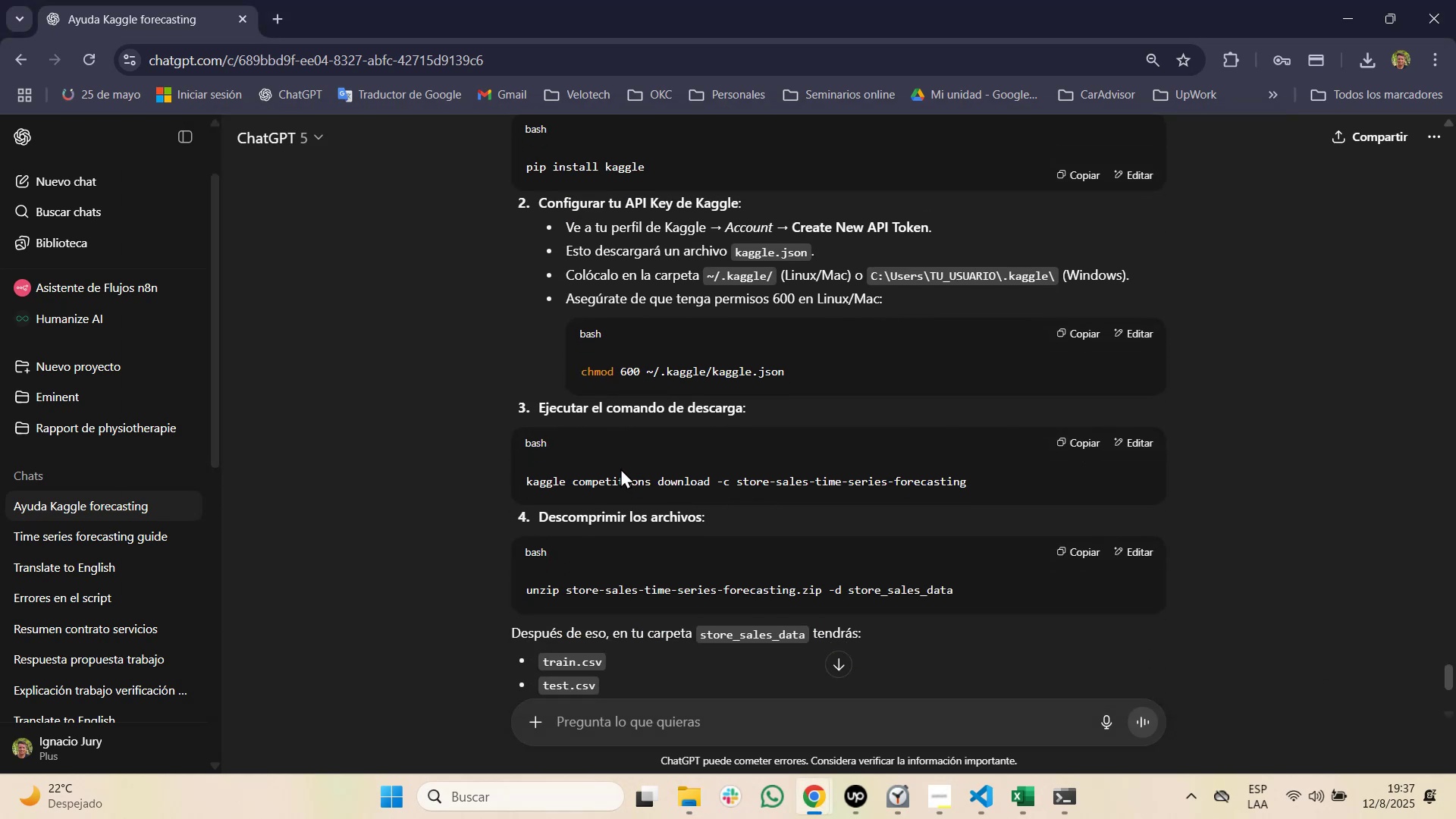 
left_click([1084, 442])
 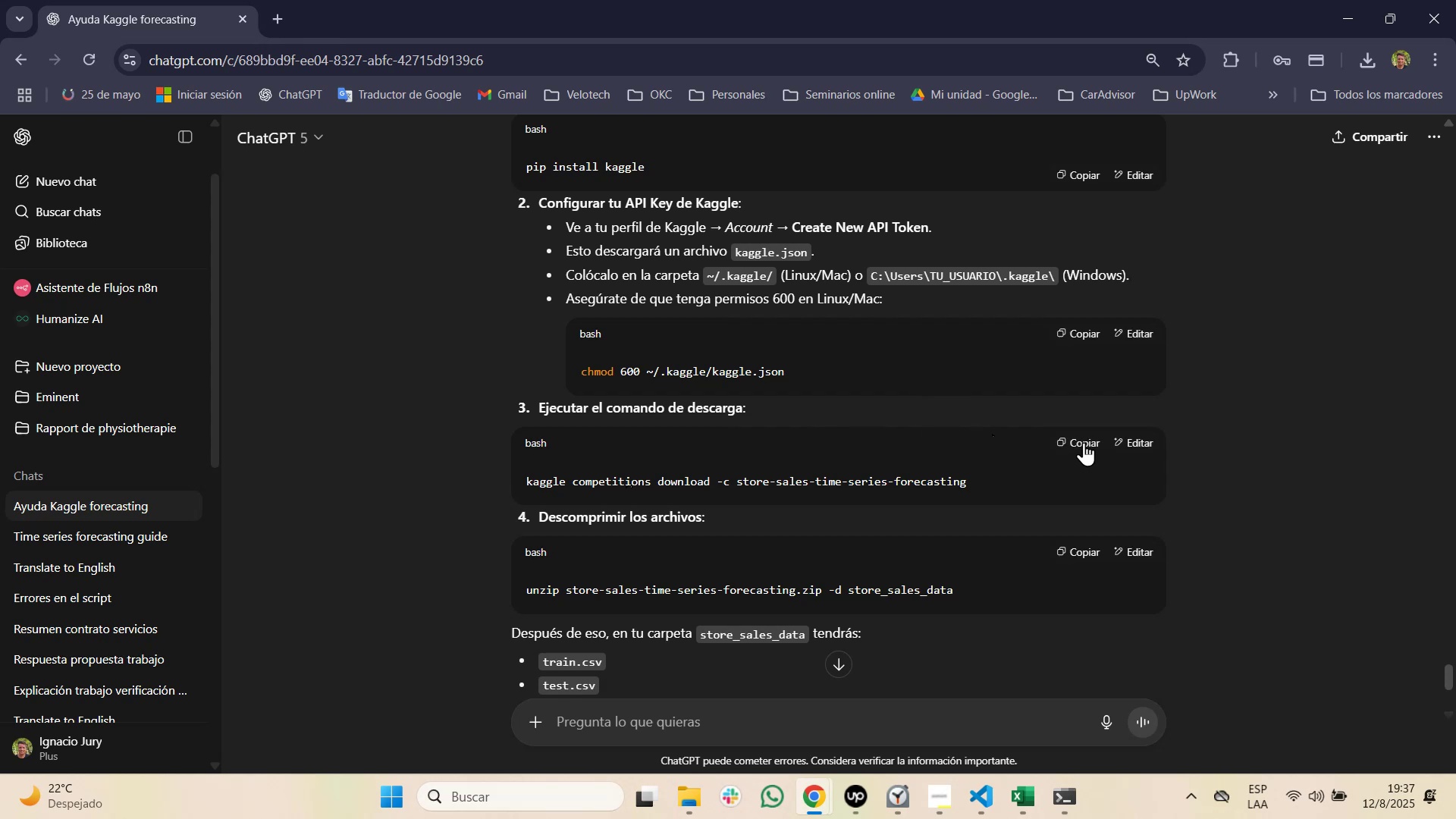 
wait(5.06)
 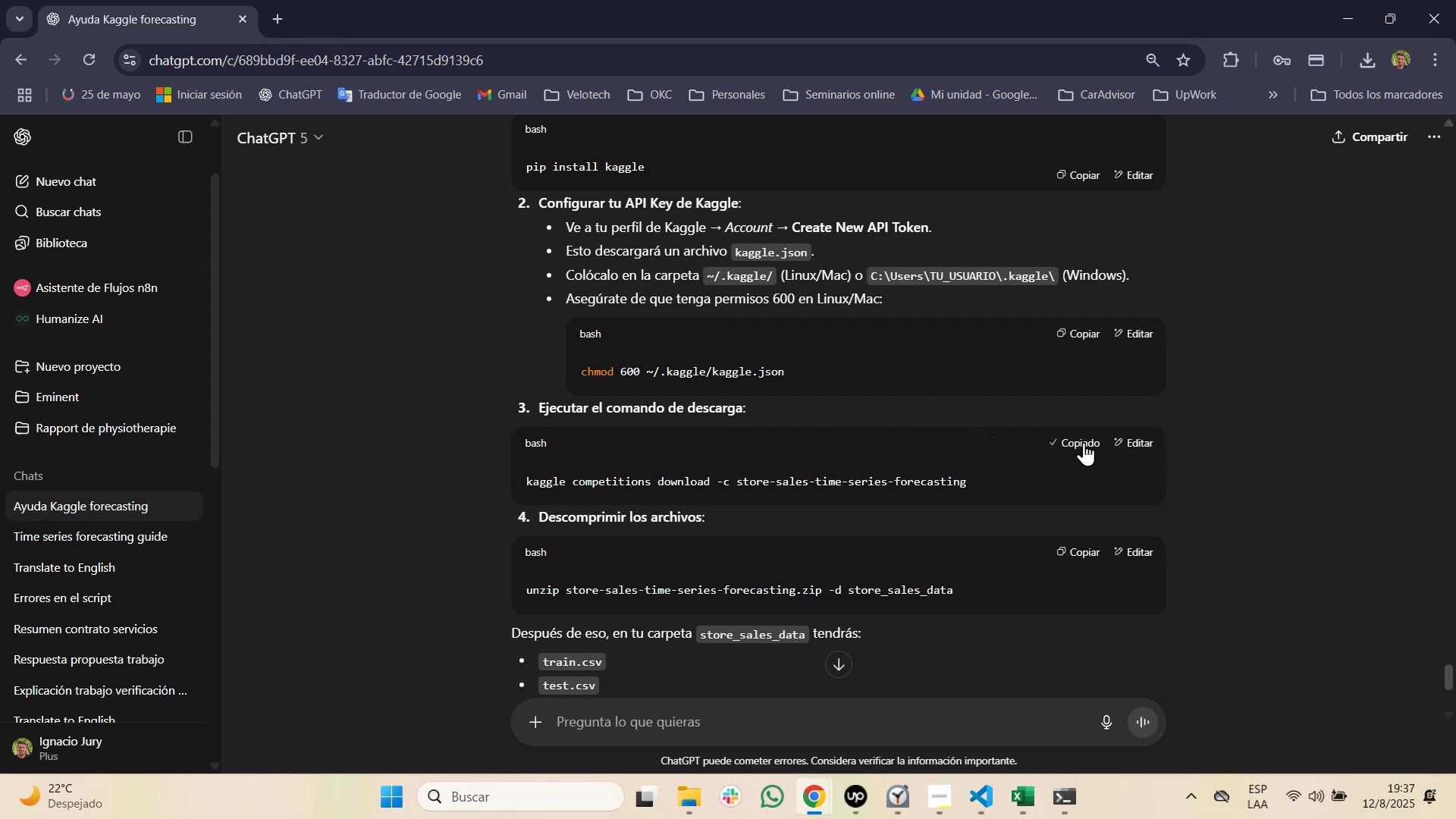 
key(Alt+Tab)
 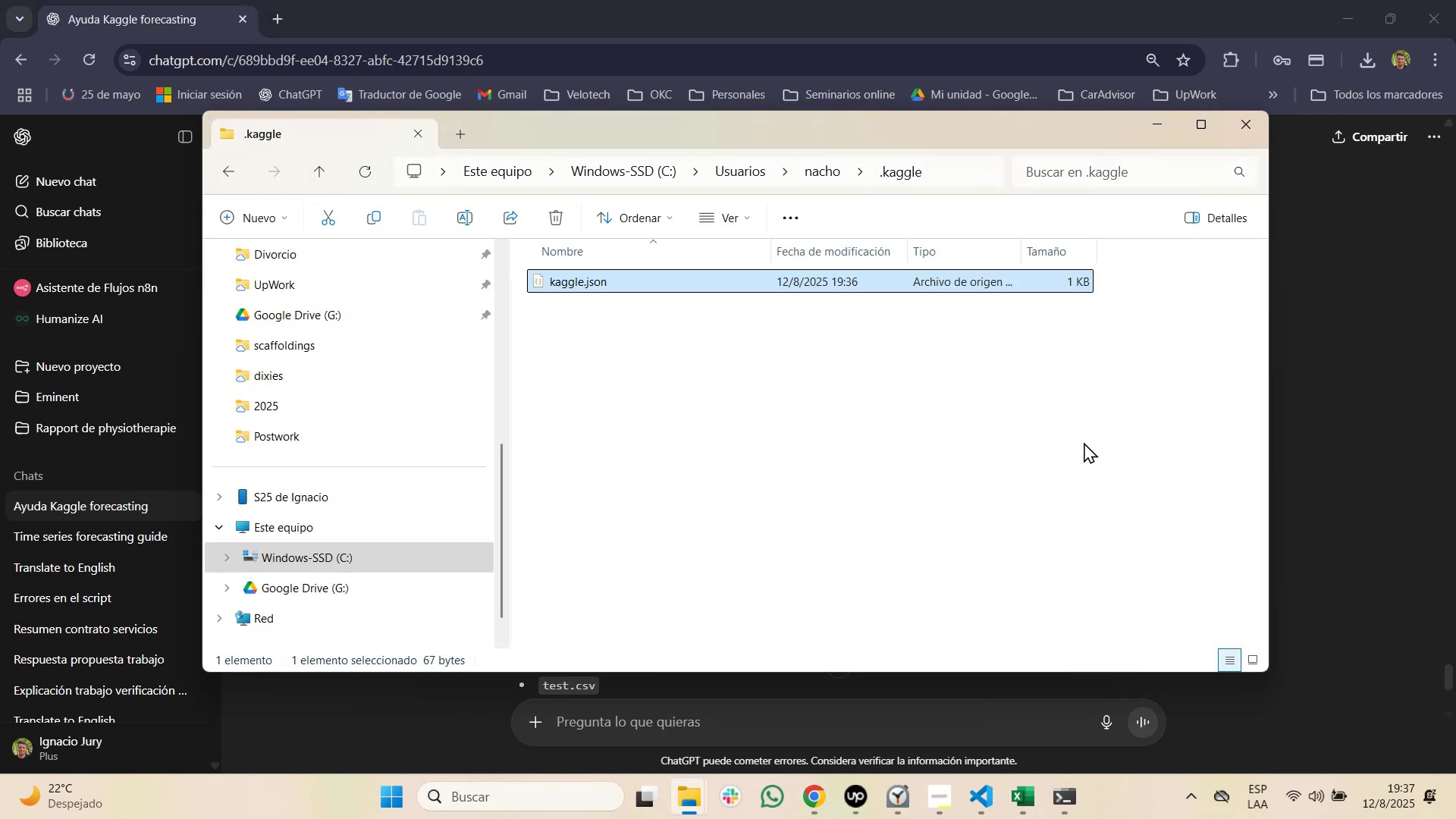 
key(Alt+AltLeft)
 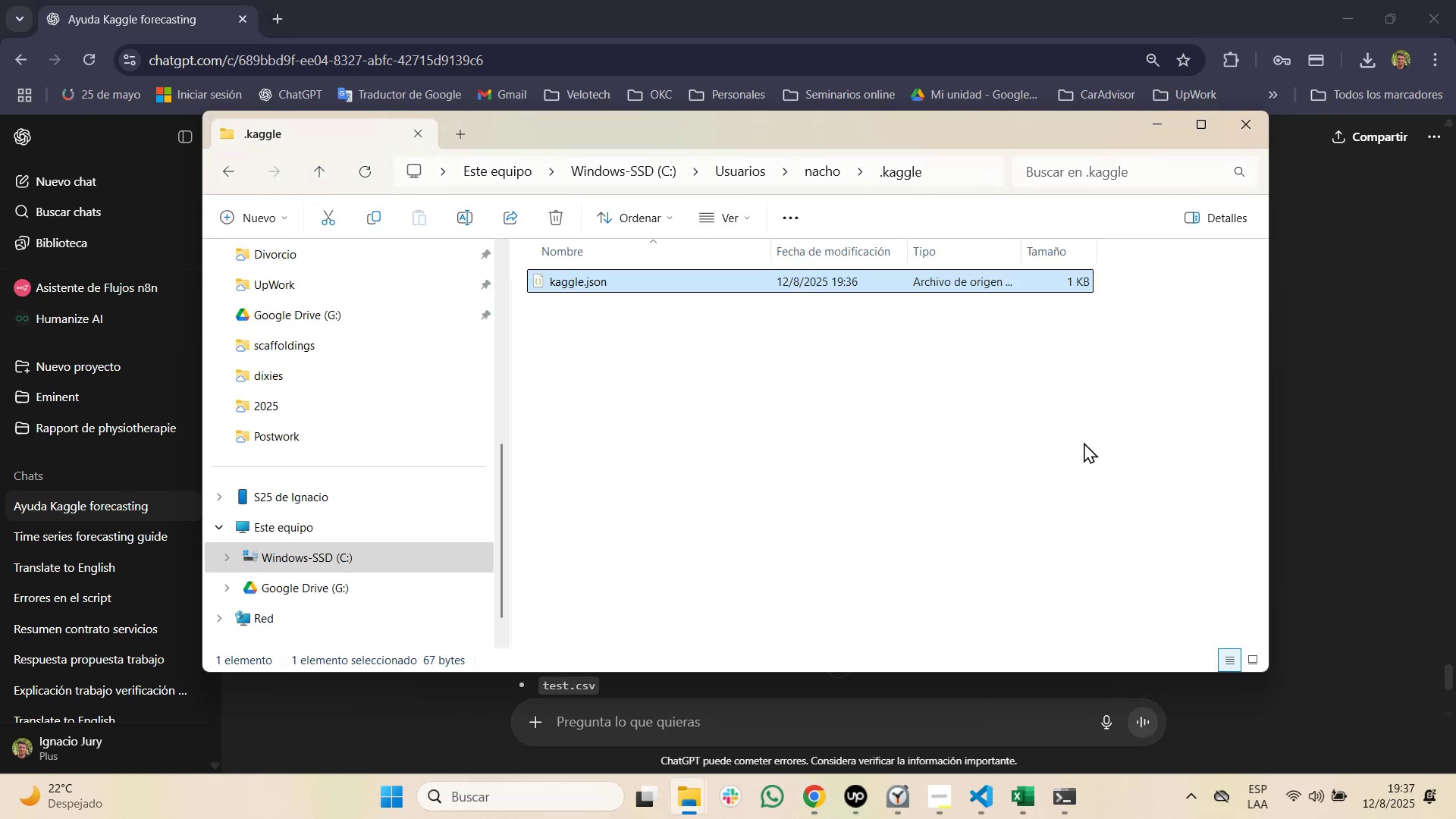 
key(Alt+Tab)
 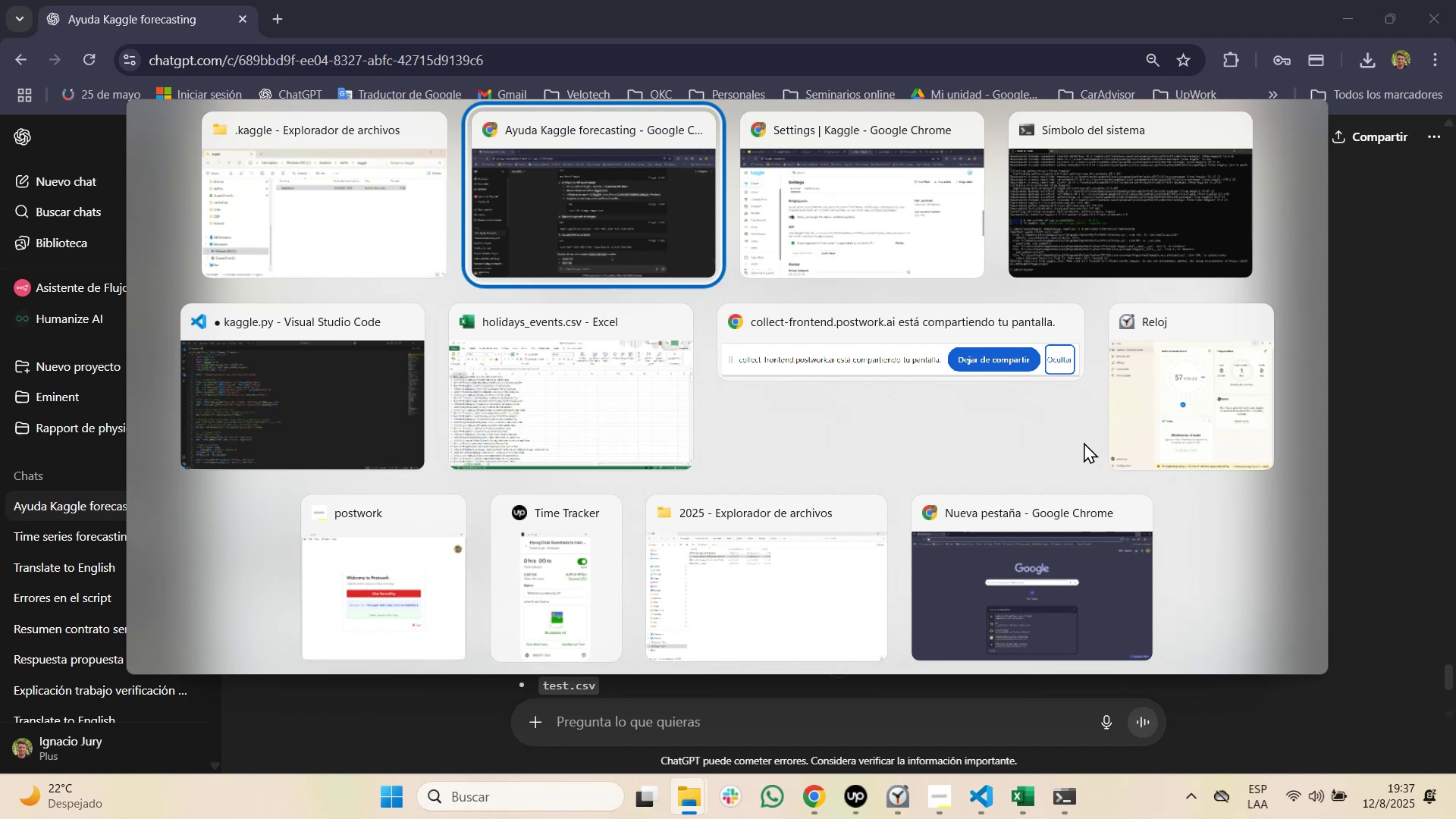 
key(Alt+Tab)
 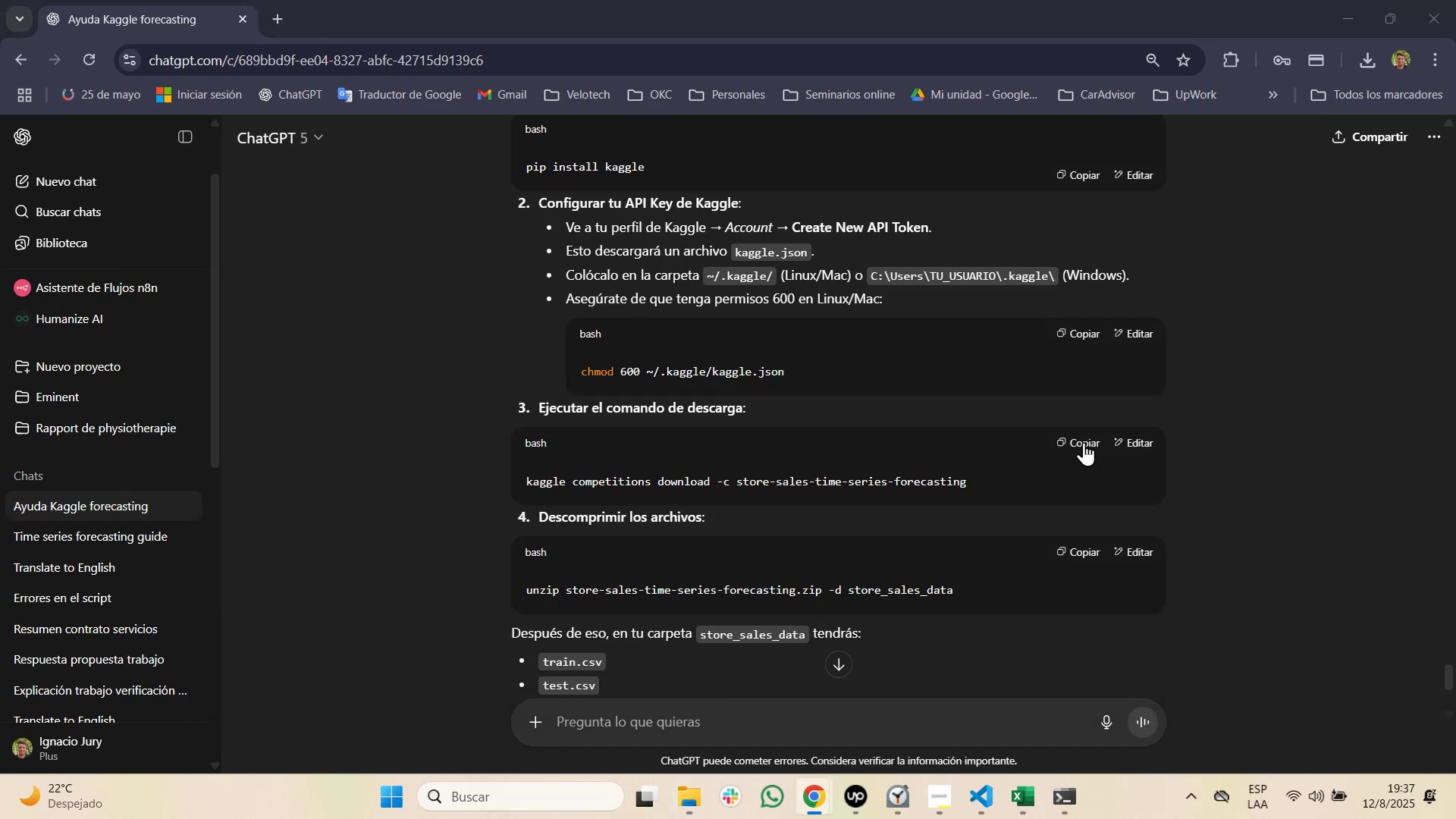 
key(Alt+Tab)
 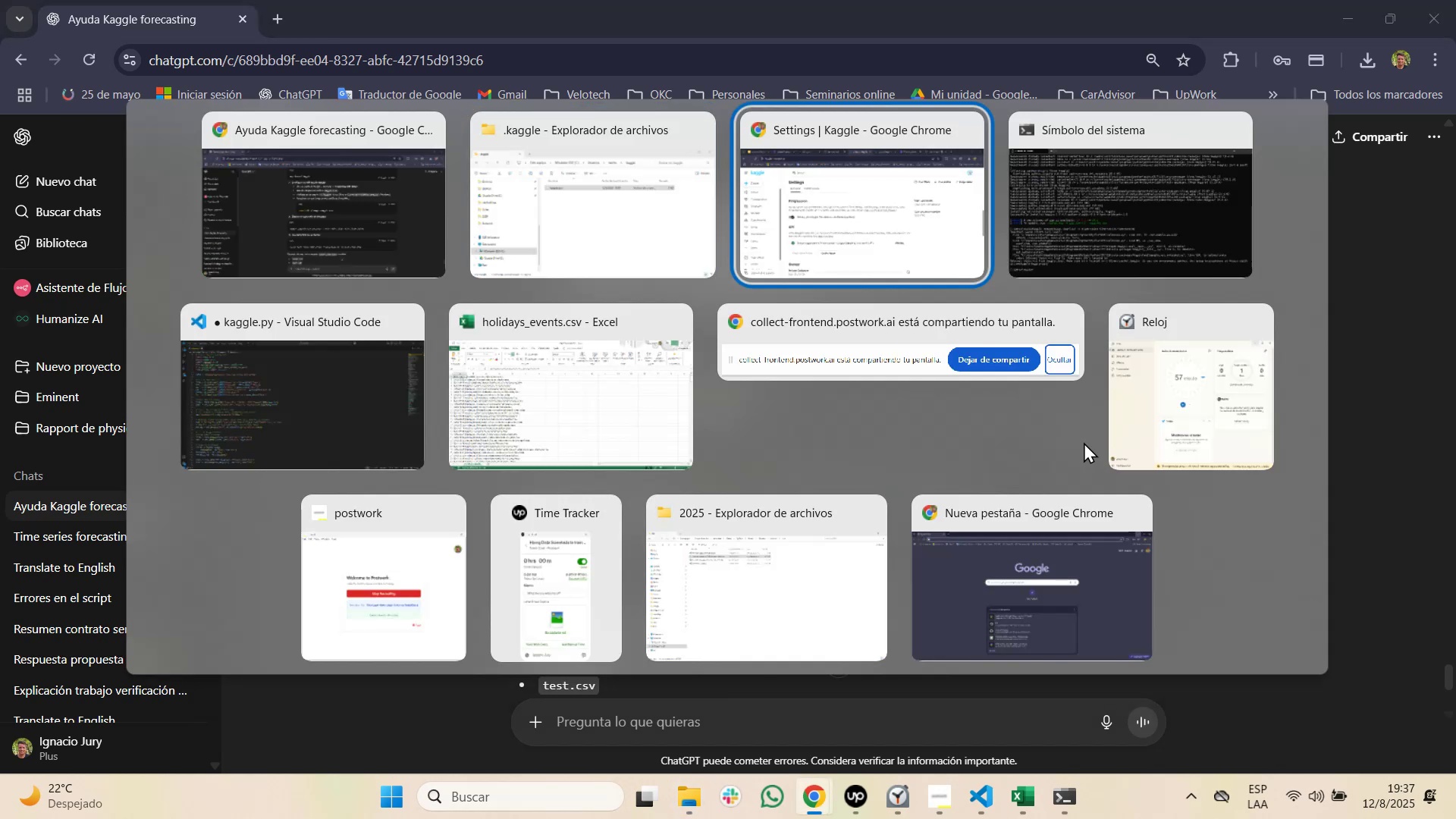 
key(Alt+Tab)
 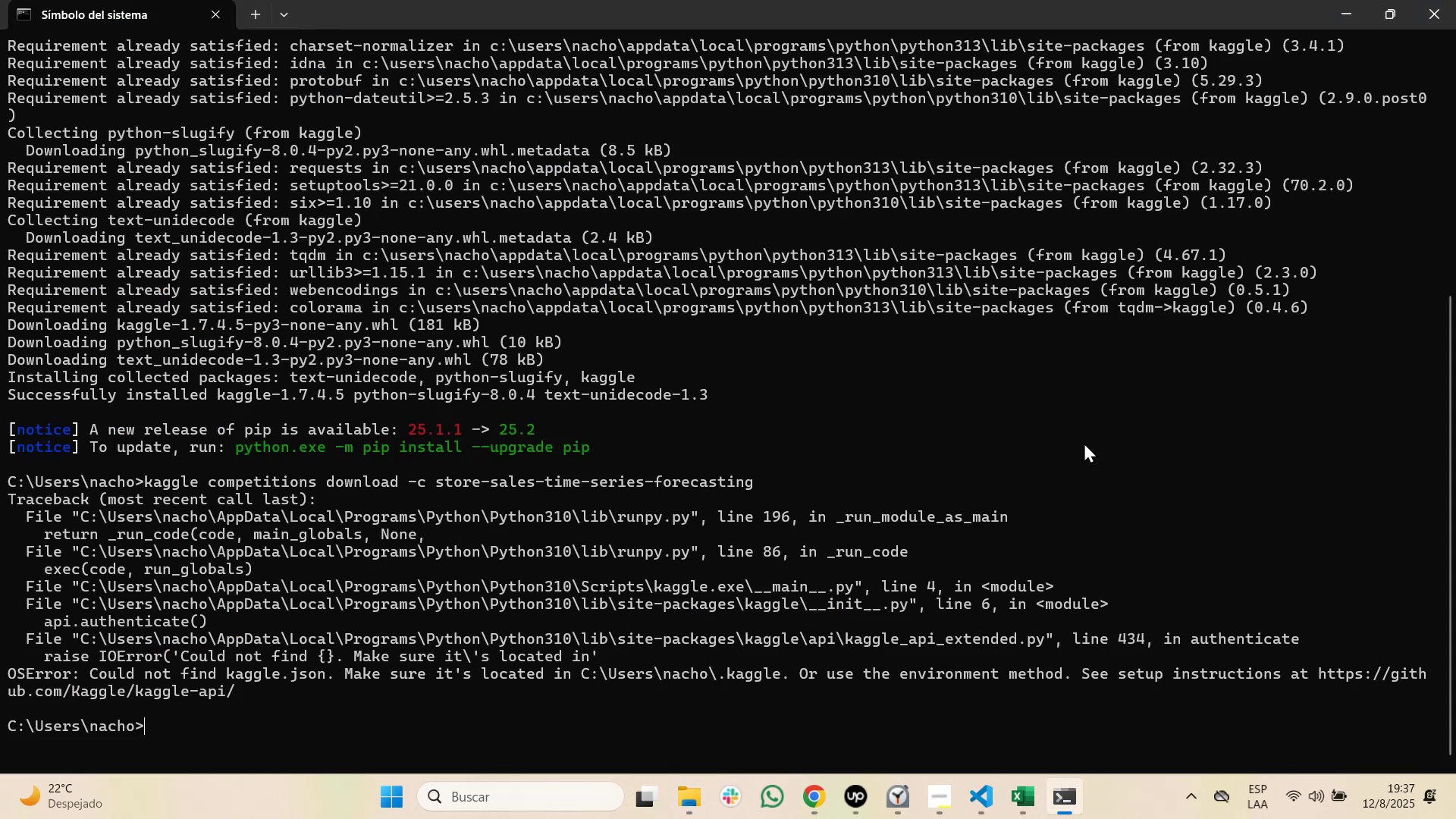 
right_click([1084, 442])
 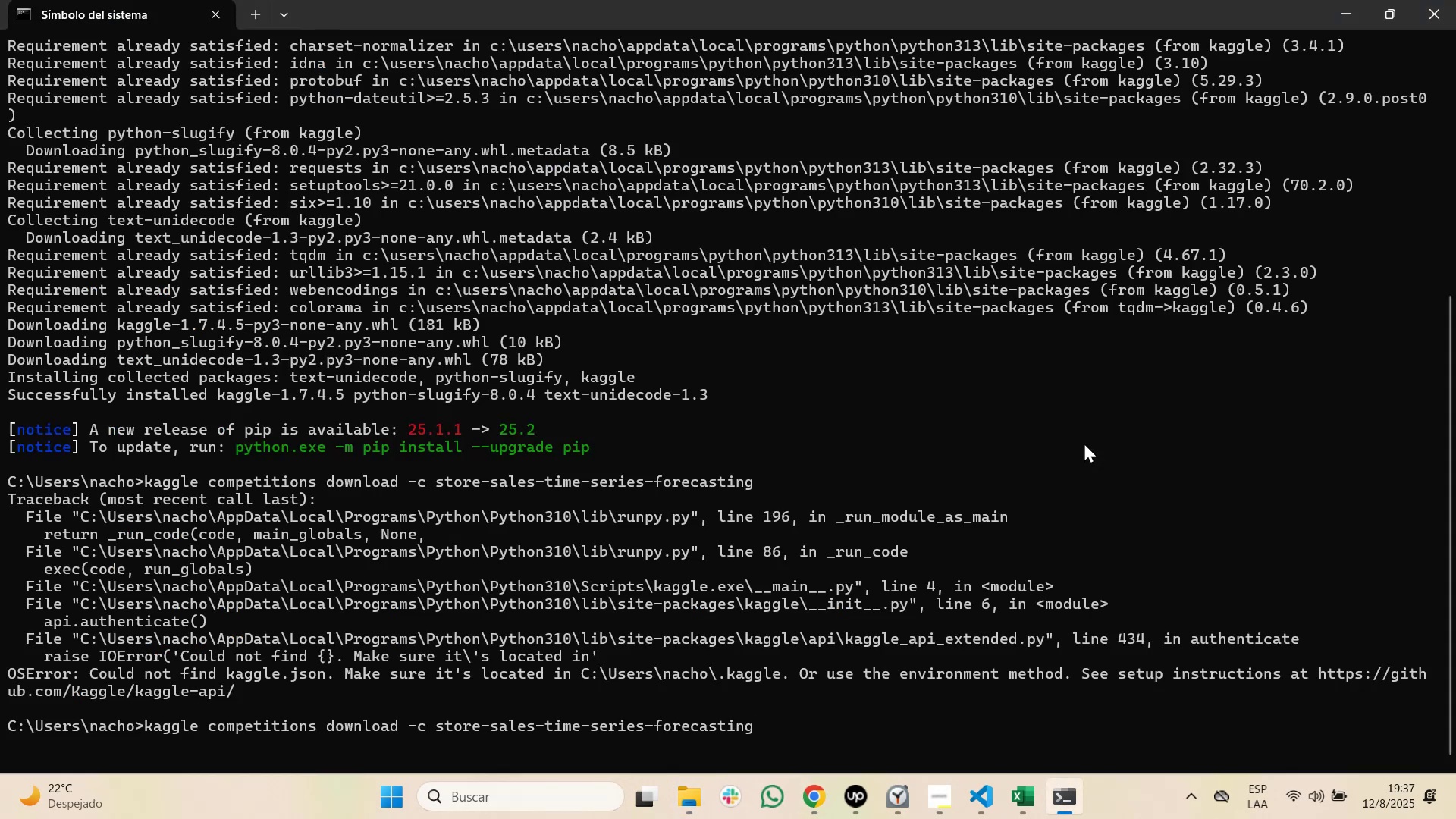 
key(Alt+Enter)
 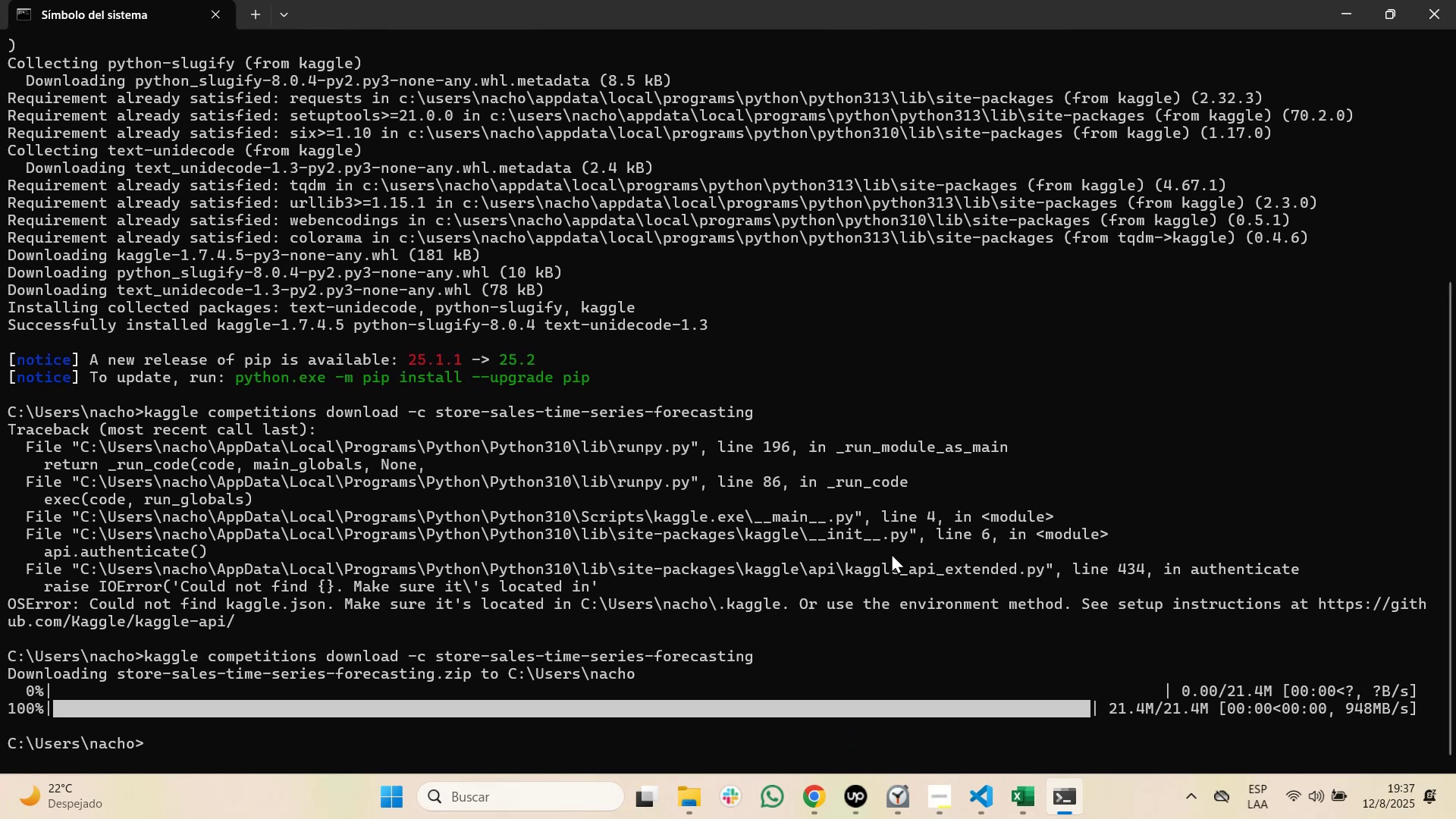 
wait(10.99)
 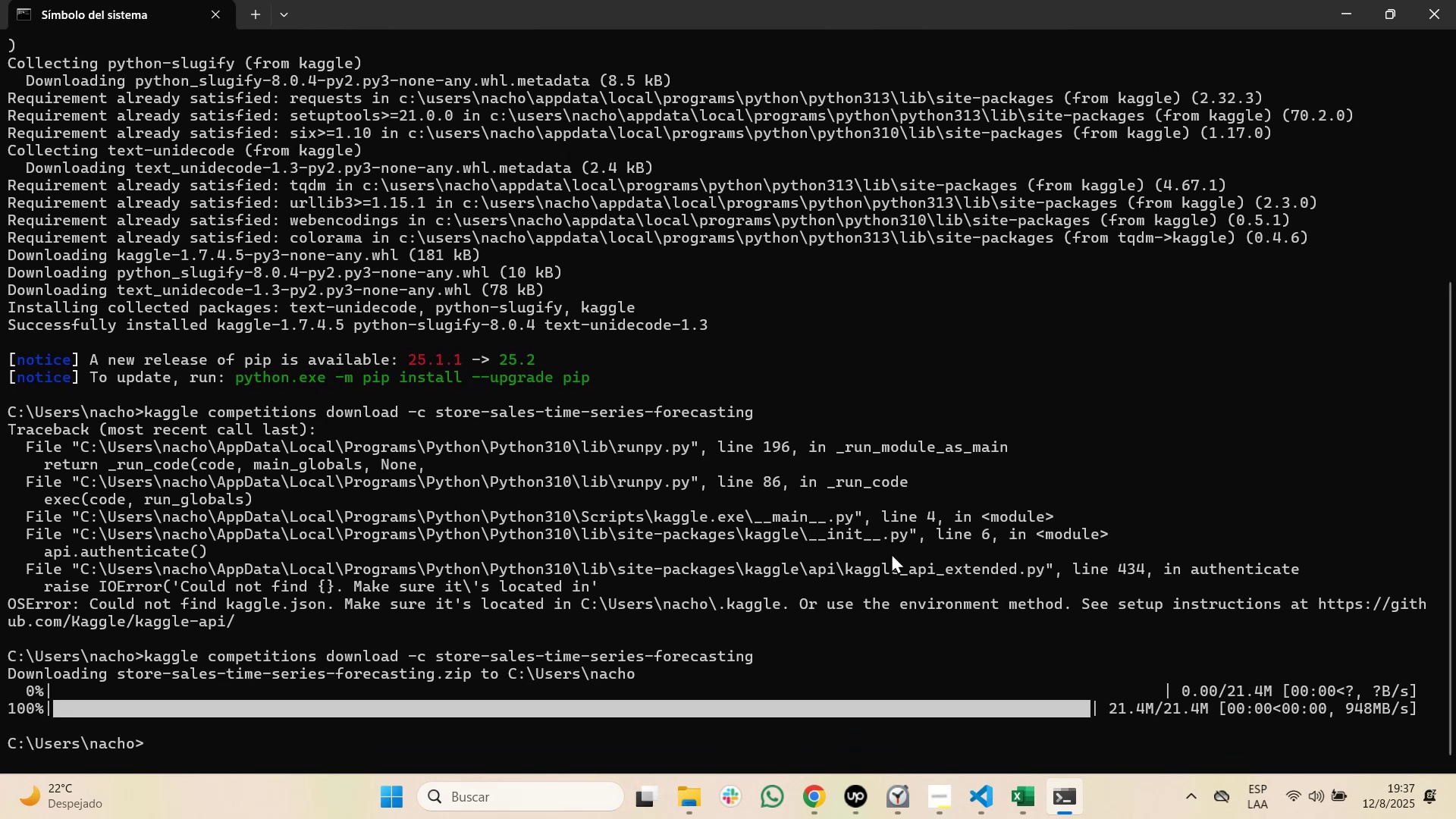 
left_click([854, 776])
 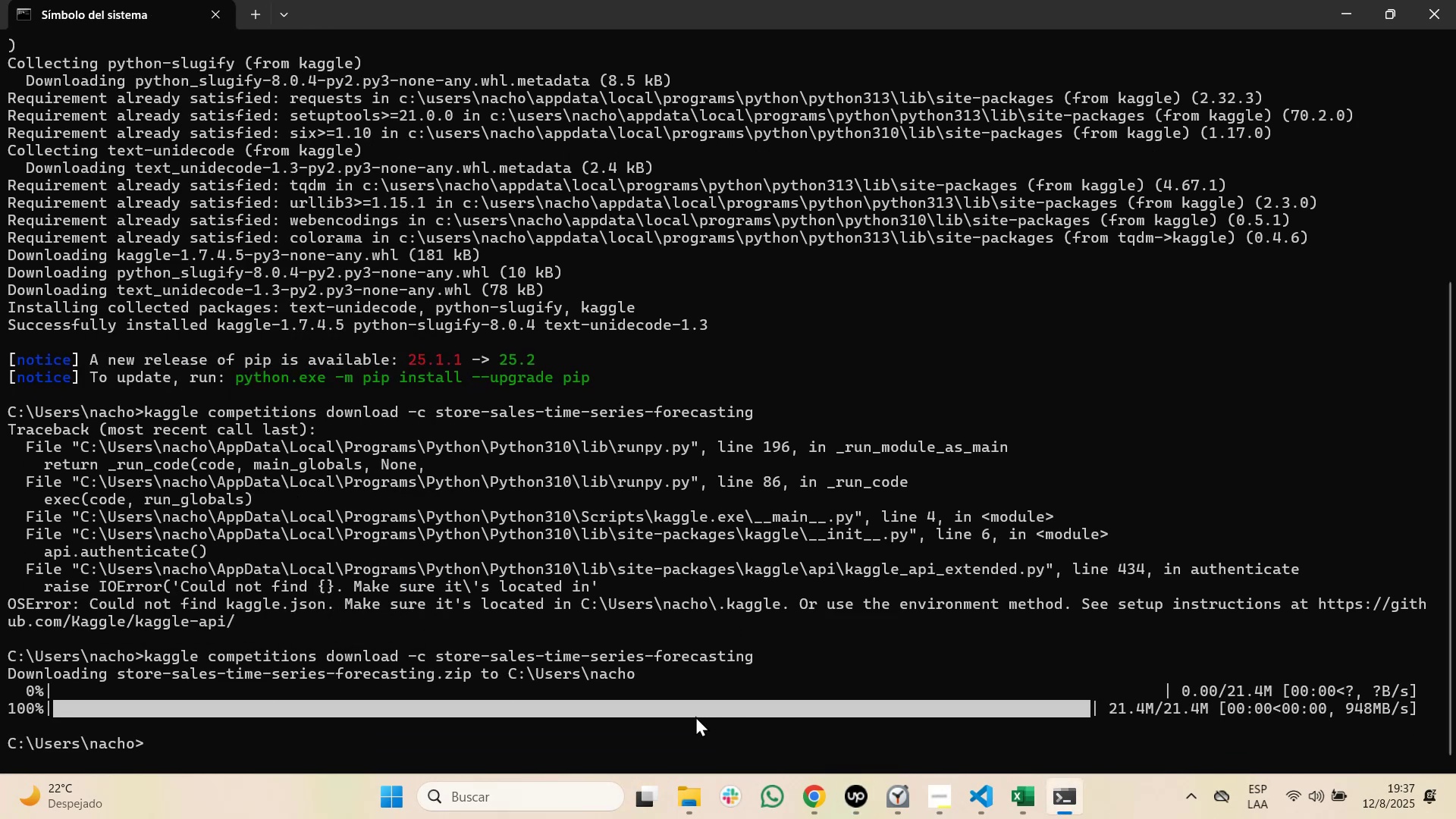 
key(Alt+Tab)
 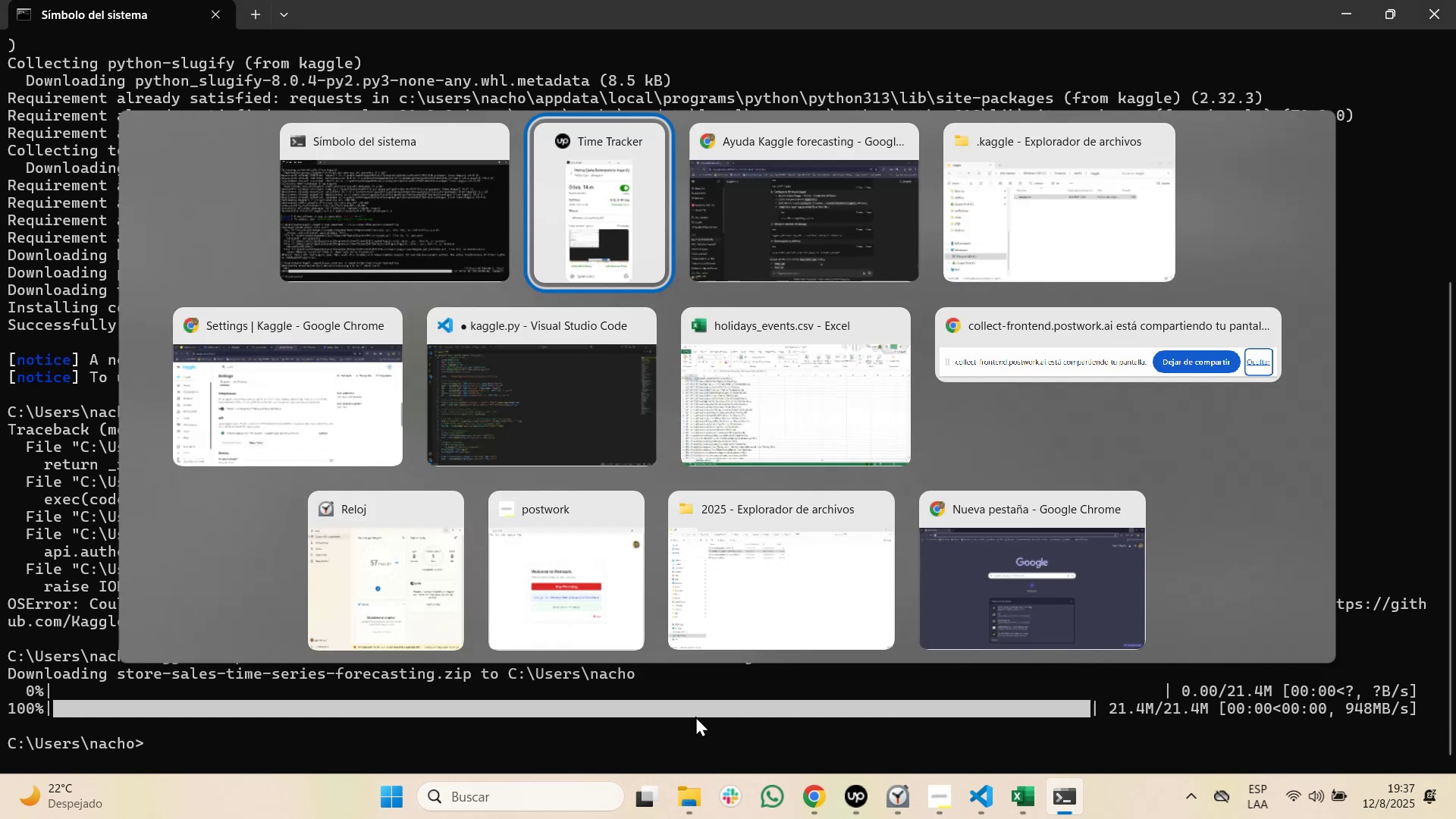 
key(Alt+AltLeft)
 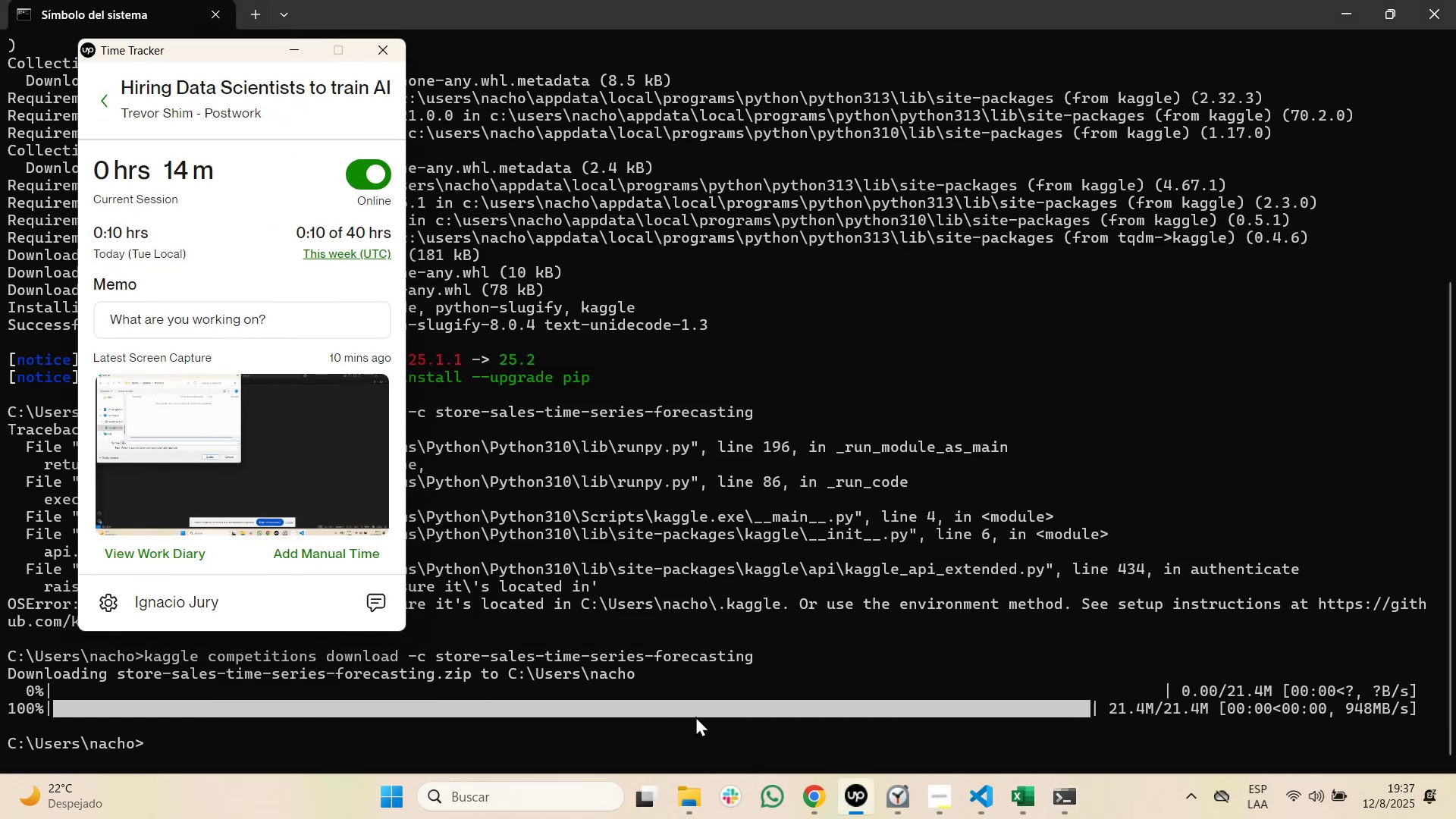 
key(Alt+Tab)
 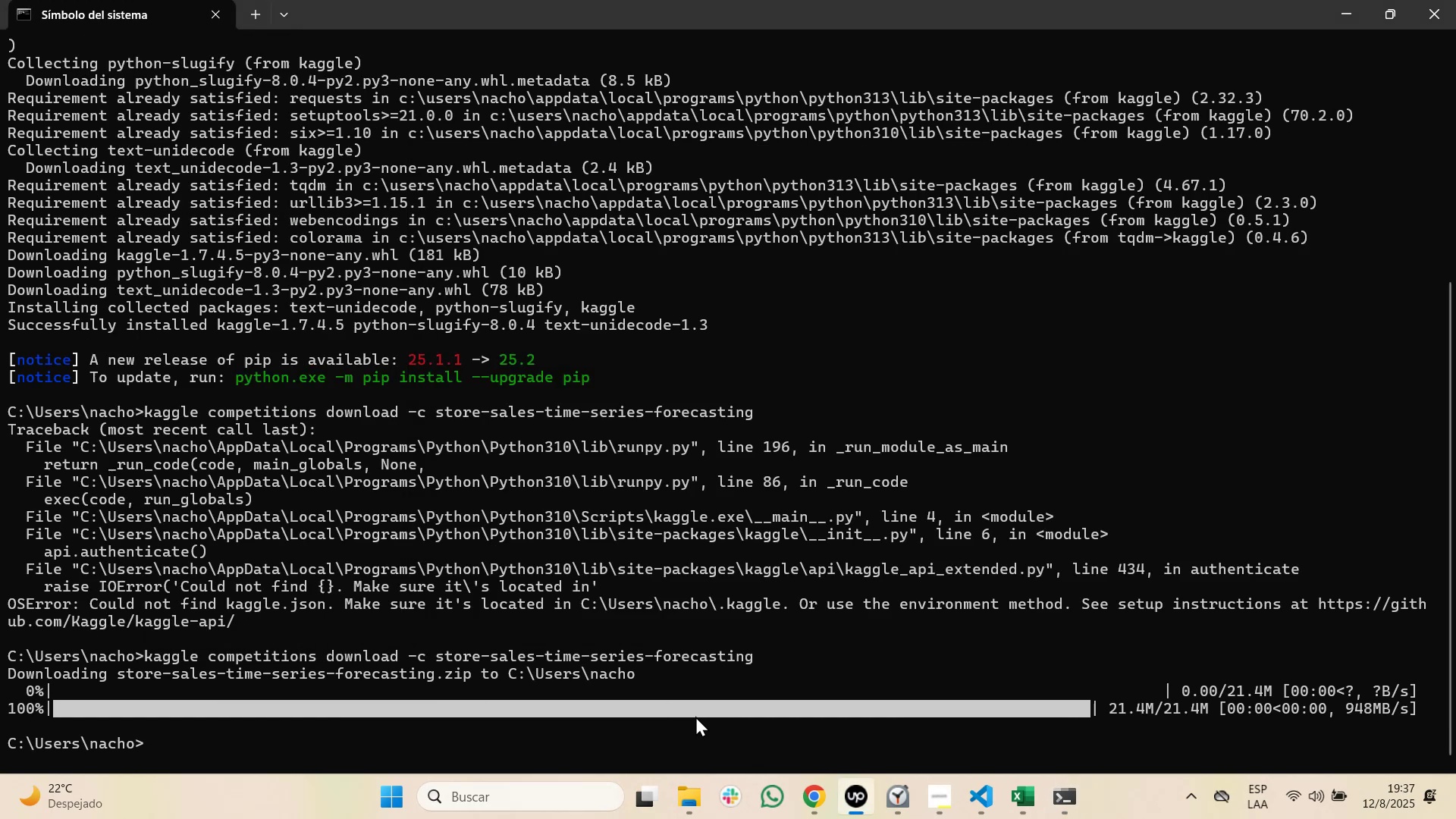 
key(Alt+Tab)
 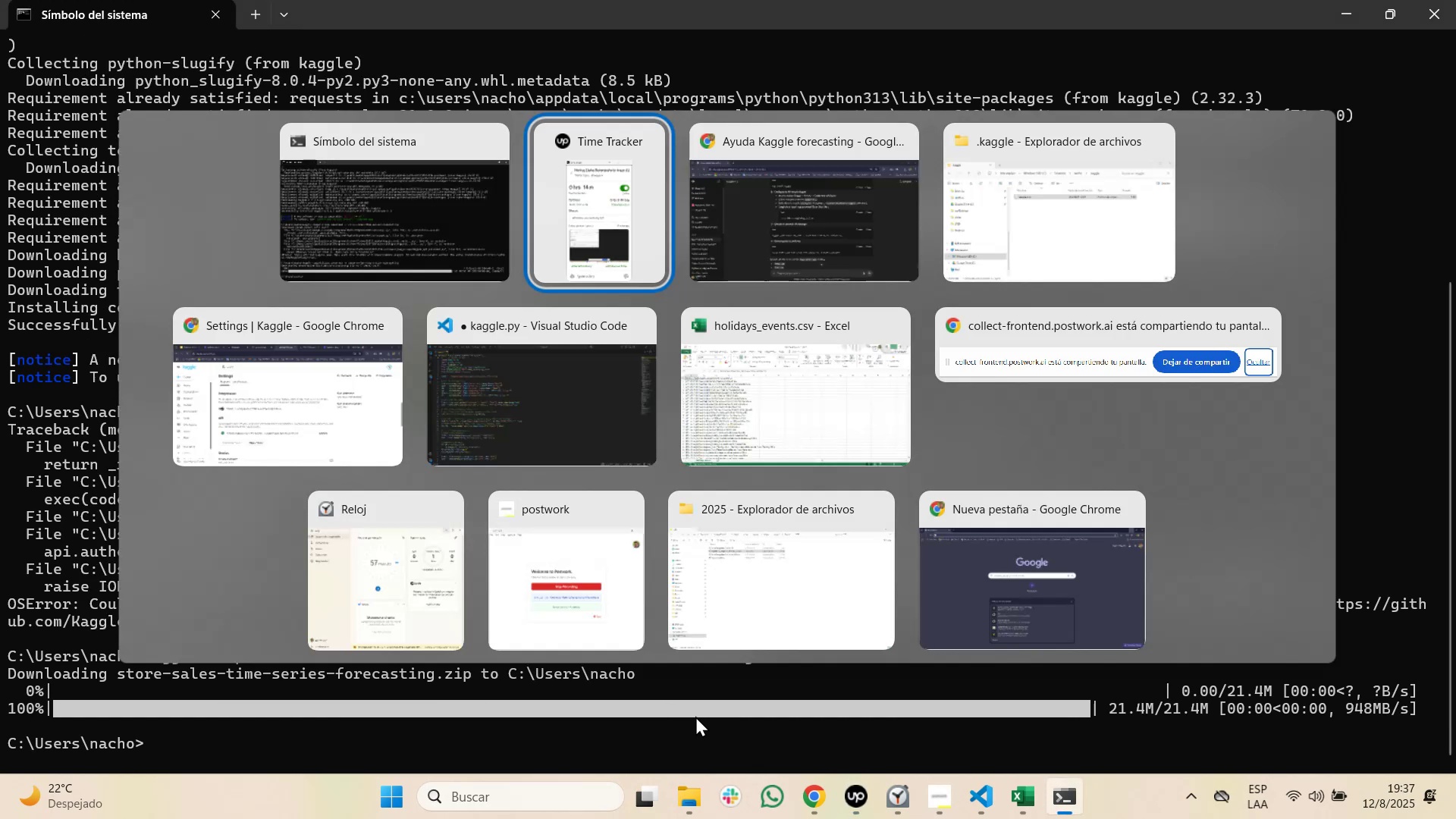 
key(Alt+Tab)
 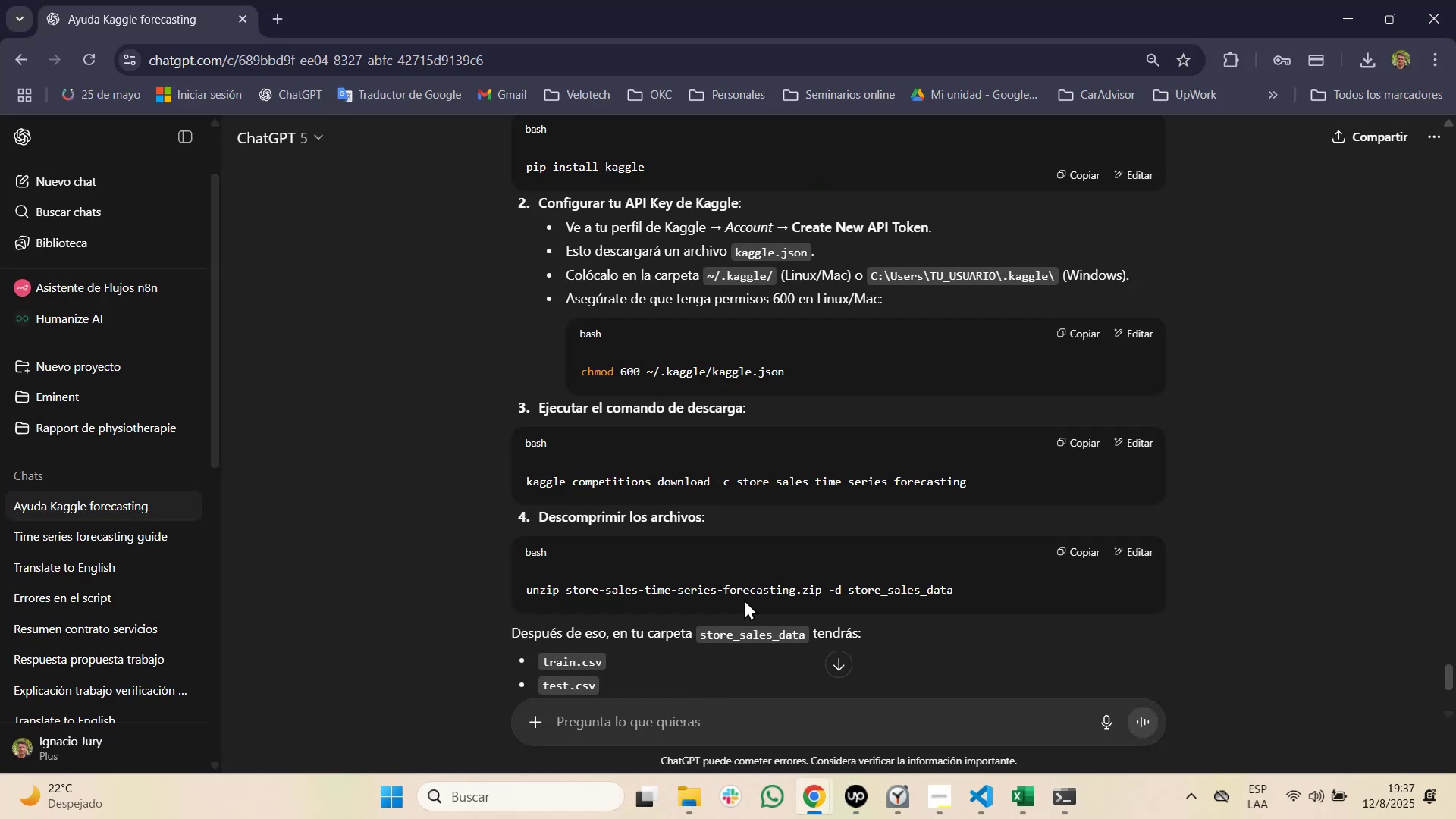 
wait(8.3)
 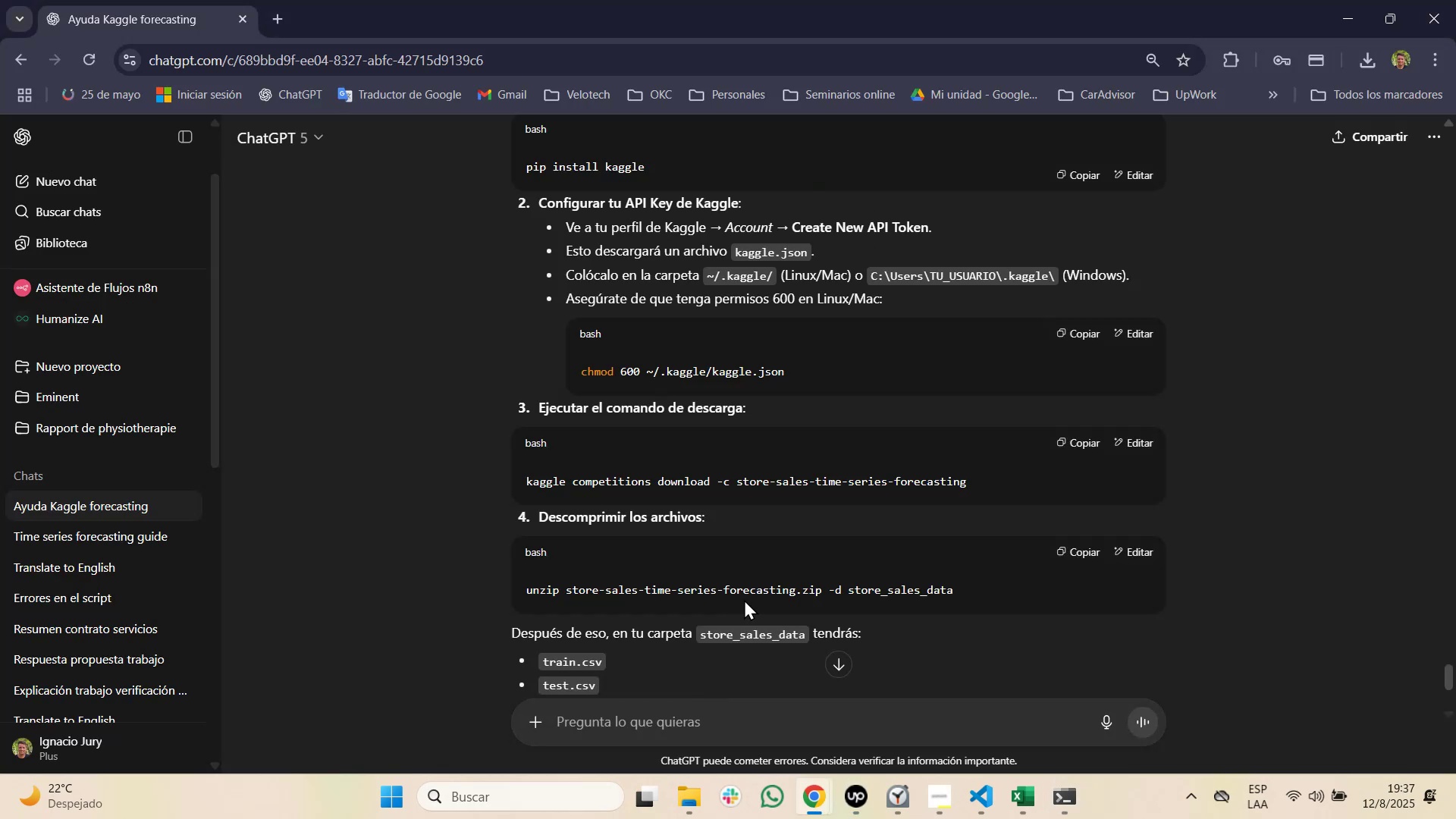 
key(Alt+AltLeft)
 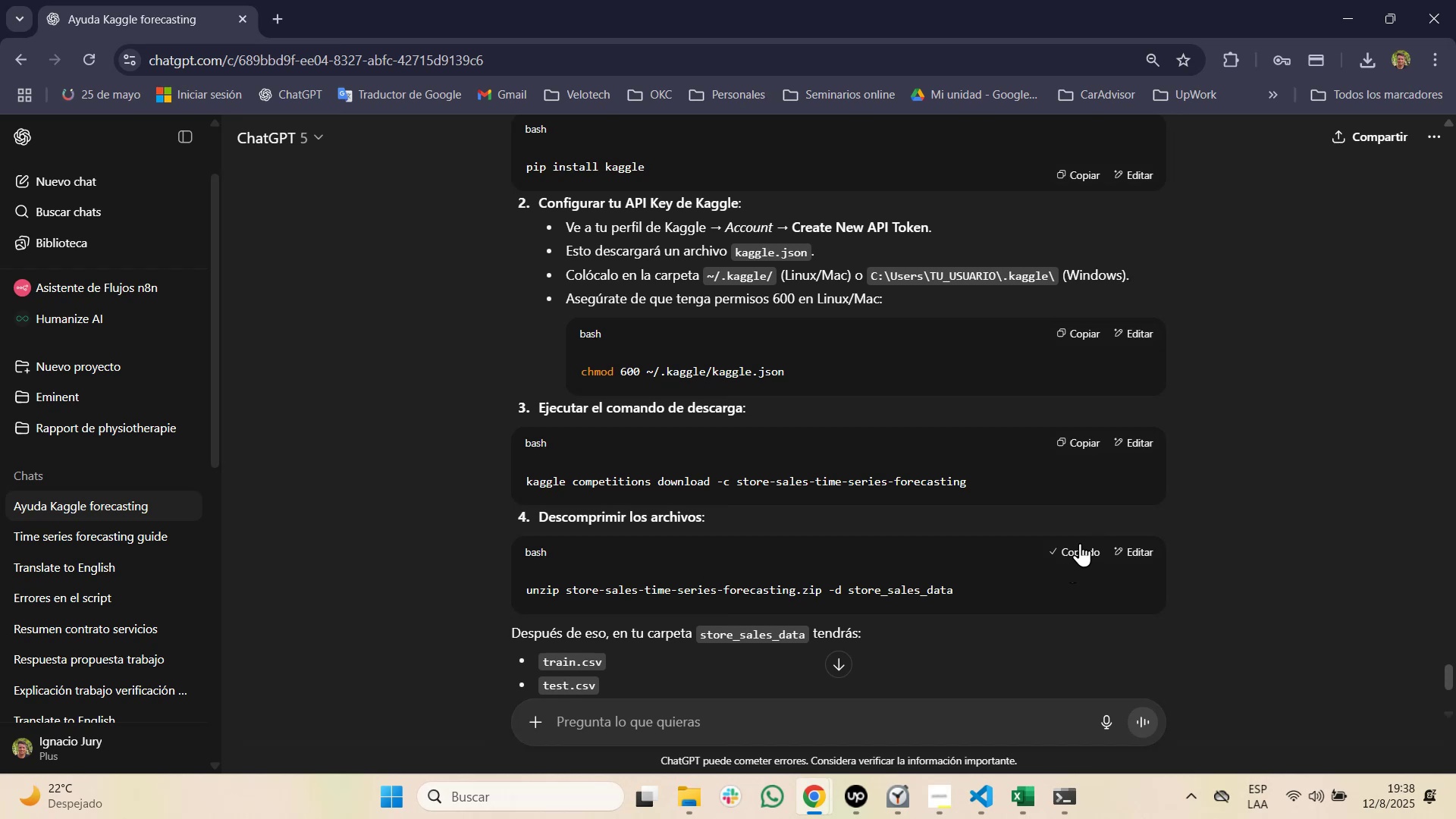 
key(Alt+Tab)
 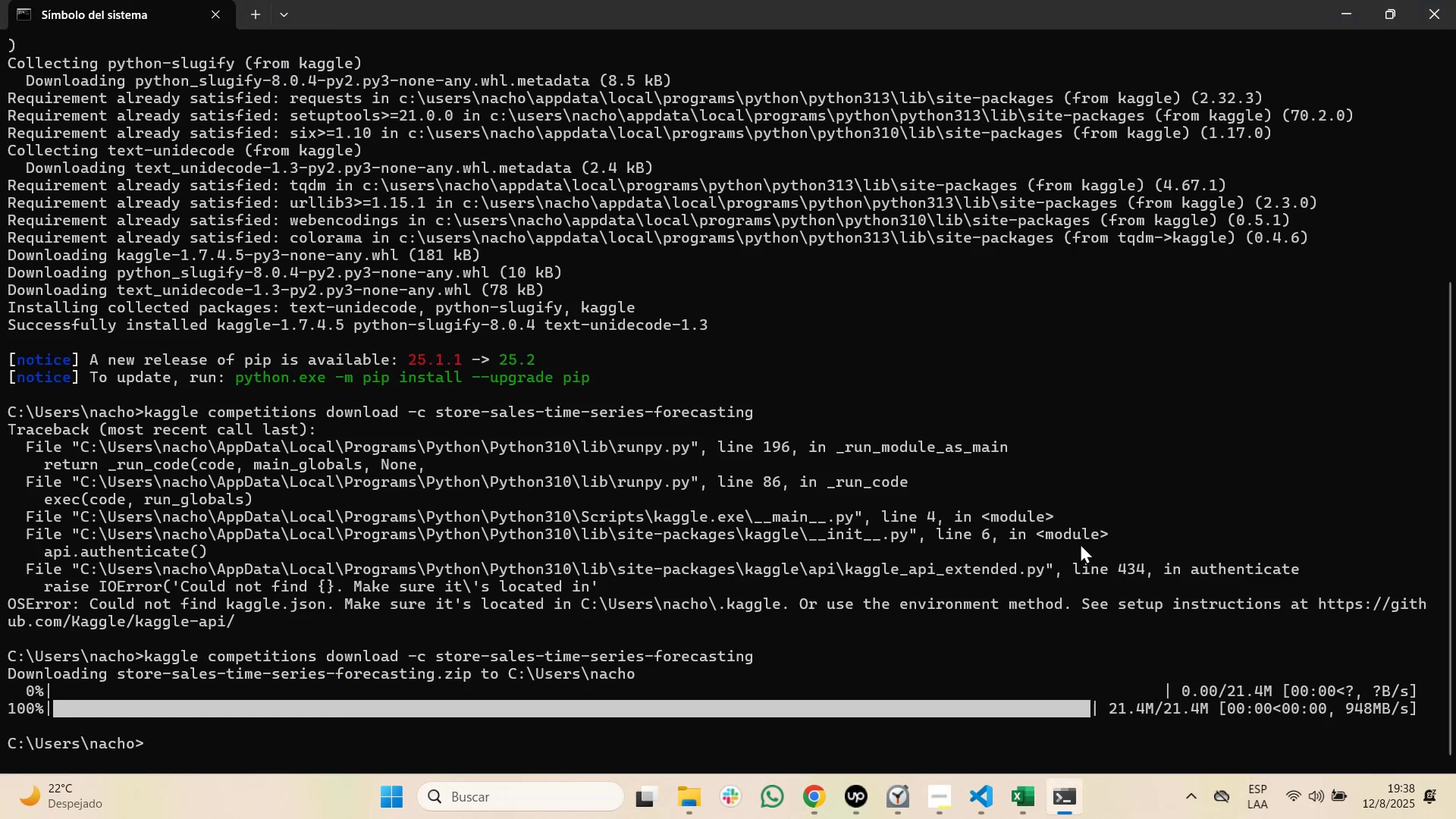 
right_click([1080, 543])
 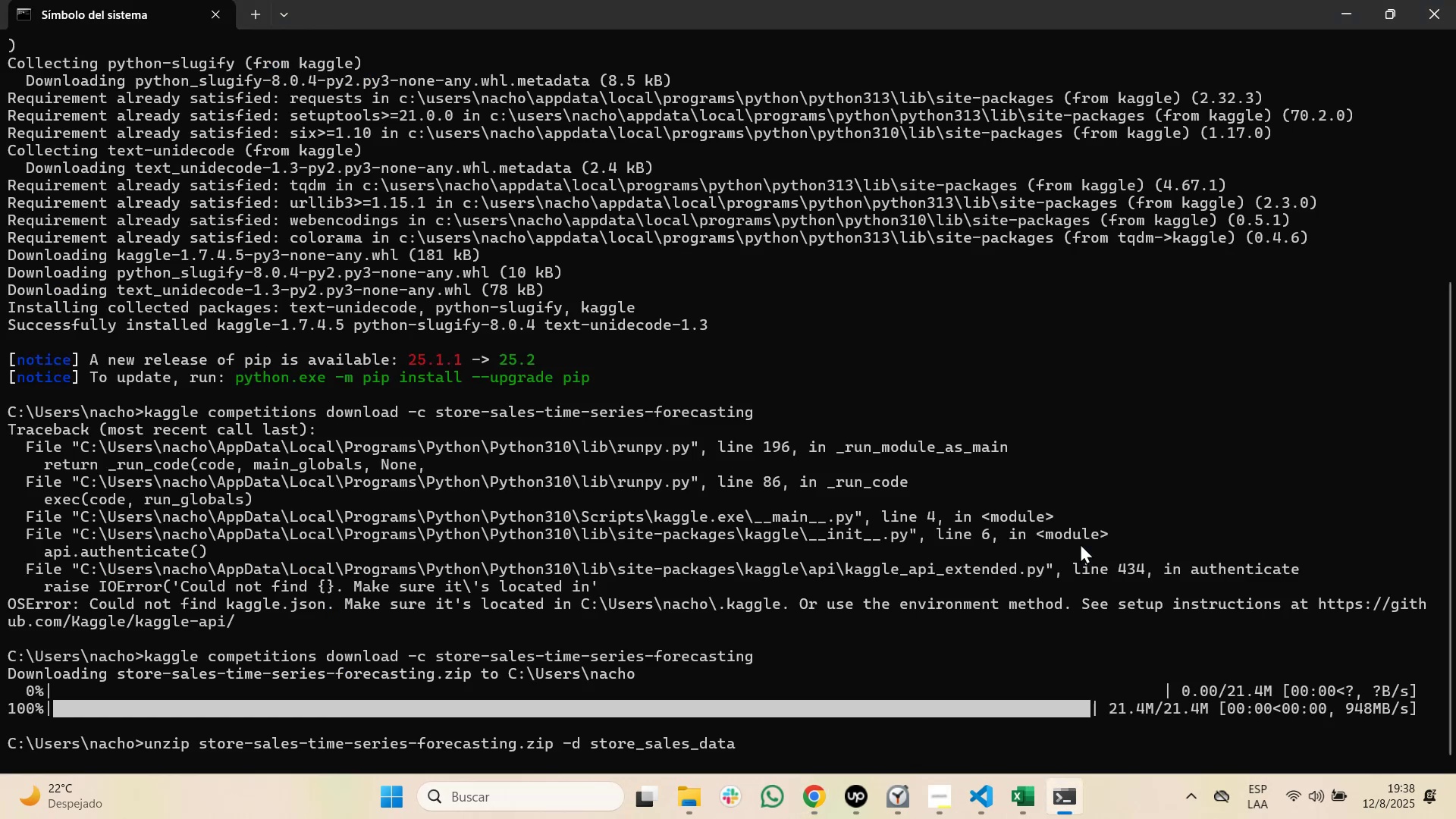 
key(Enter)
 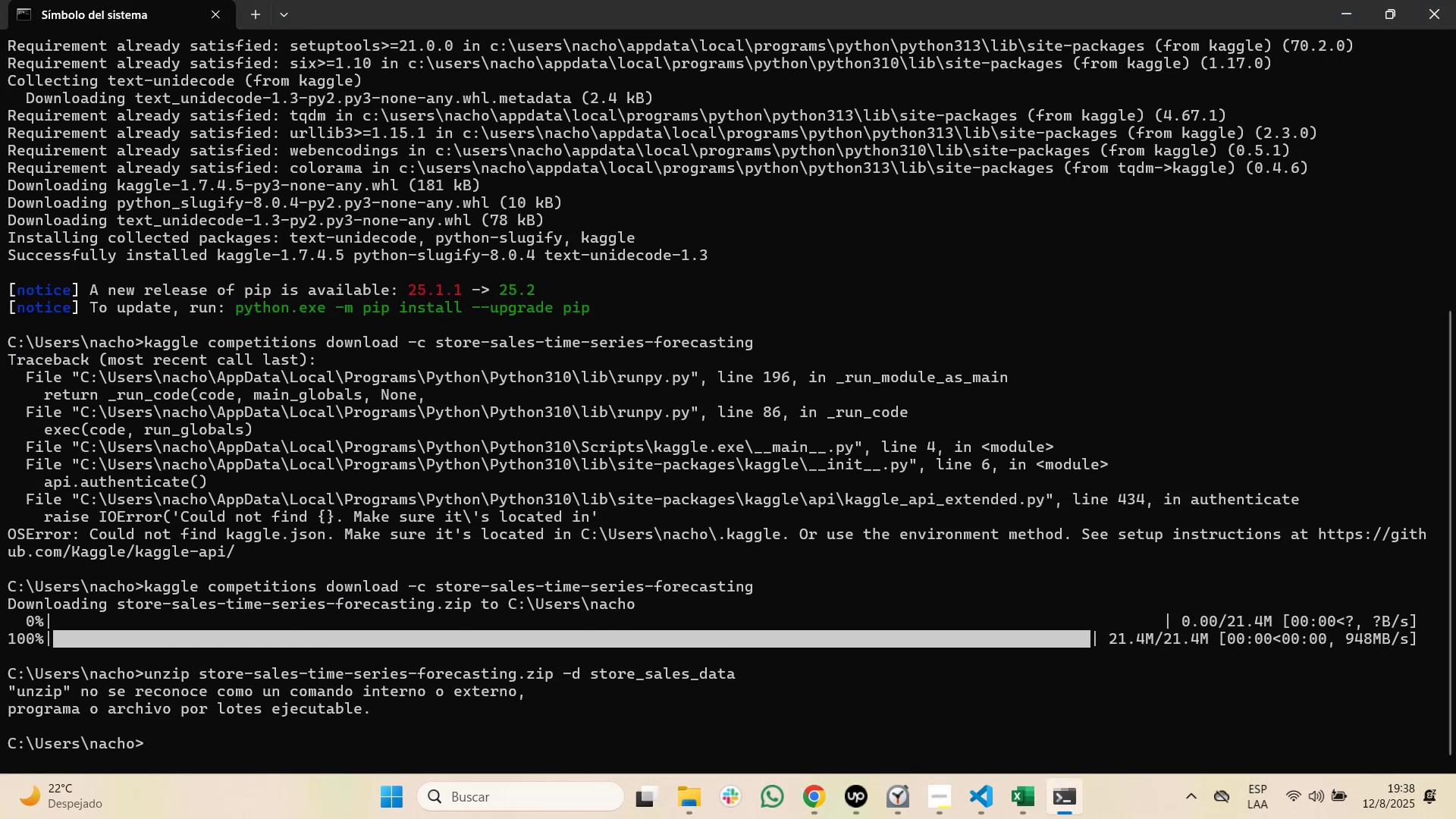 
key(Alt+Tab)
 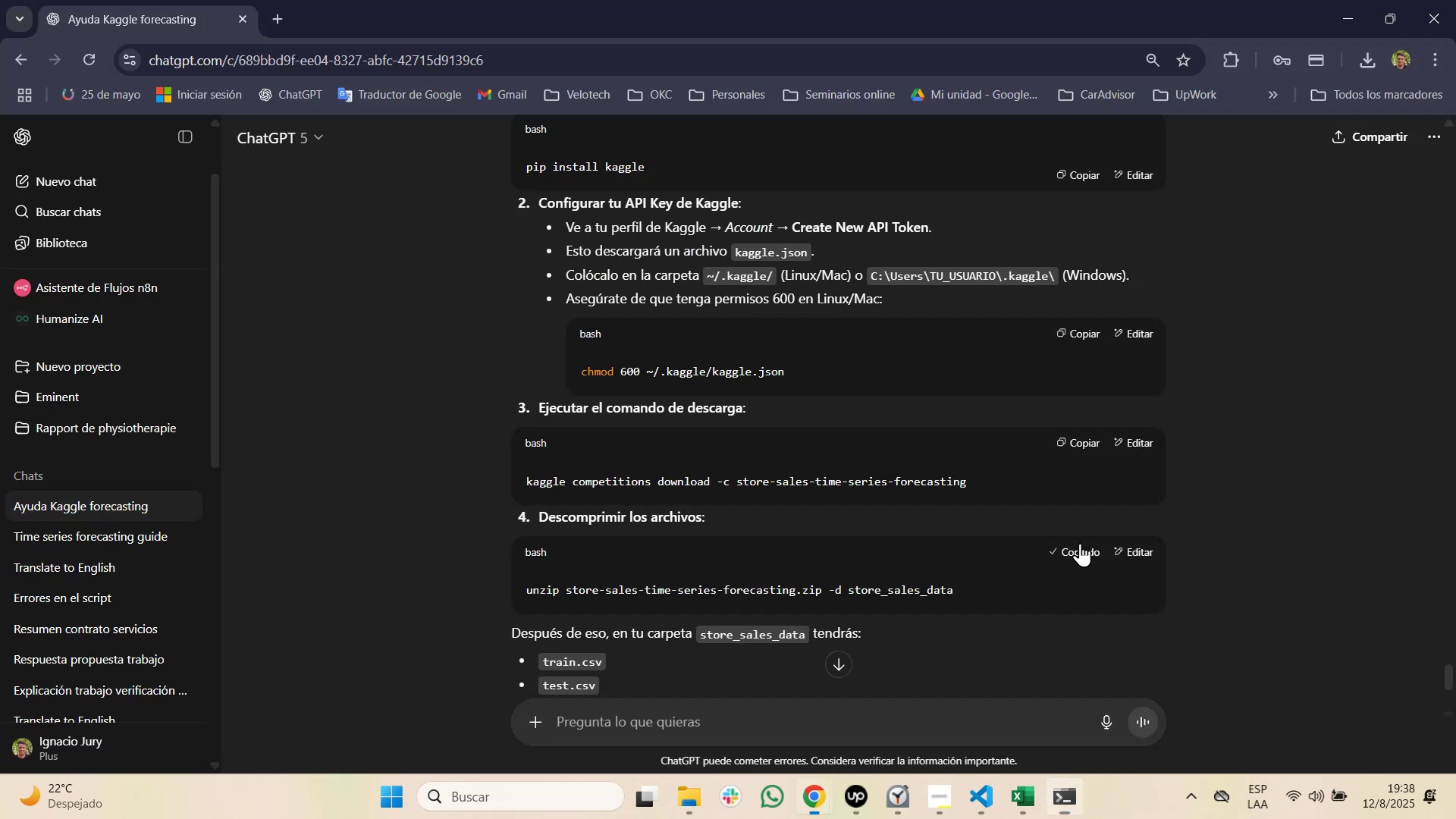 
key(Alt+Tab)
 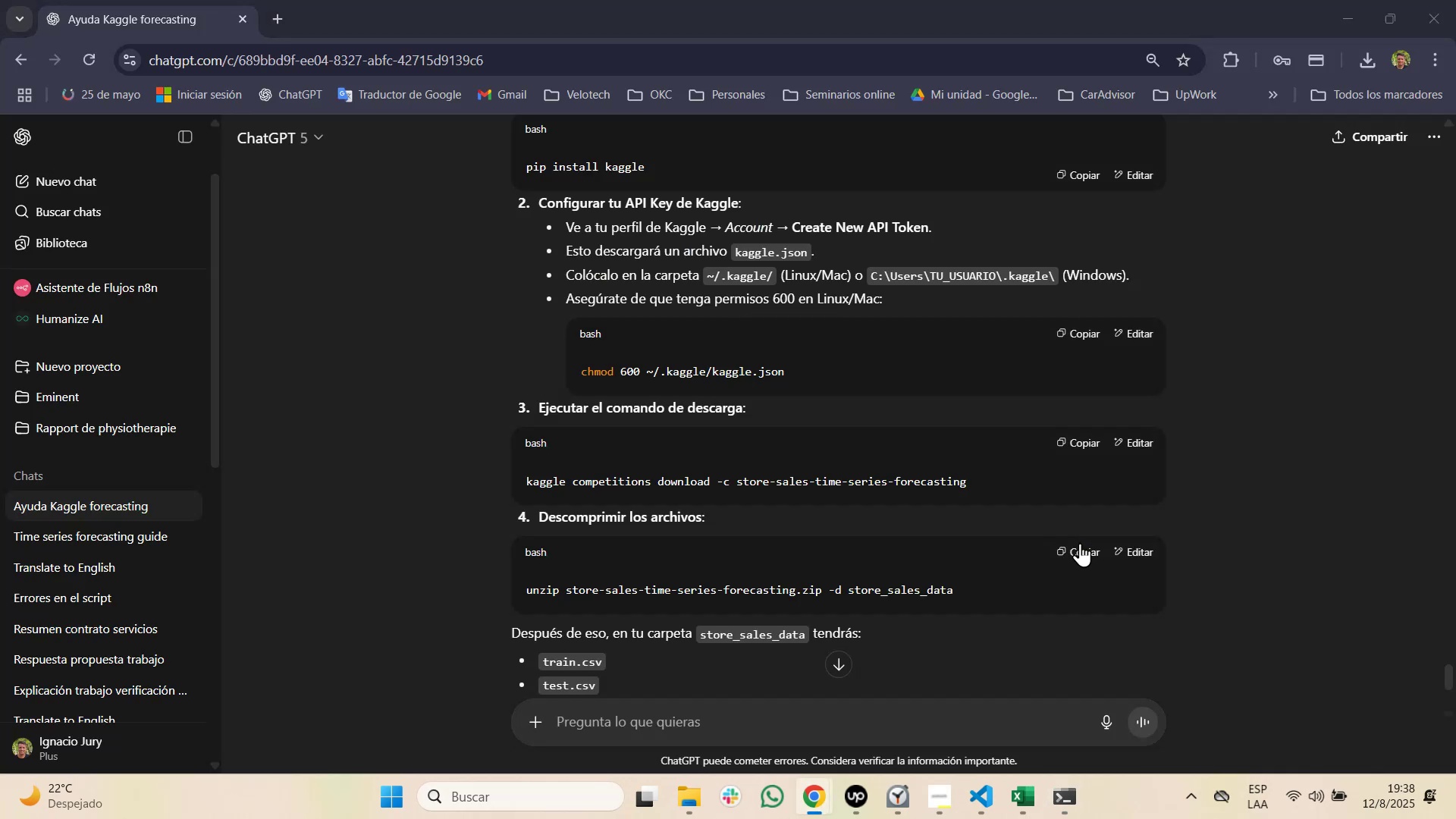 
key(Alt+Tab)
 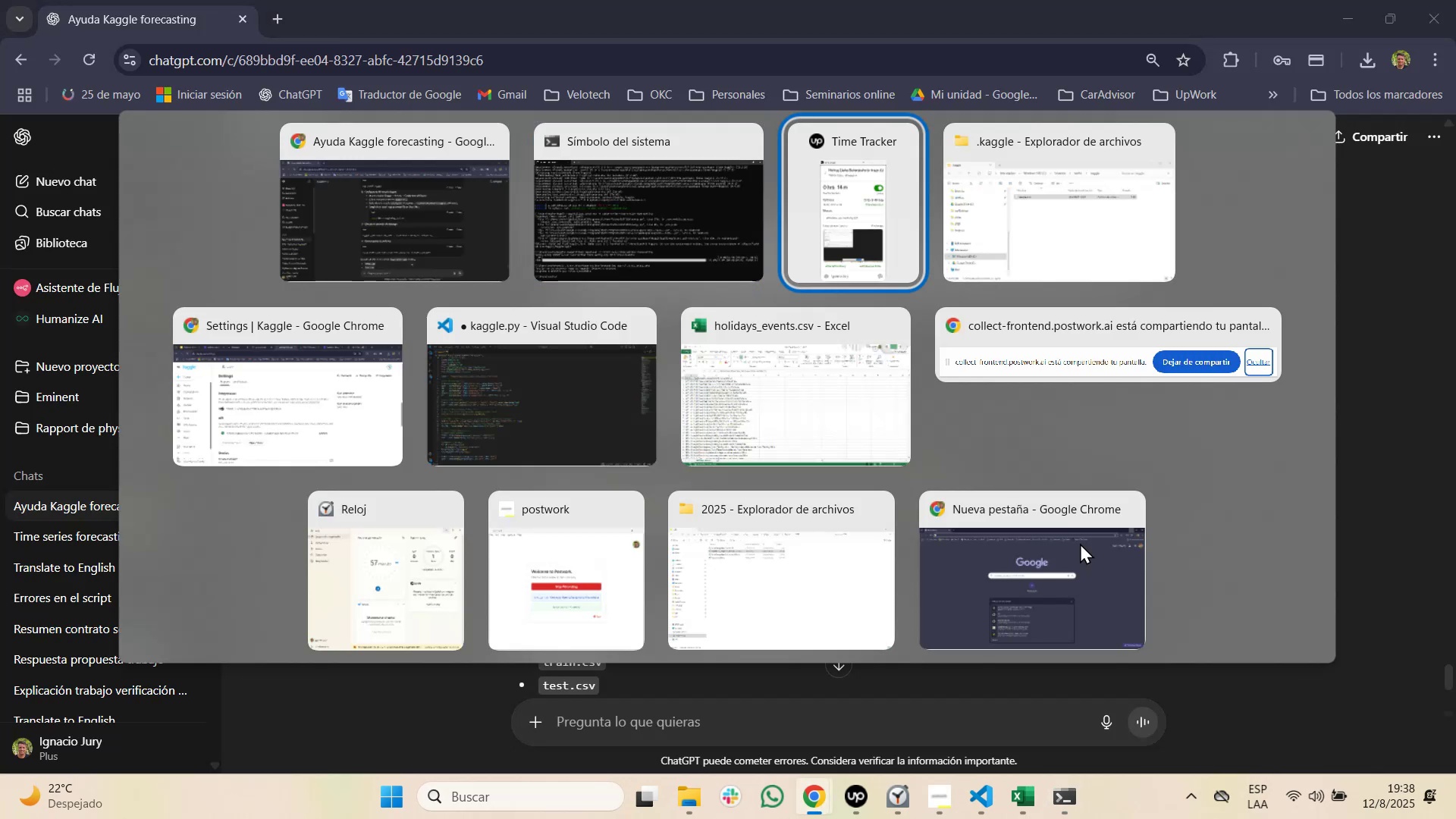 
key(Alt+Tab)
 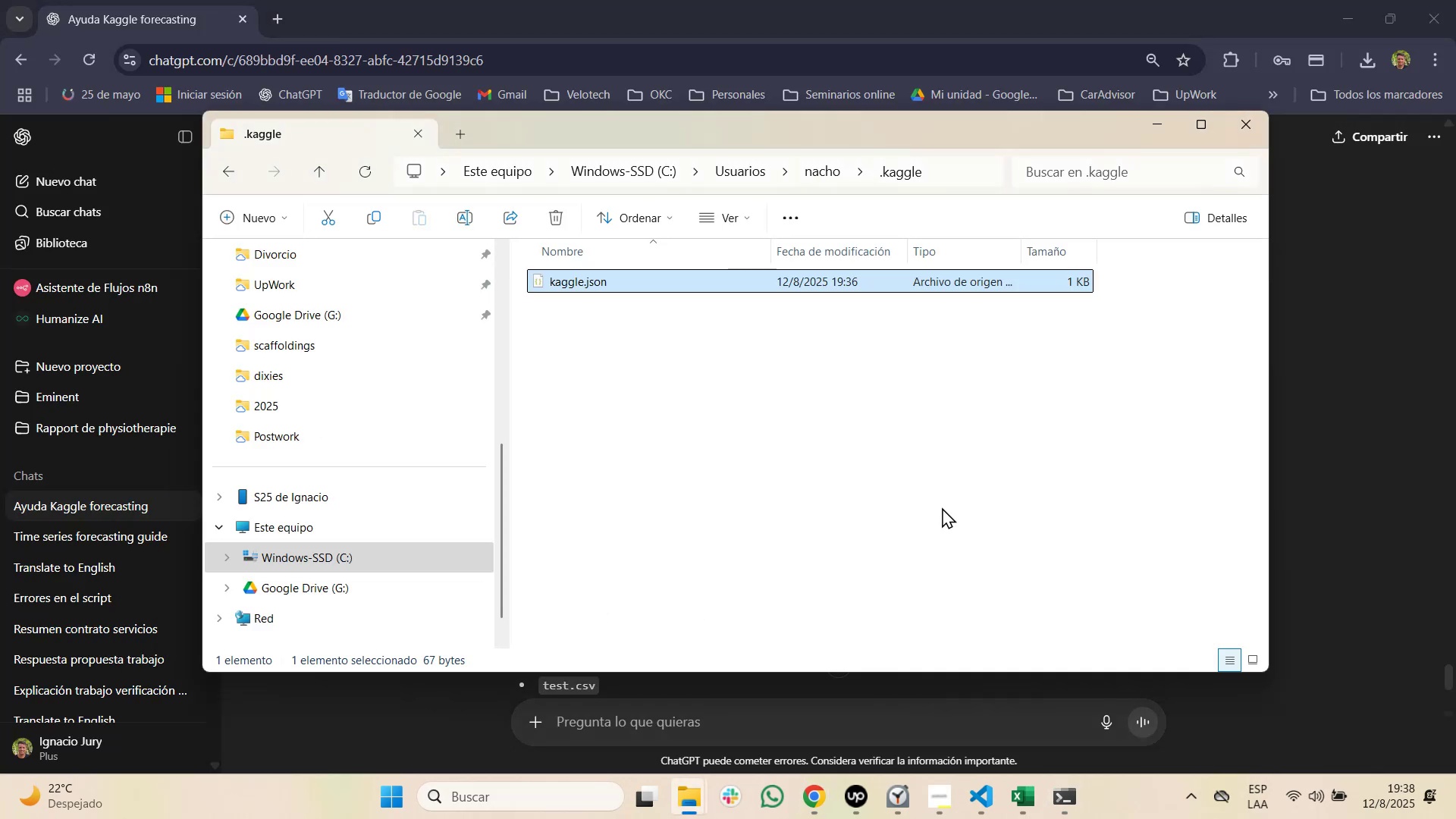 
left_click([771, 455])
 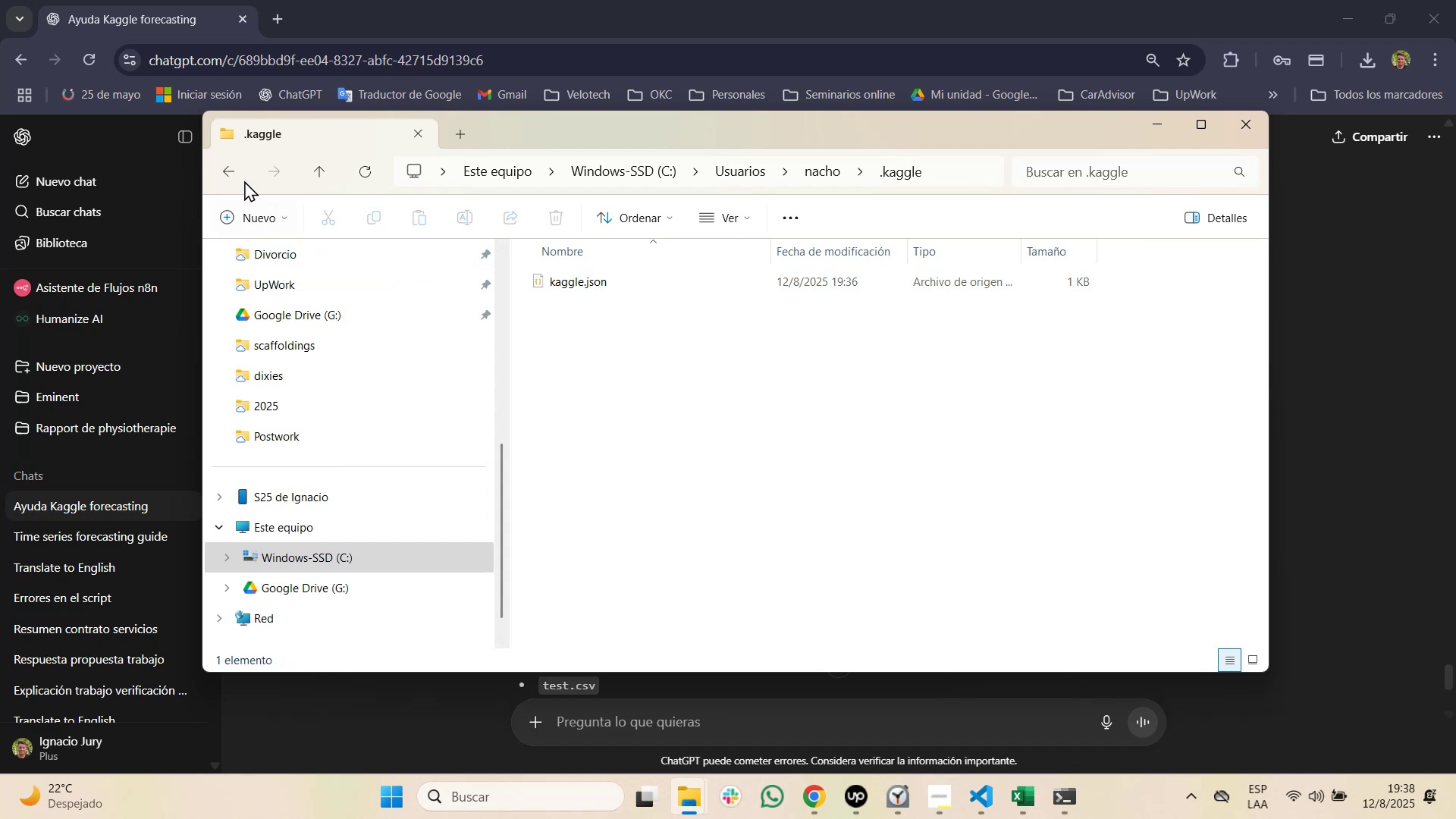 
double_click([221, 169])
 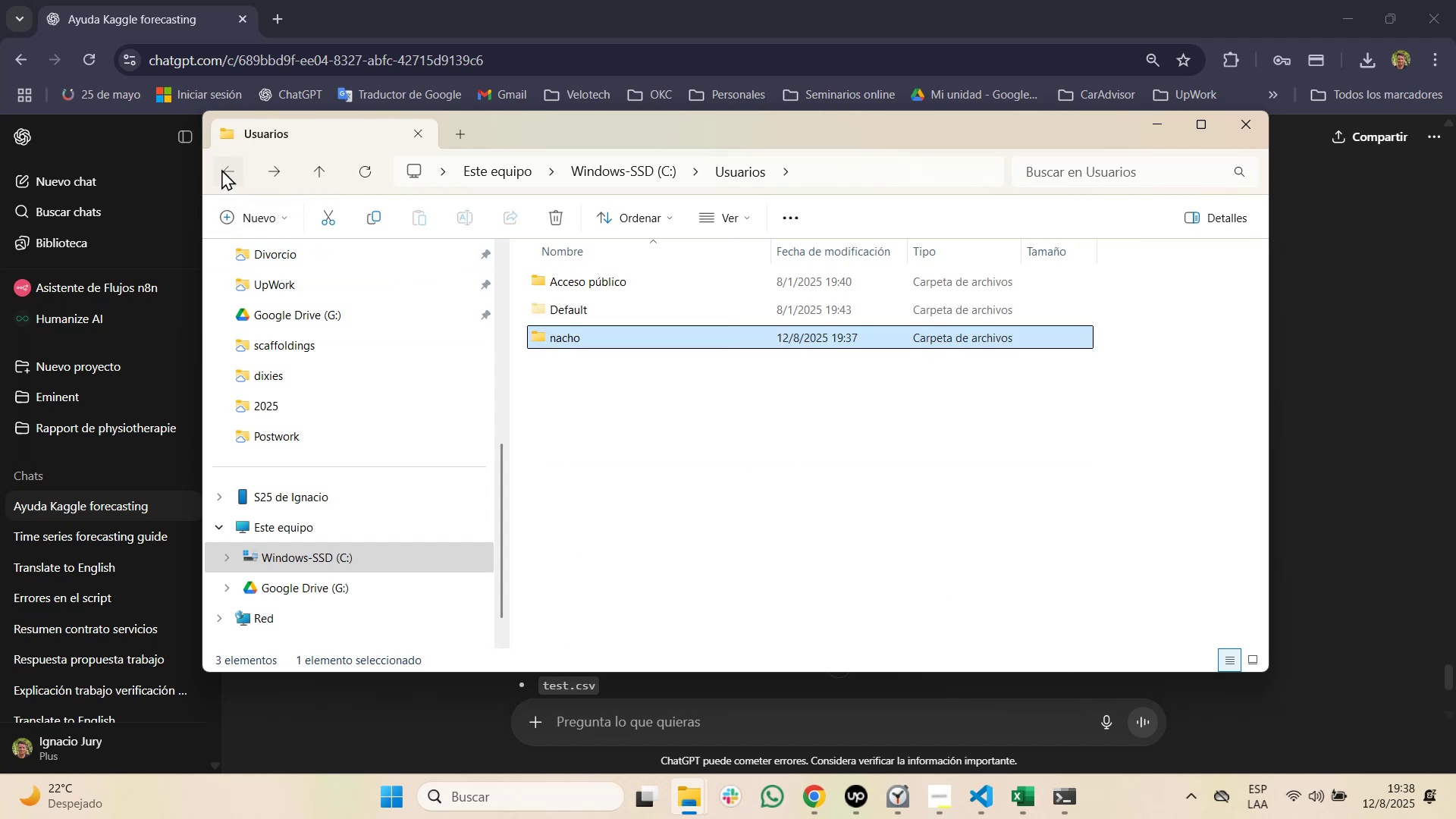 
triple_click([221, 169])
 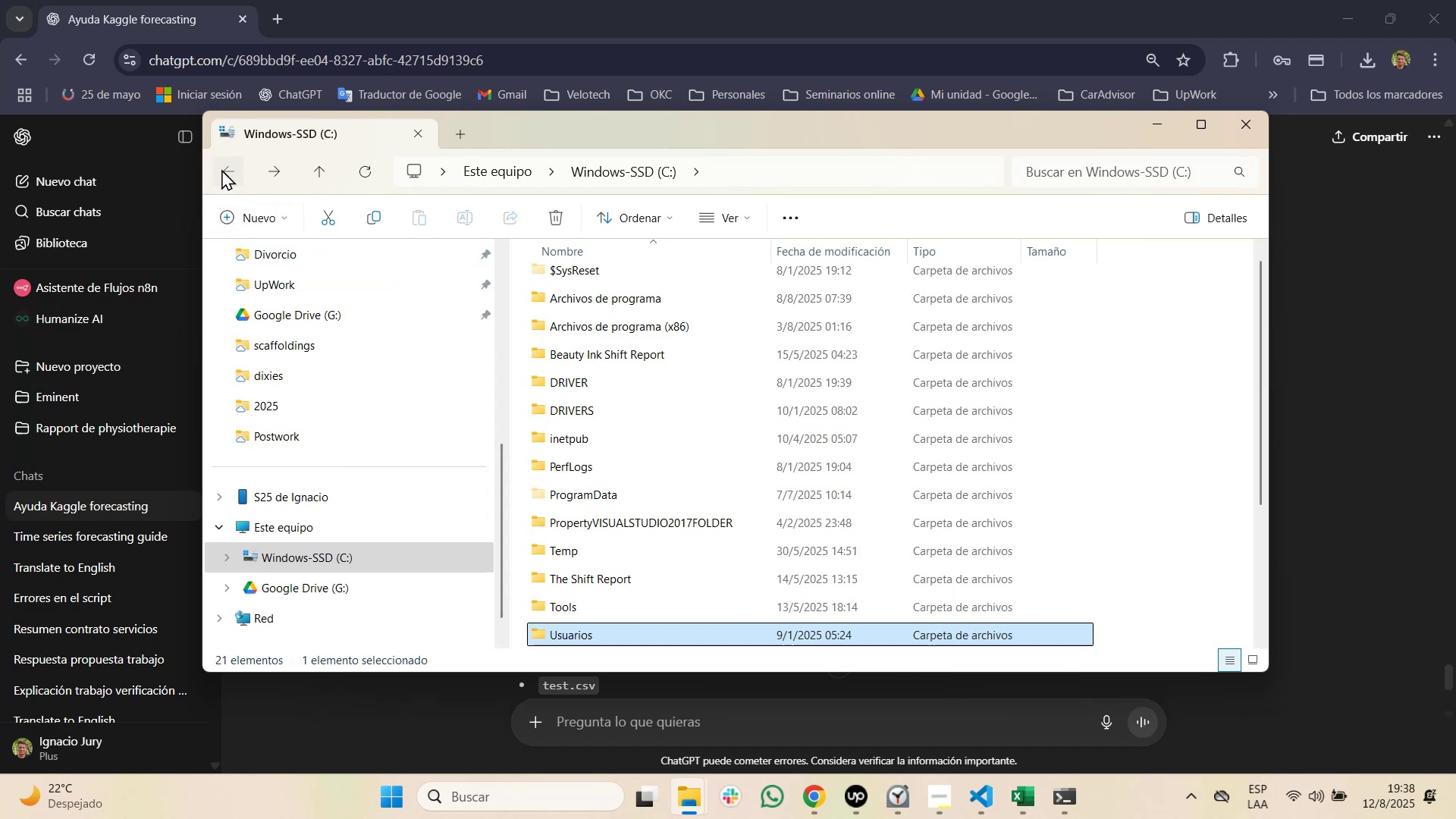 
triple_click([221, 169])
 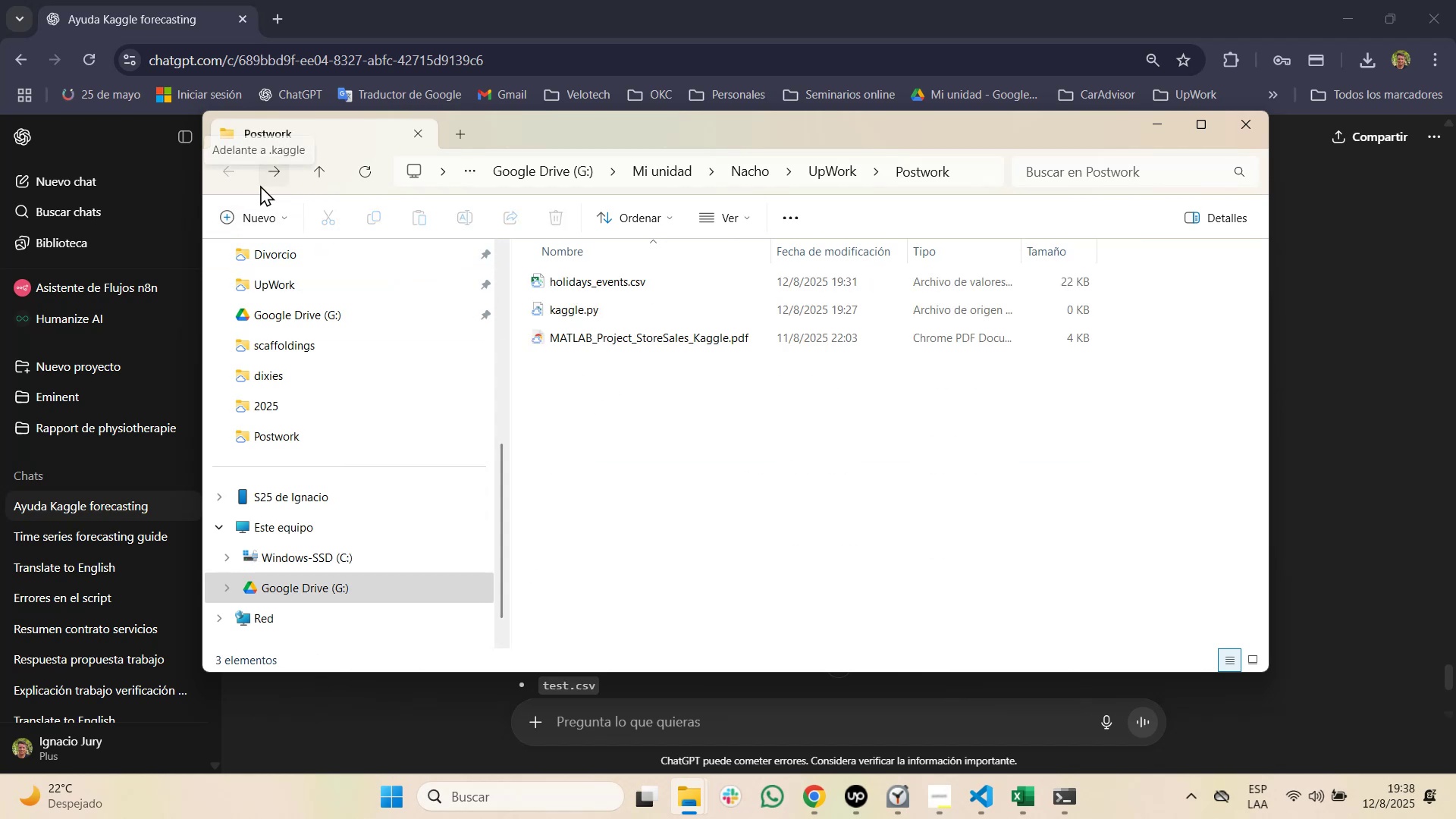 
wait(5.24)
 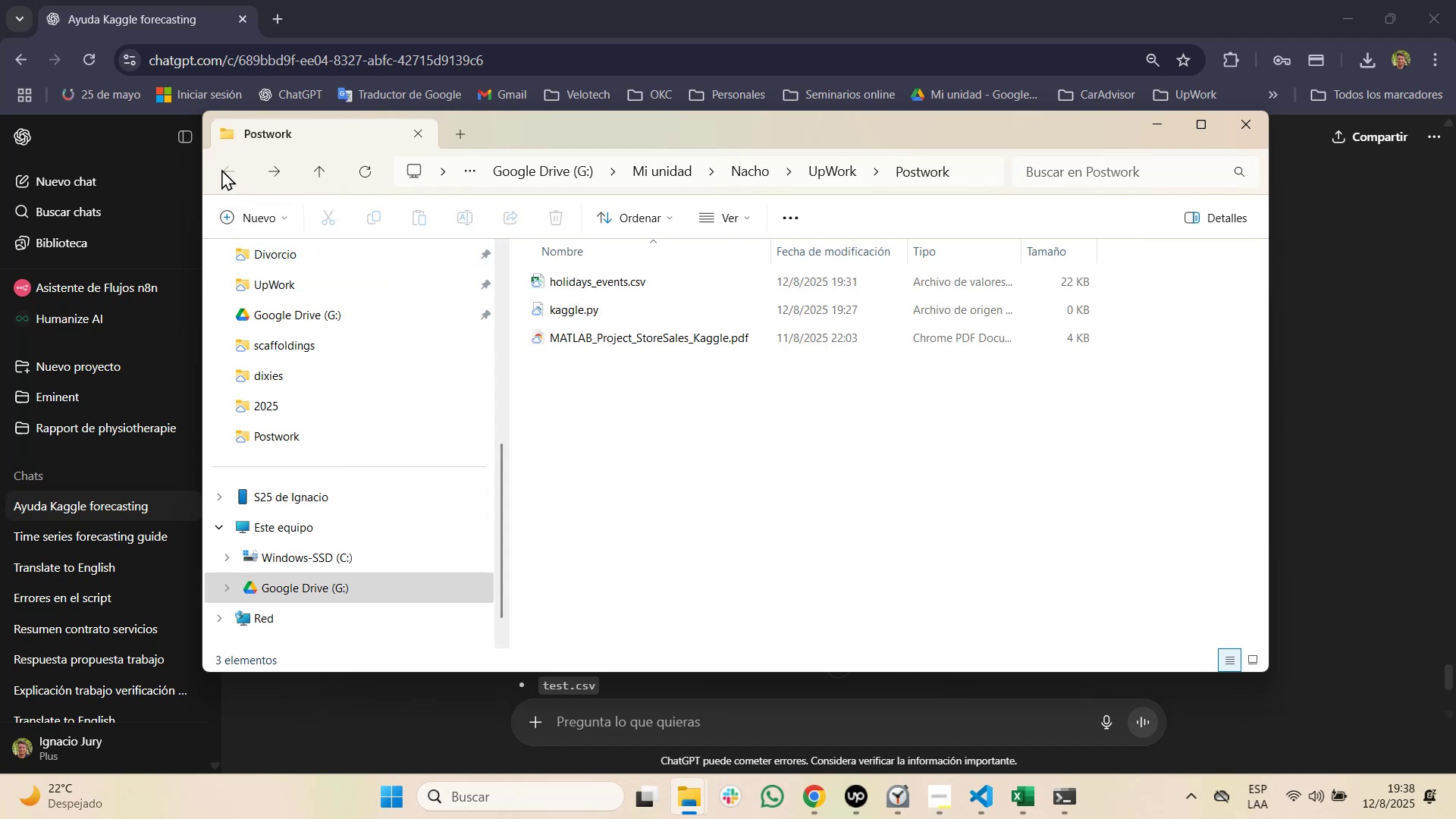 
double_click([539, 133])
 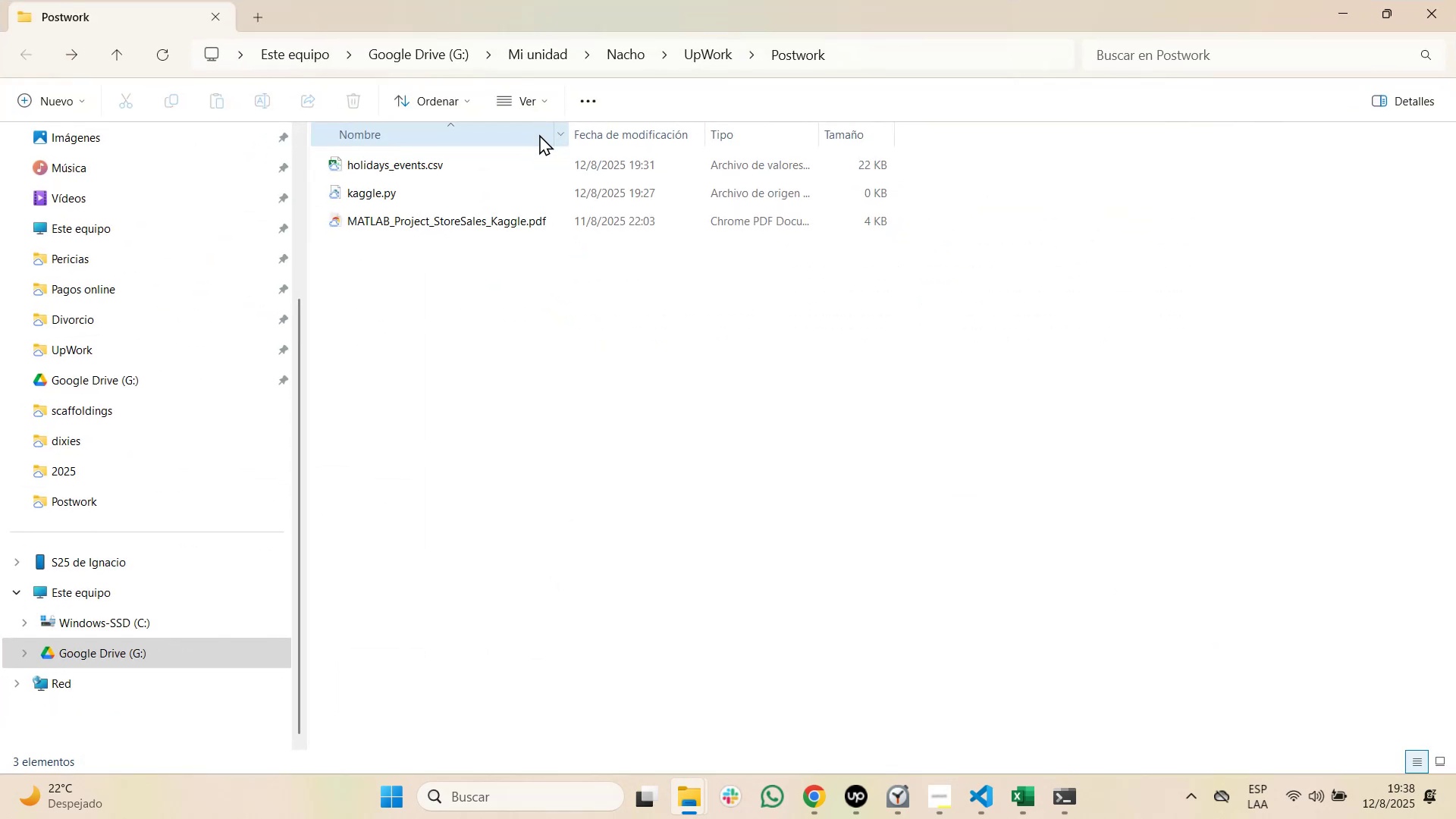 
key(Alt+AltLeft)
 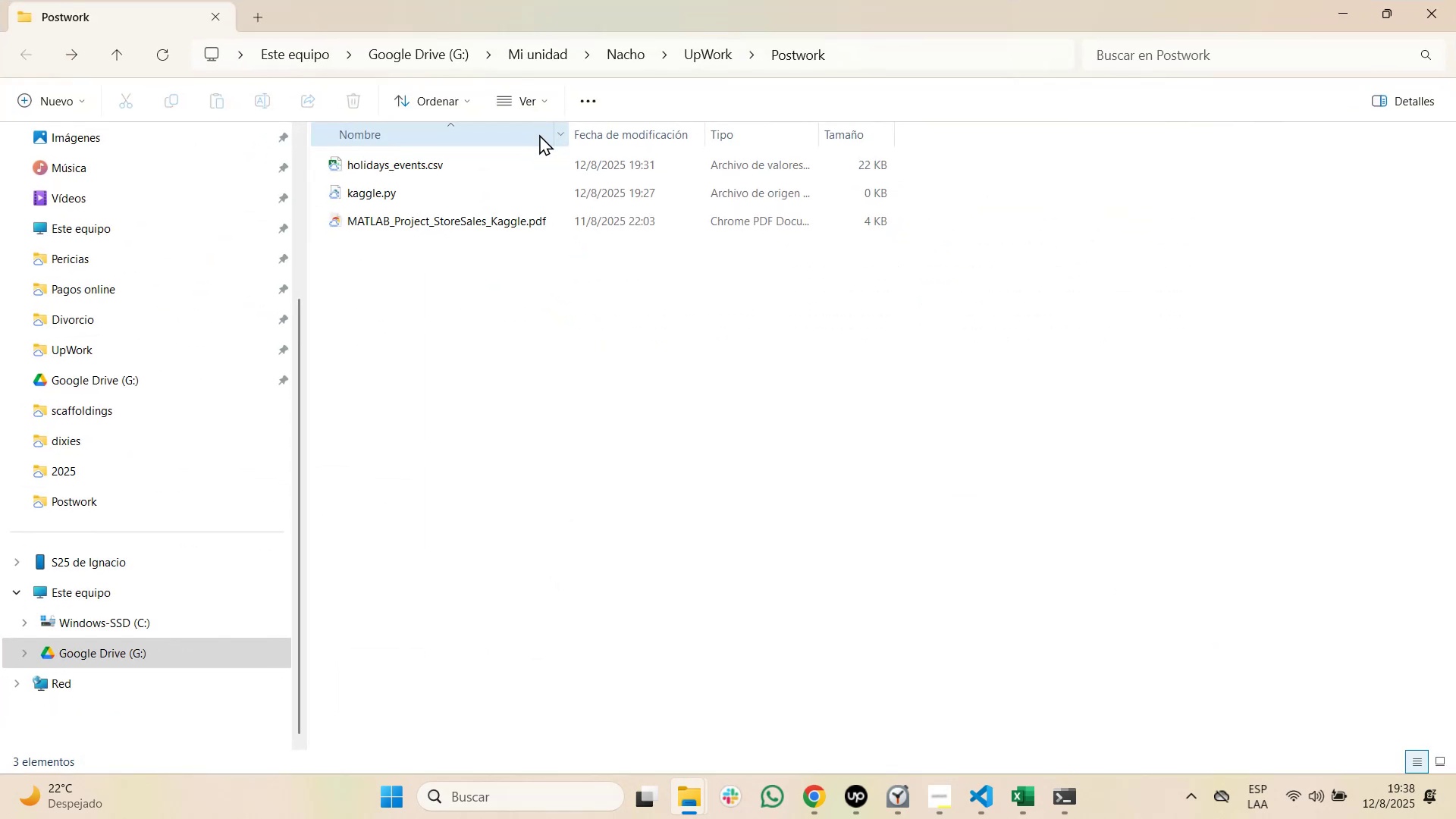 
key(Alt+Tab)
 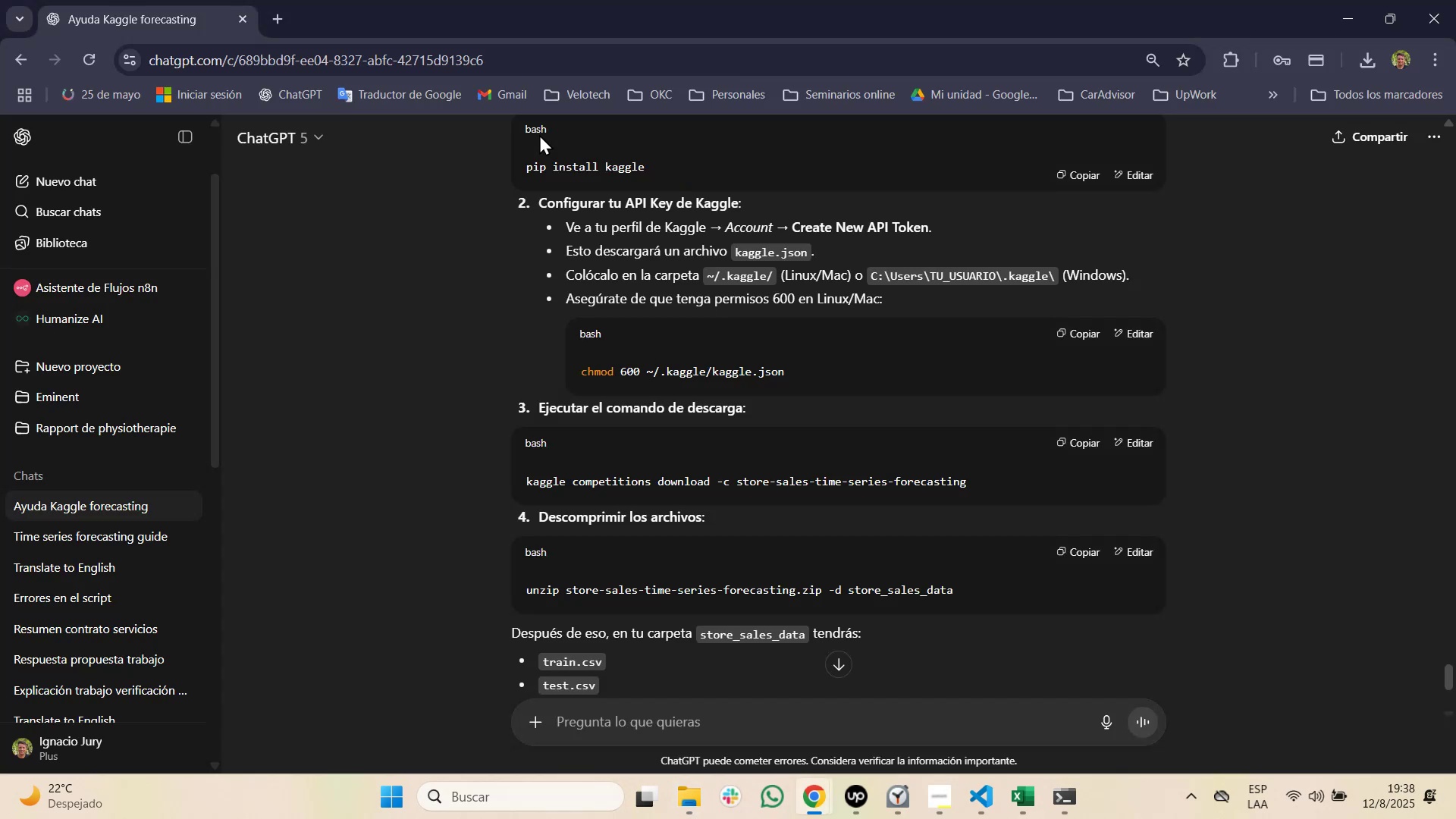 
key(Alt+Tab)
 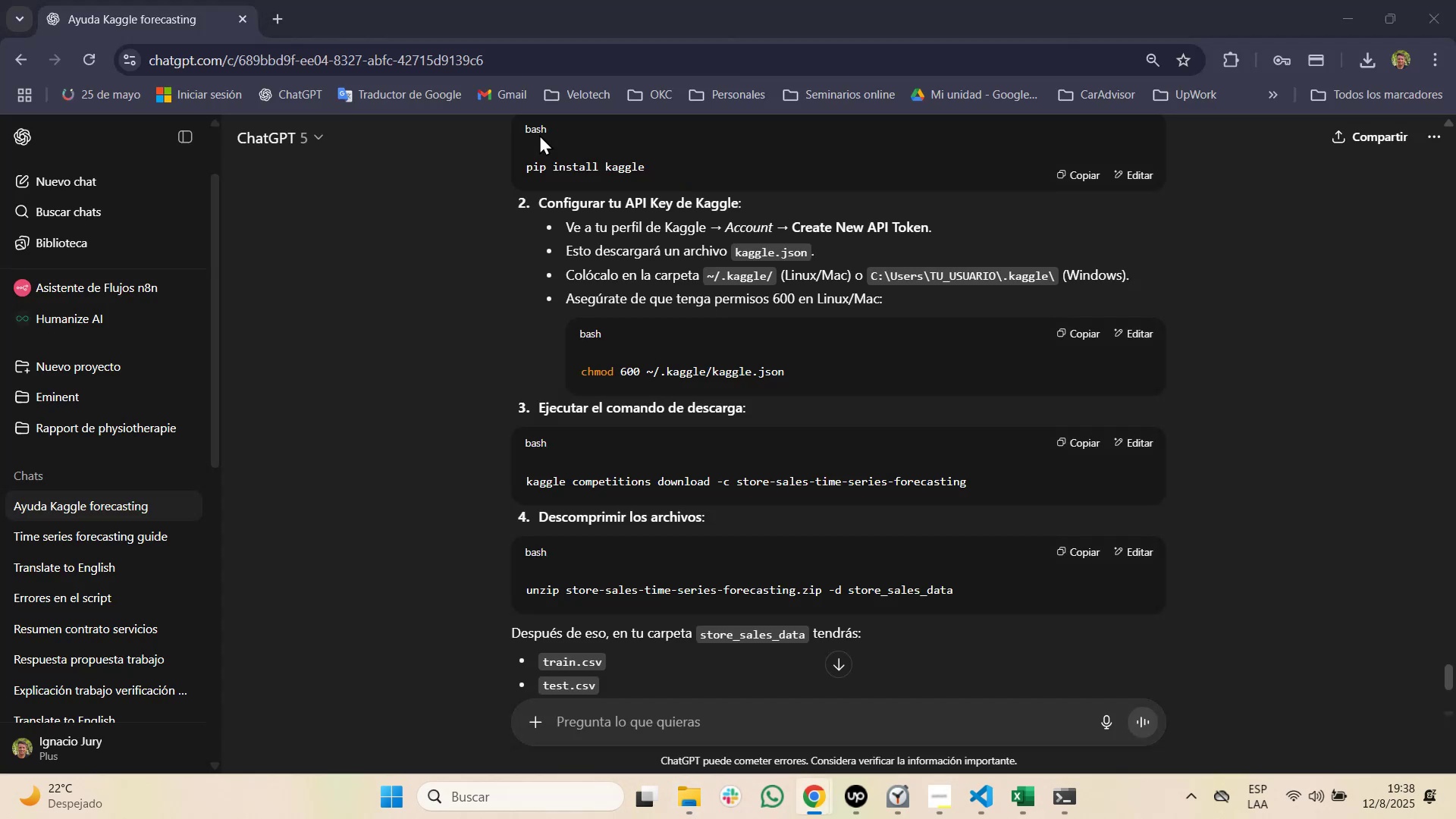 
key(Alt+Tab)
 